 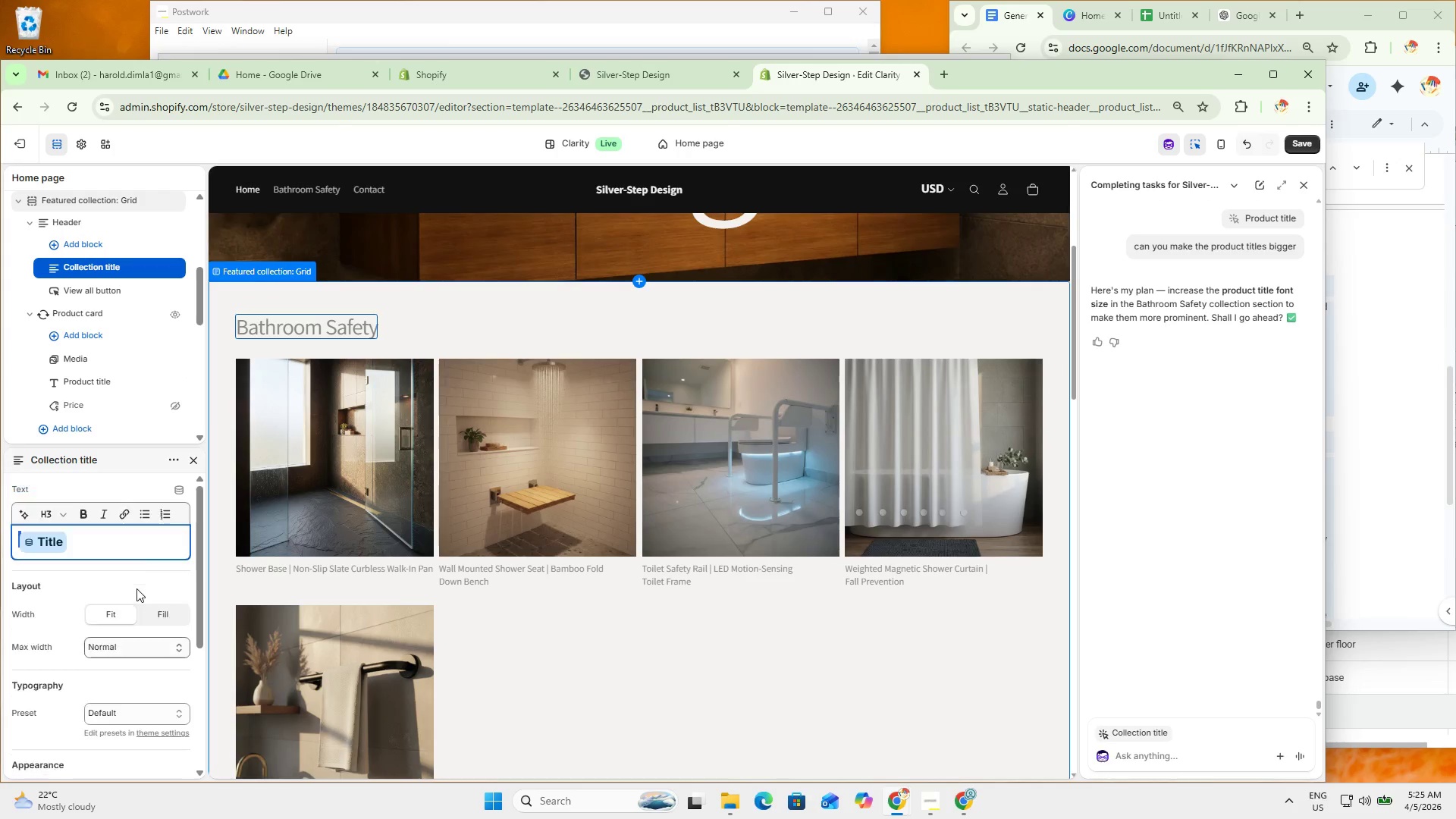 
left_click([106, 539])
 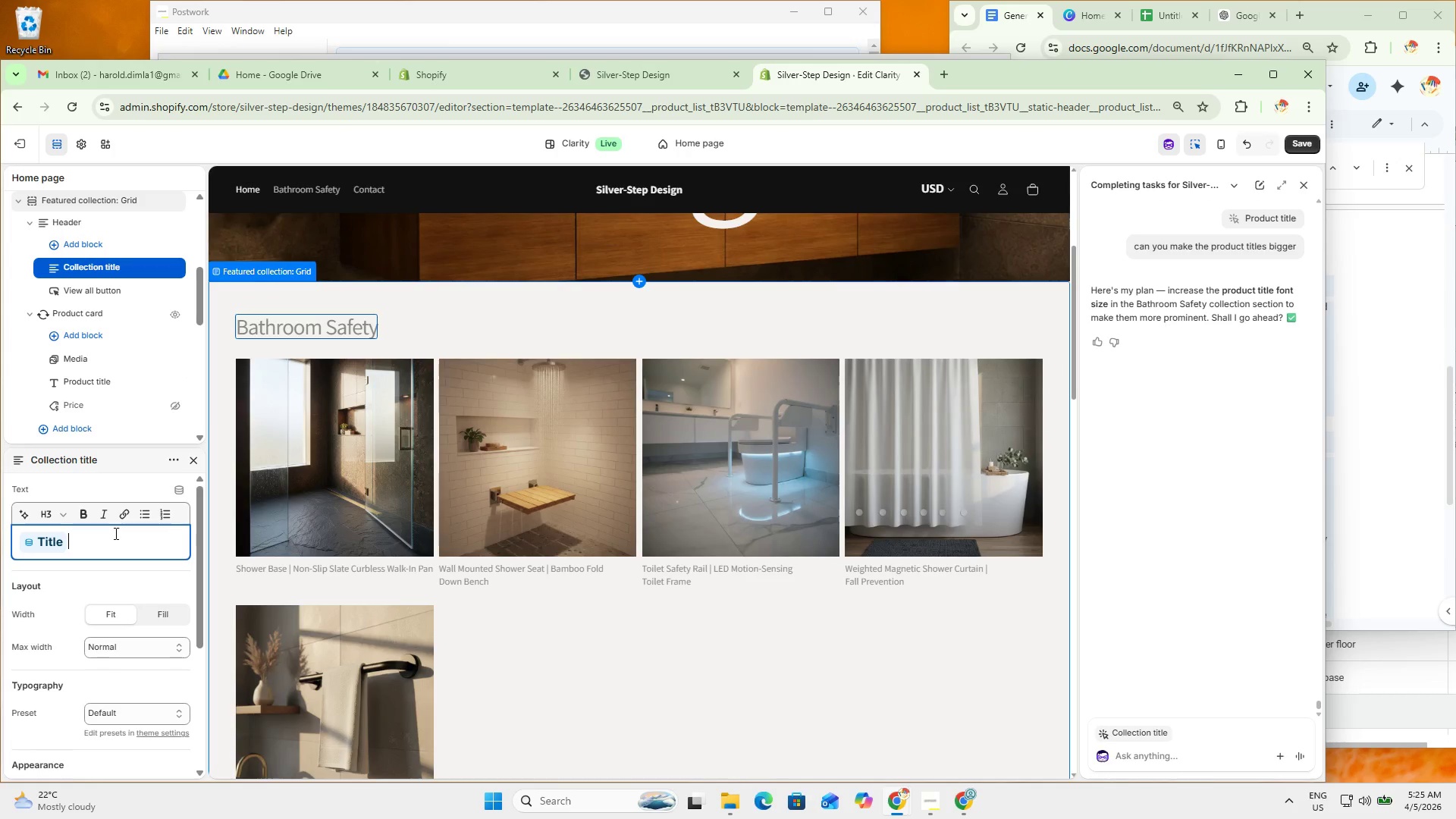 
type(Collection)
key(NumpadEnter)
key(Backspace)
 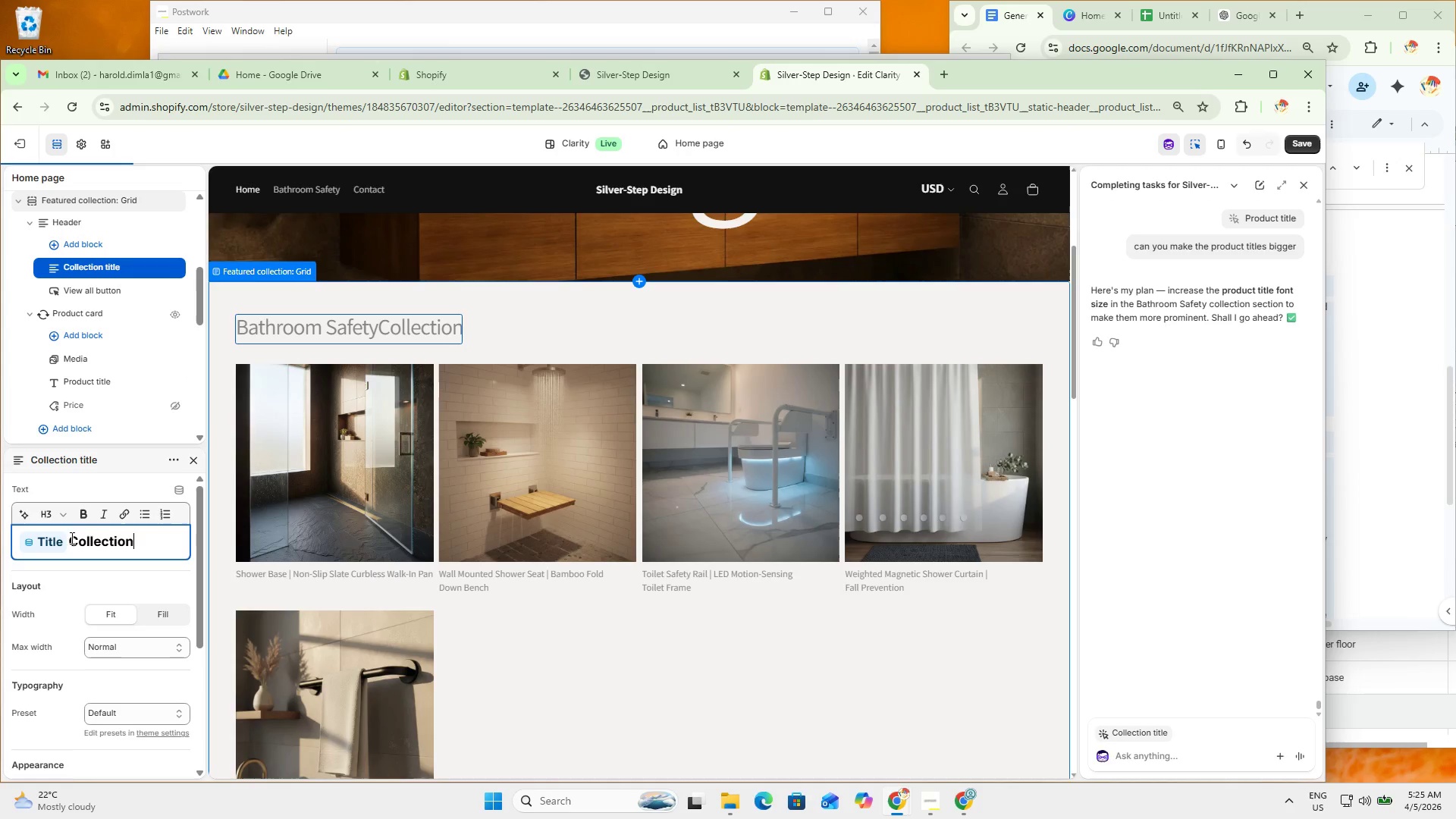 
key(Space)
 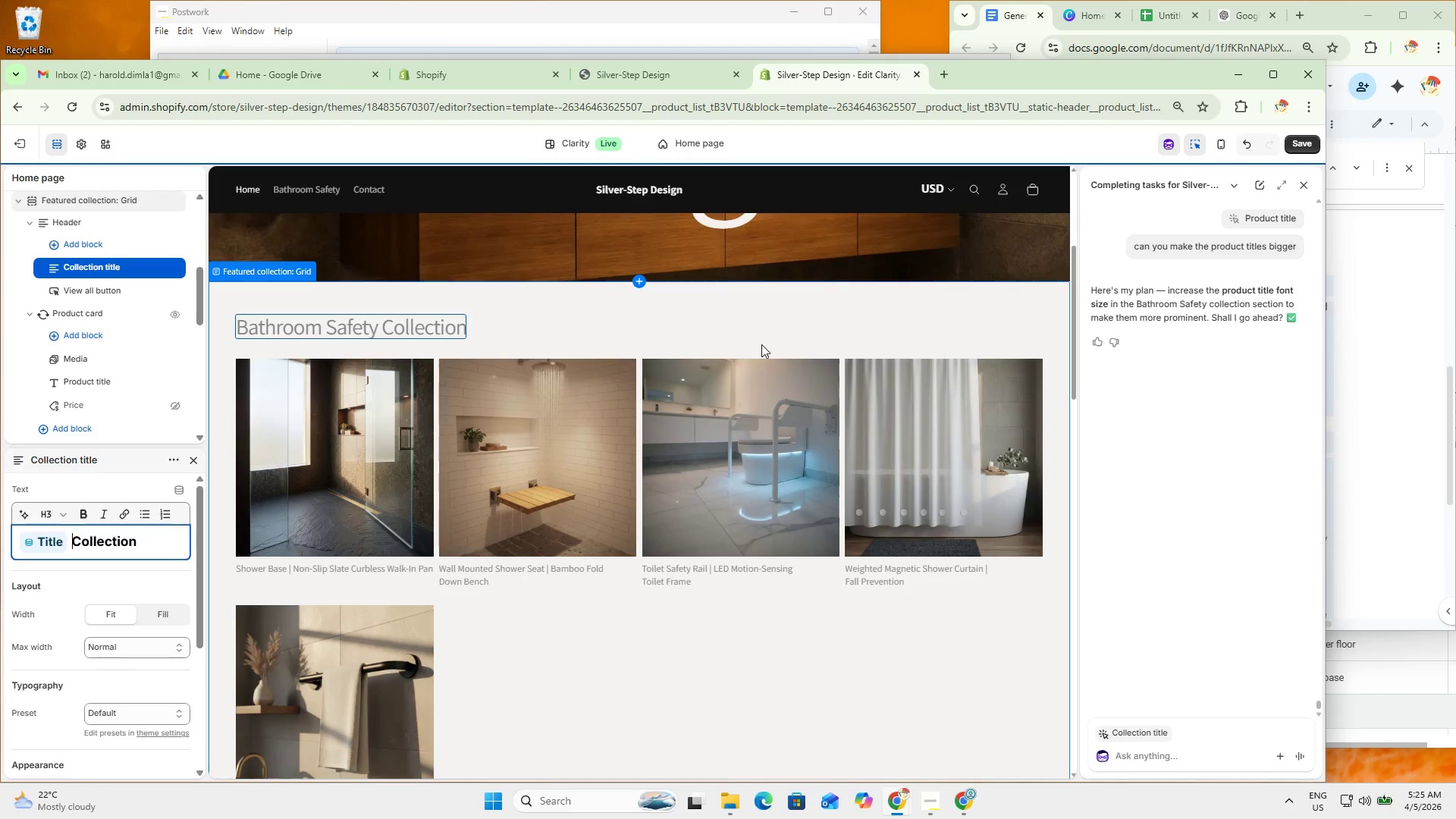 
scroll: coordinate [774, 537], scroll_direction: up, amount: 3.0
 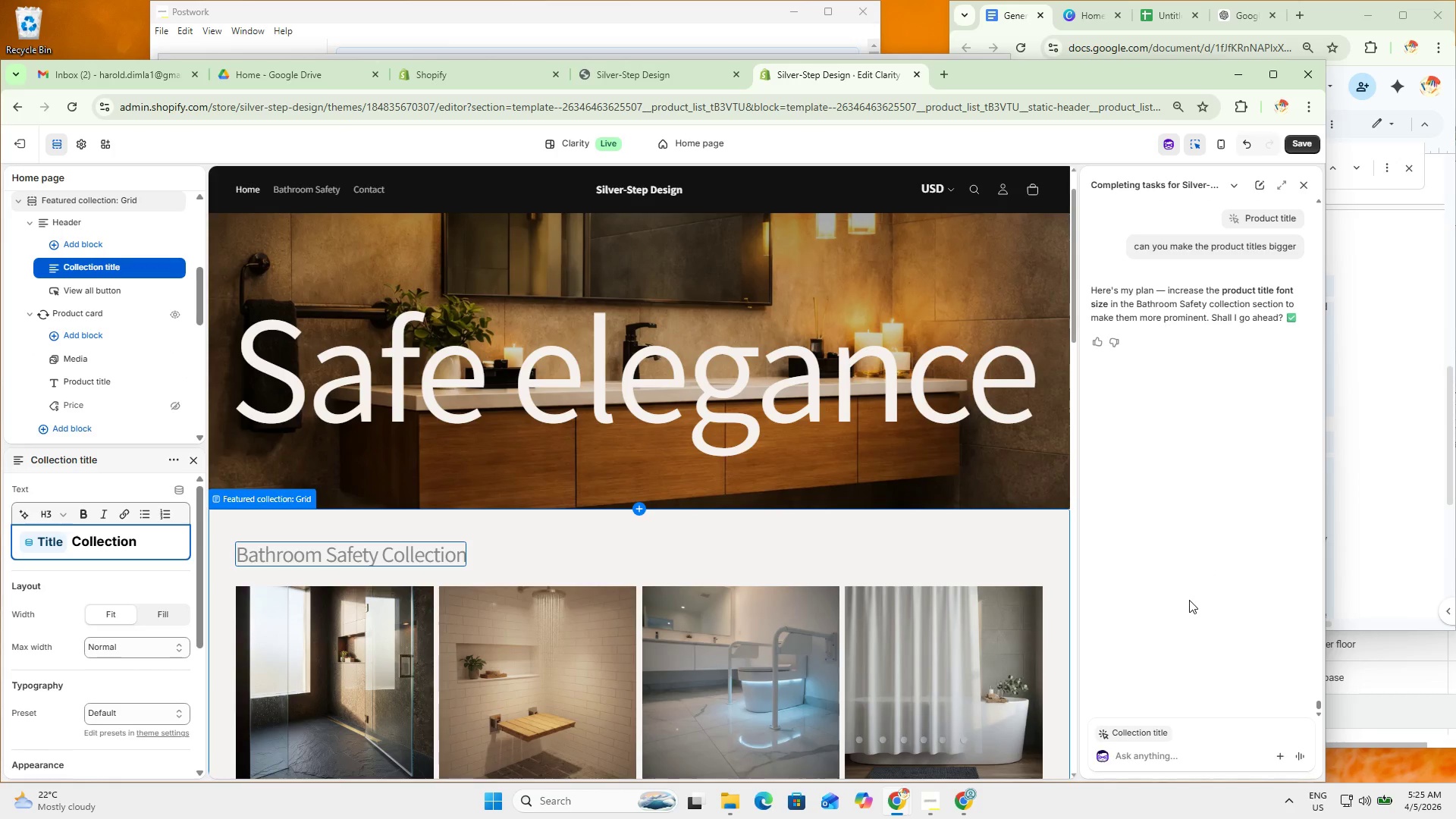 
wait(6.01)
 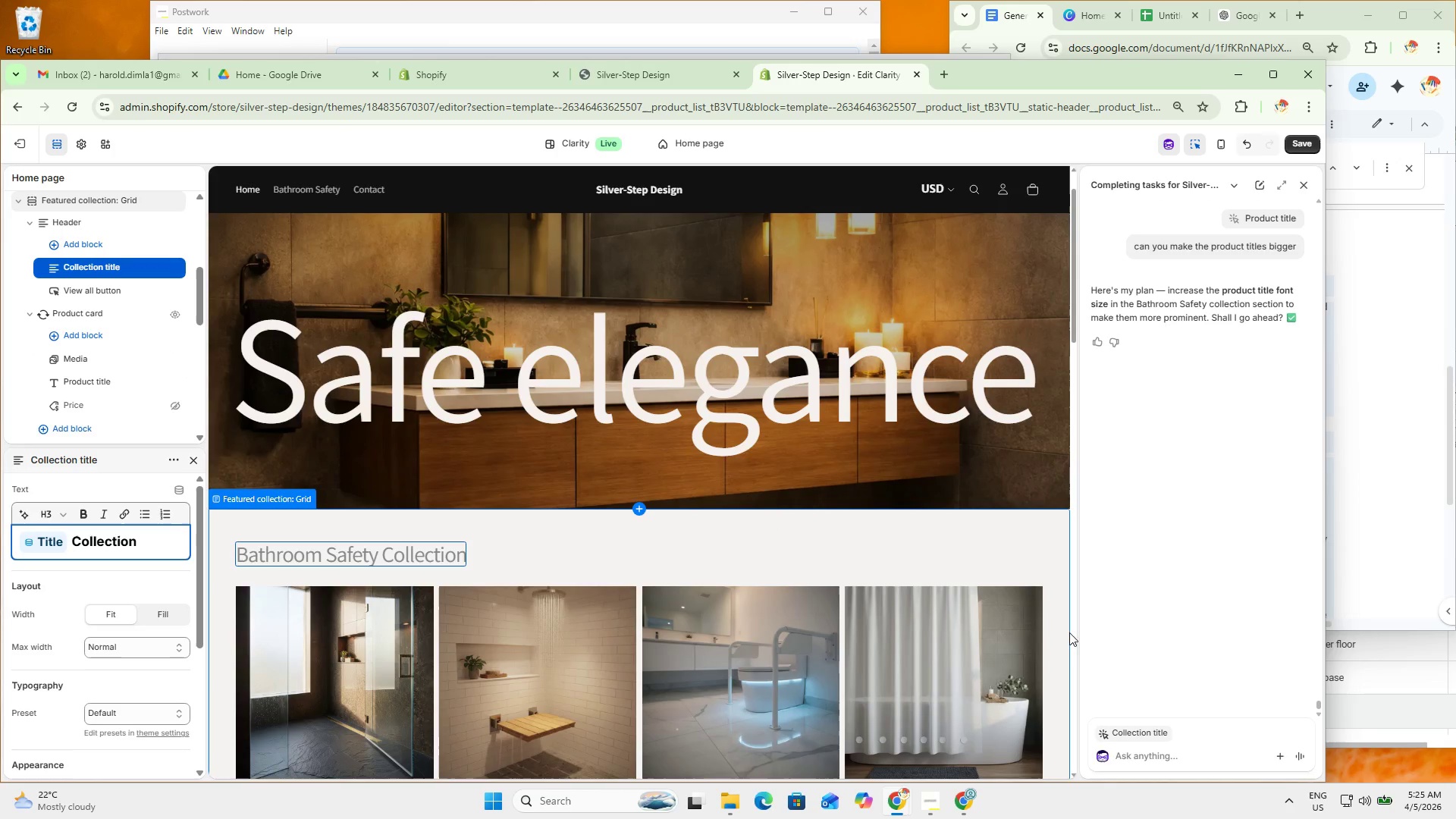 
type(yeah)
 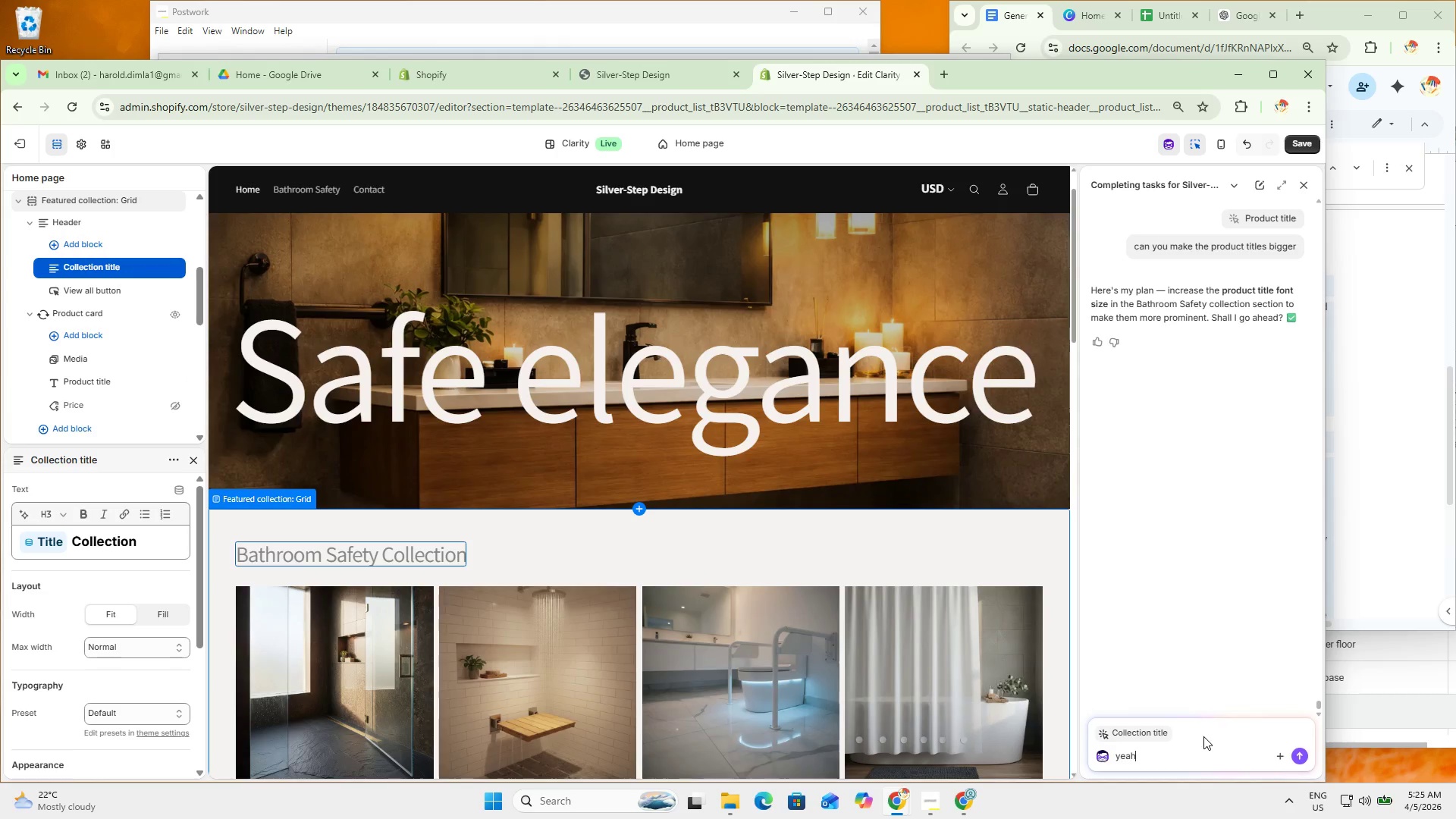 
key(Enter)
 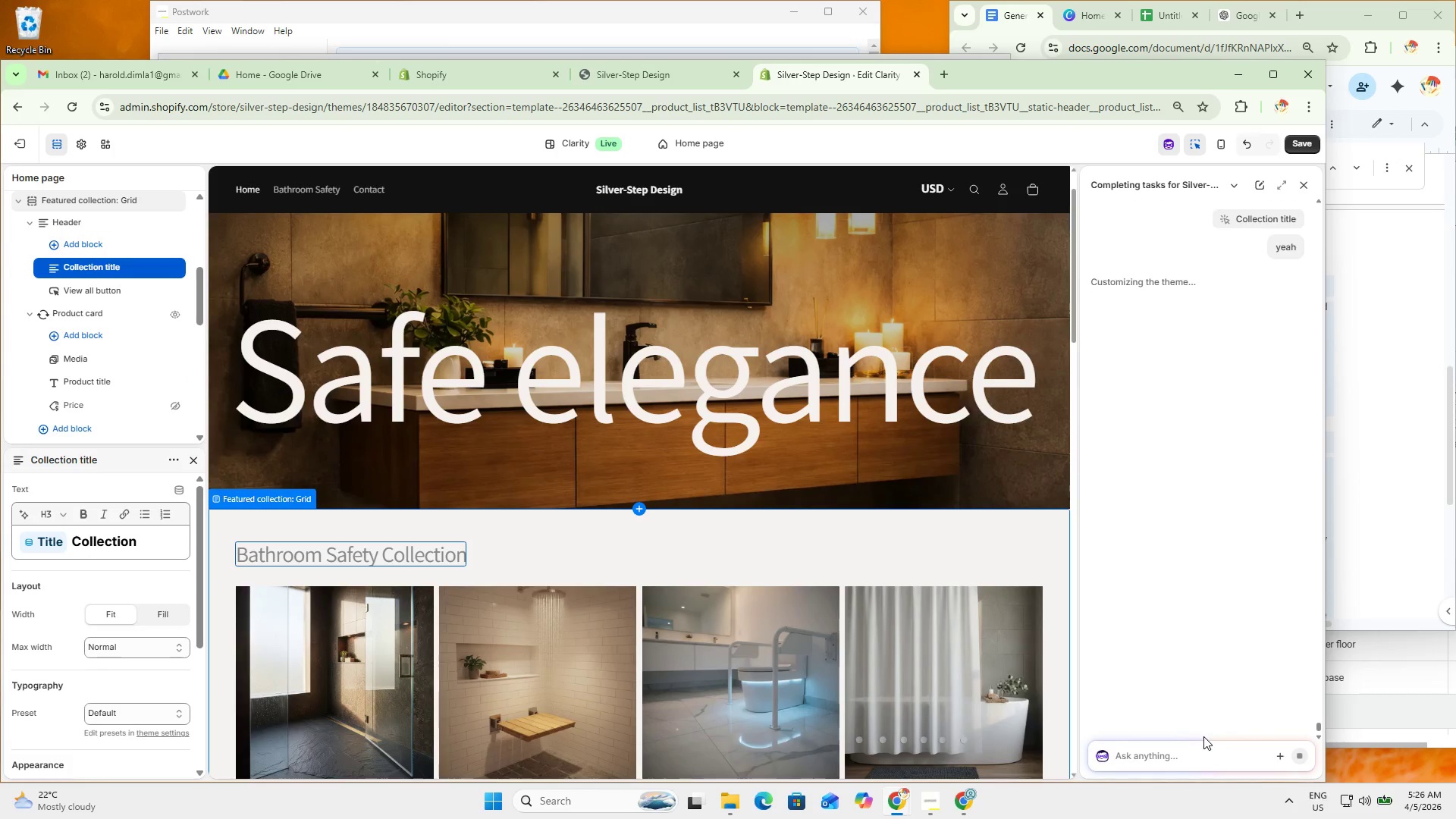 
wait(10.16)
 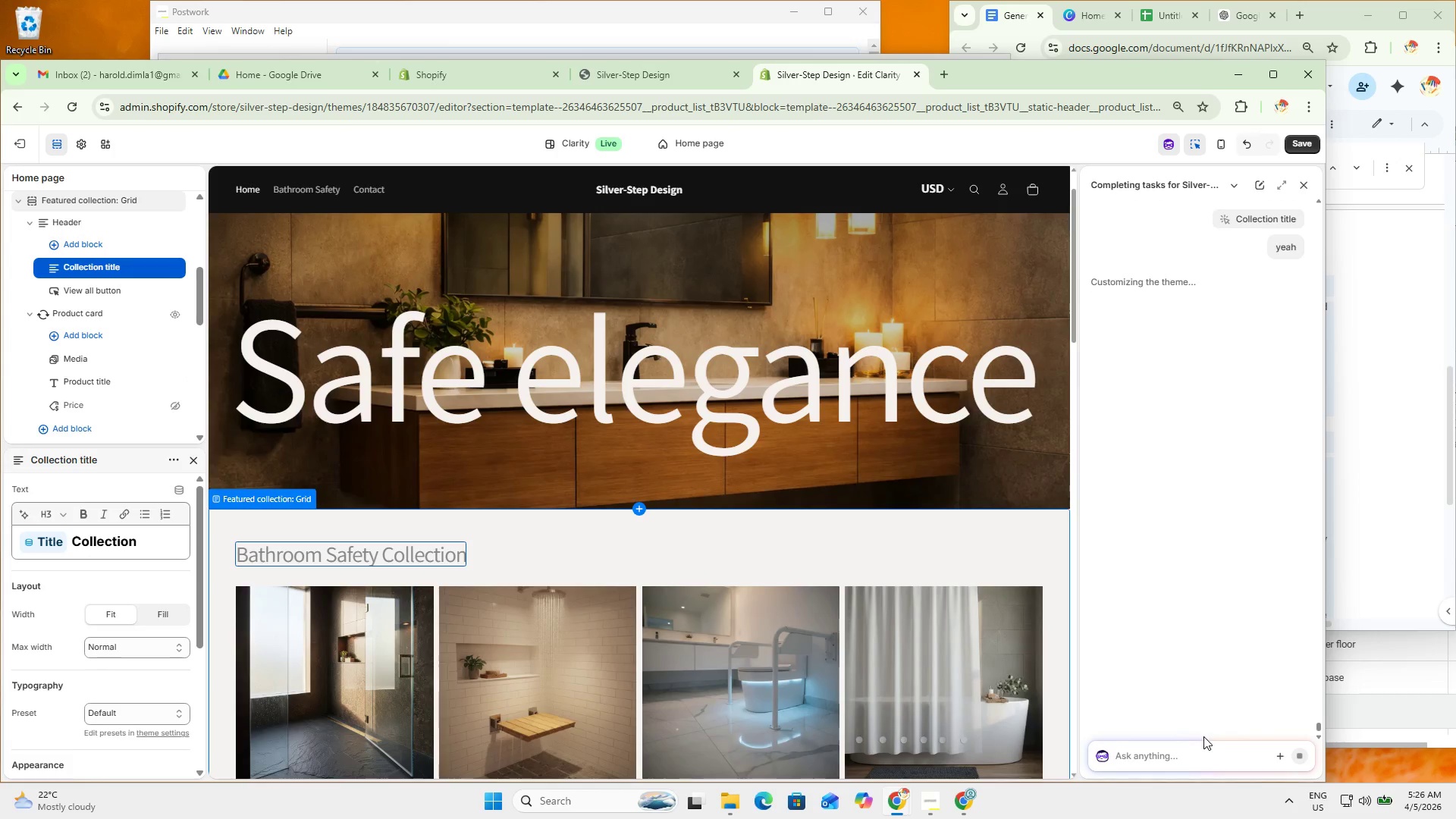 
scroll: coordinate [553, 613], scroll_direction: down, amount: 7.0
 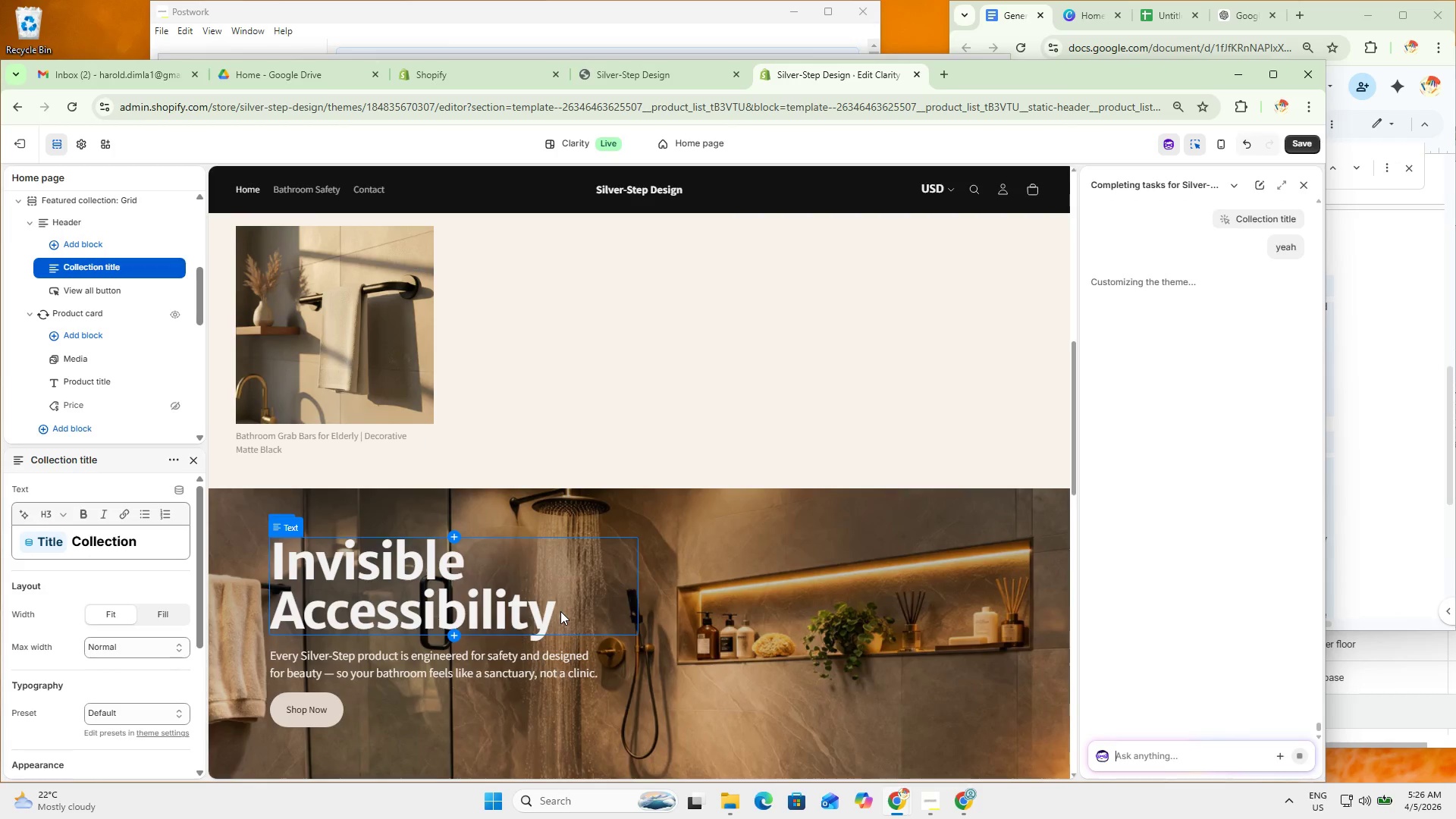 
scroll: coordinate [559, 613], scroll_direction: up, amount: 4.0
 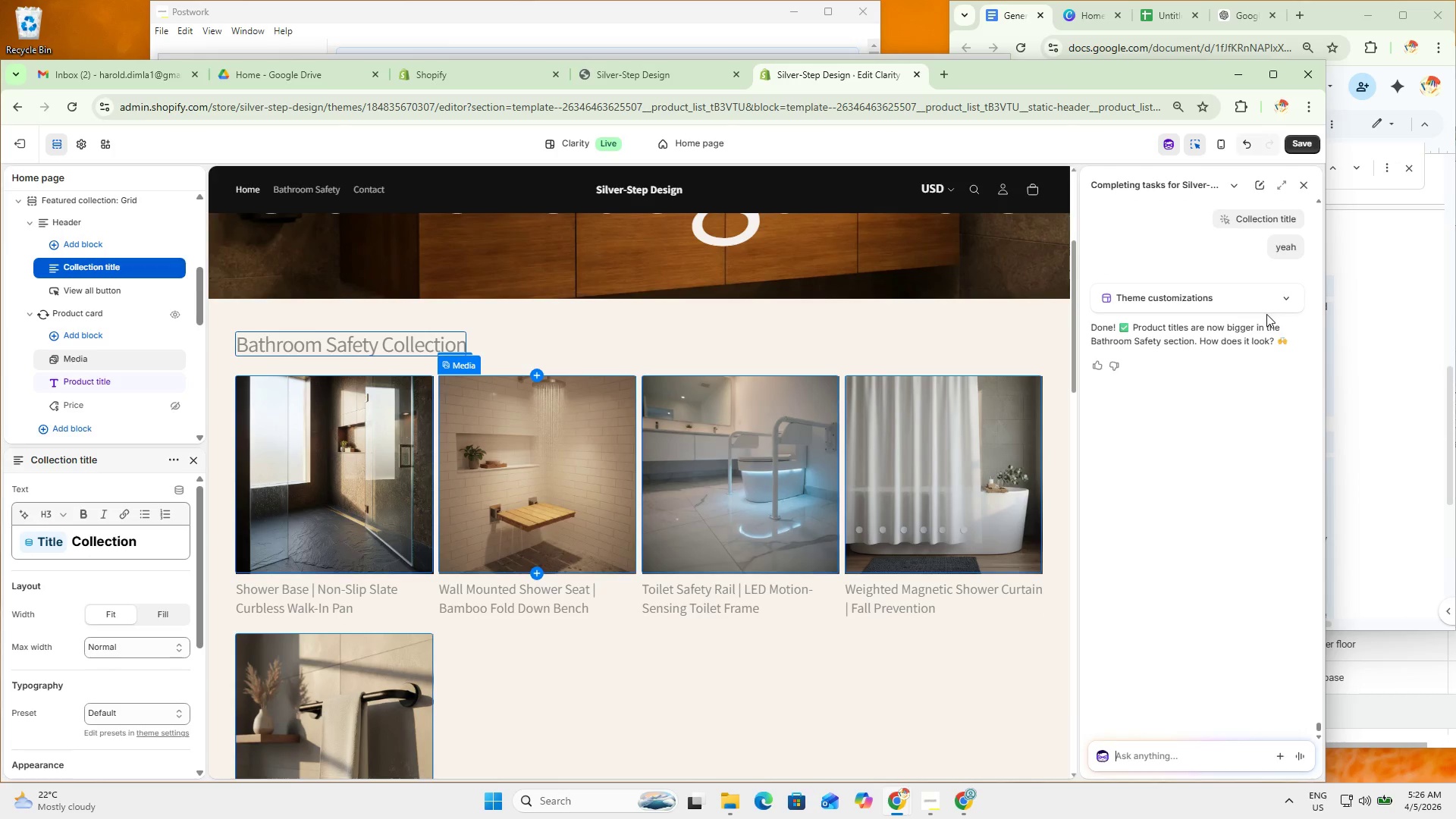 
left_click([1310, 143])
 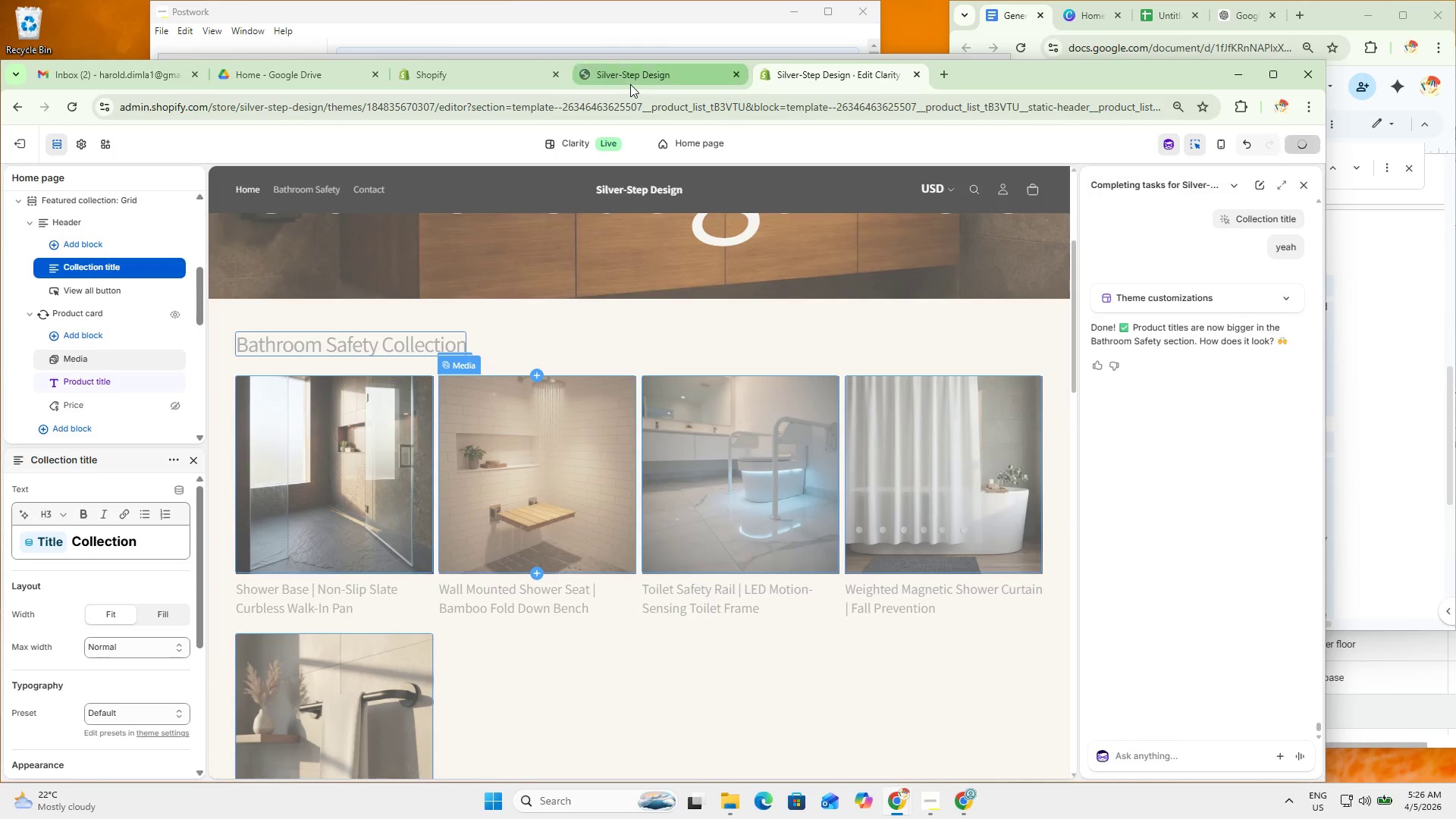 
left_click_drag(start_coordinate=[839, 79], to_coordinate=[698, 80])
 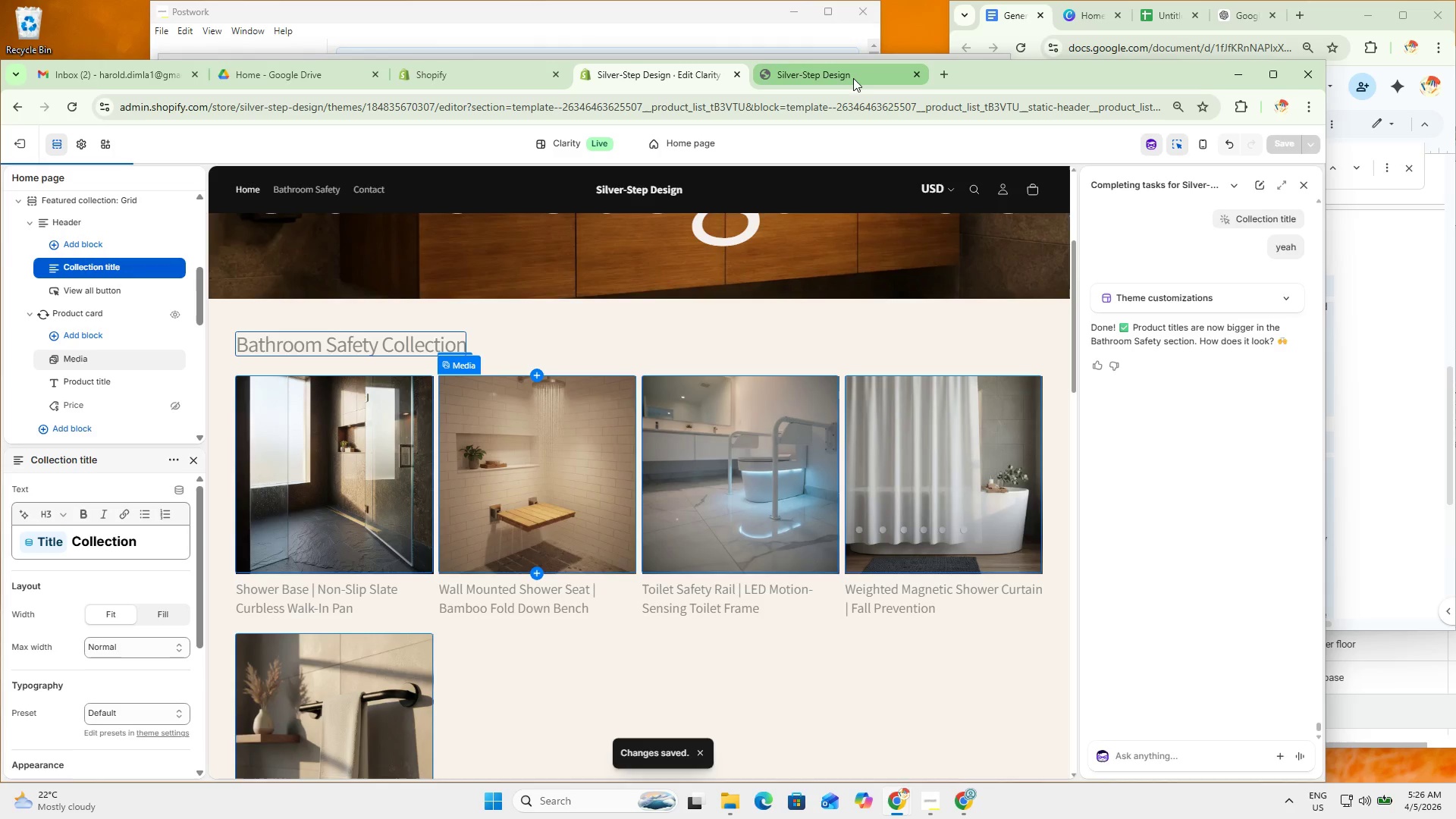 
left_click([833, 80])
 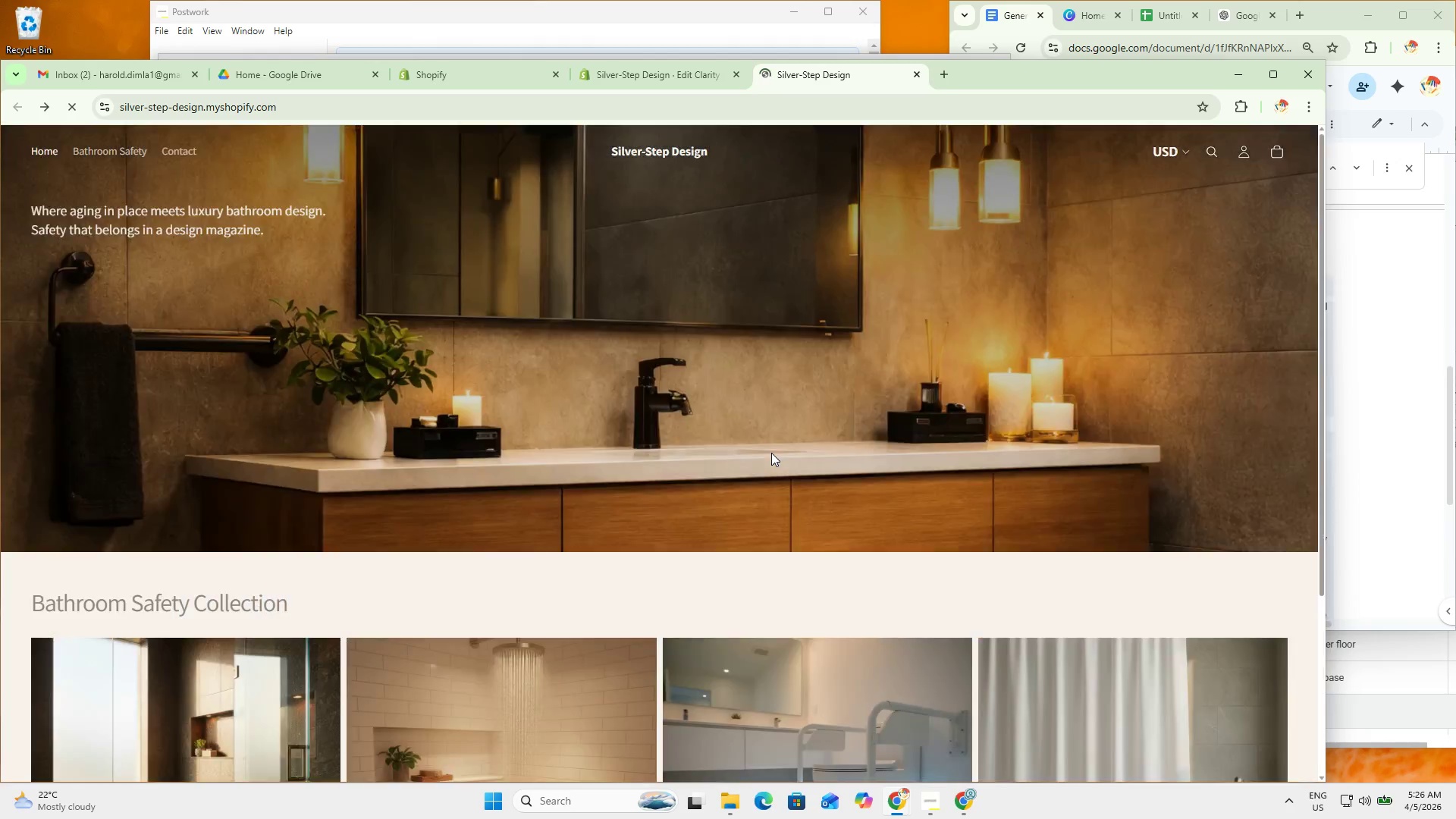 
scroll: coordinate [720, 476], scroll_direction: up, amount: 24.0
 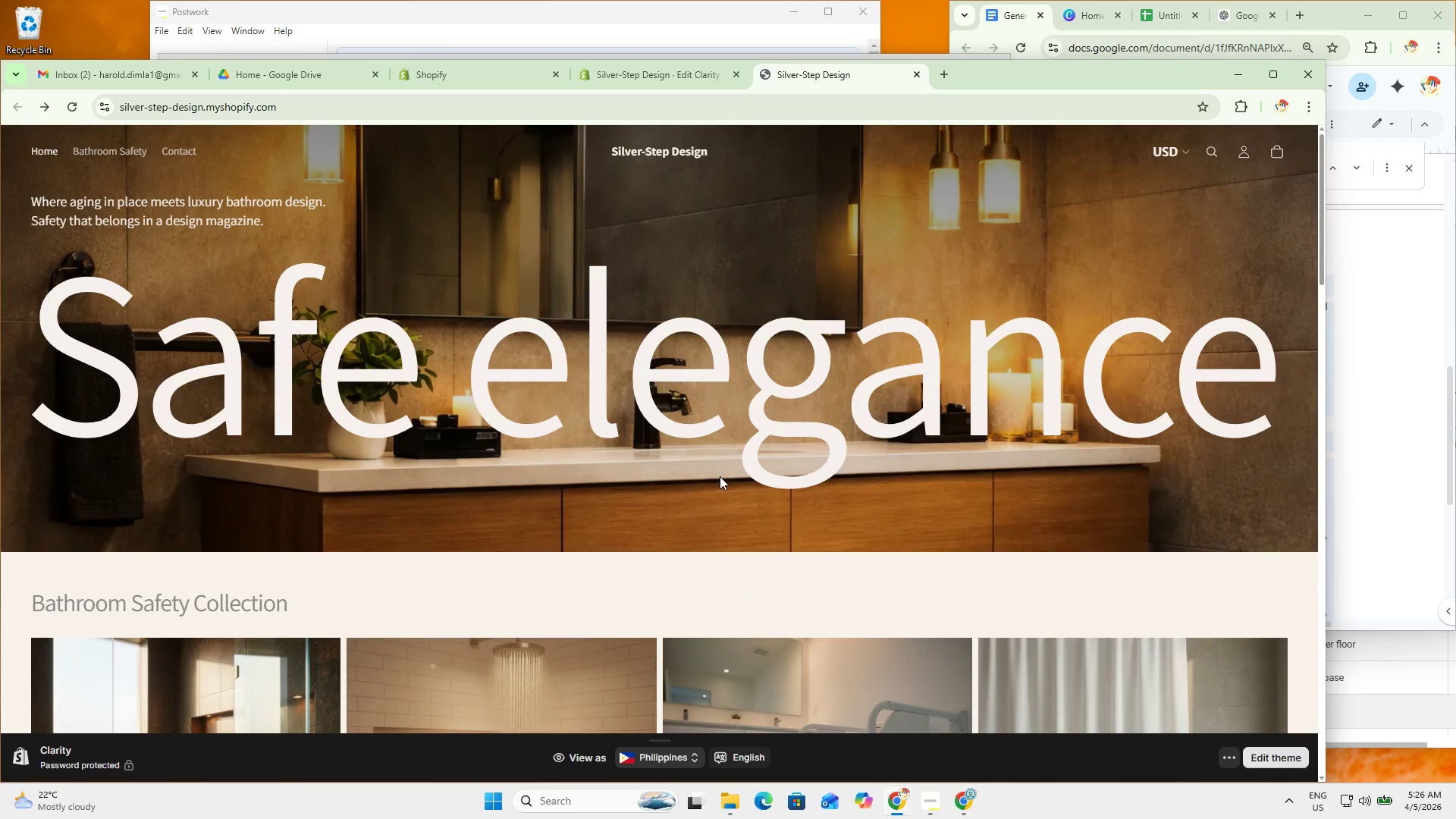 
scroll: coordinate [714, 479], scroll_direction: down, amount: 1.0
 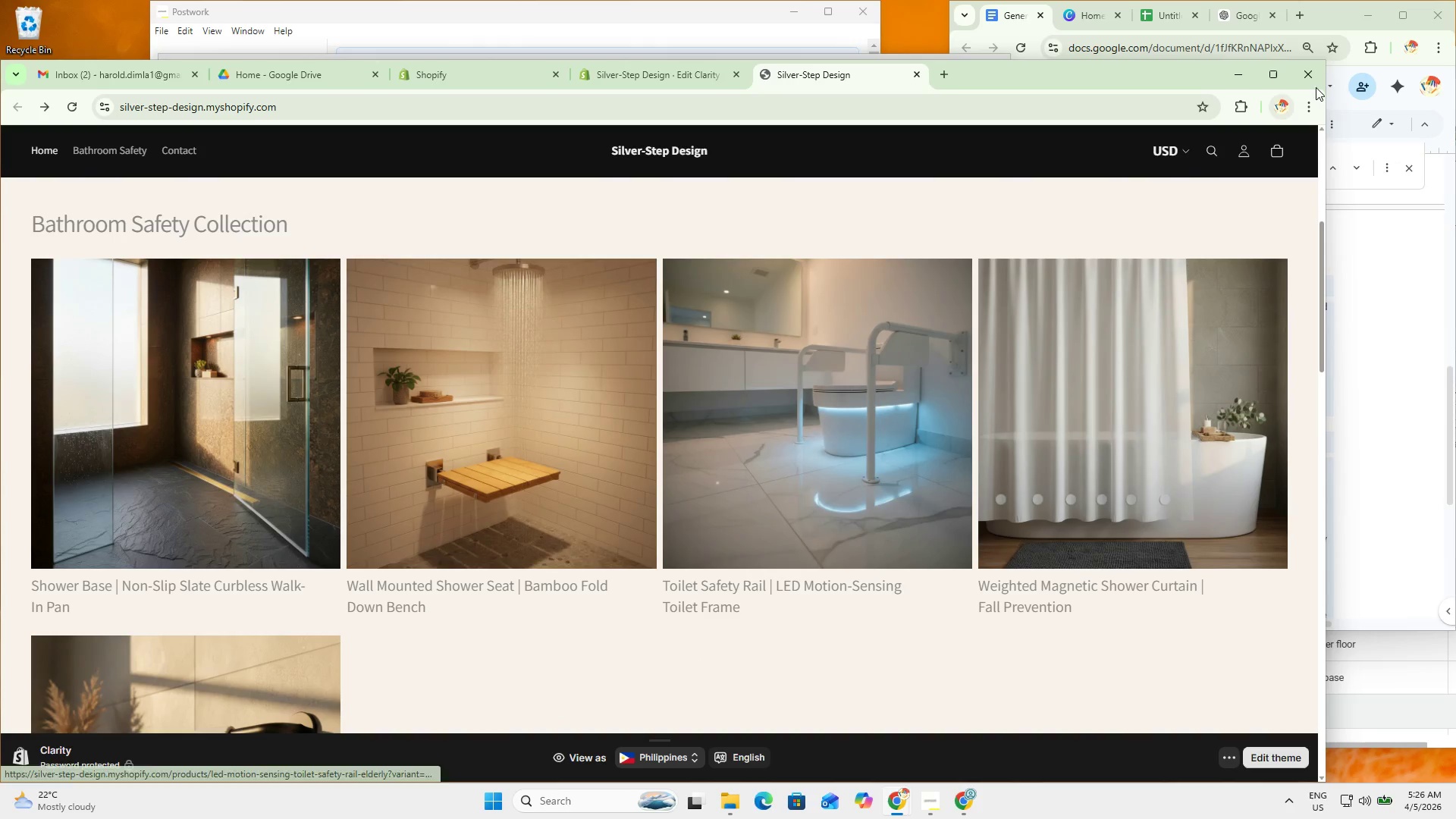 
left_click([1310, 106])
 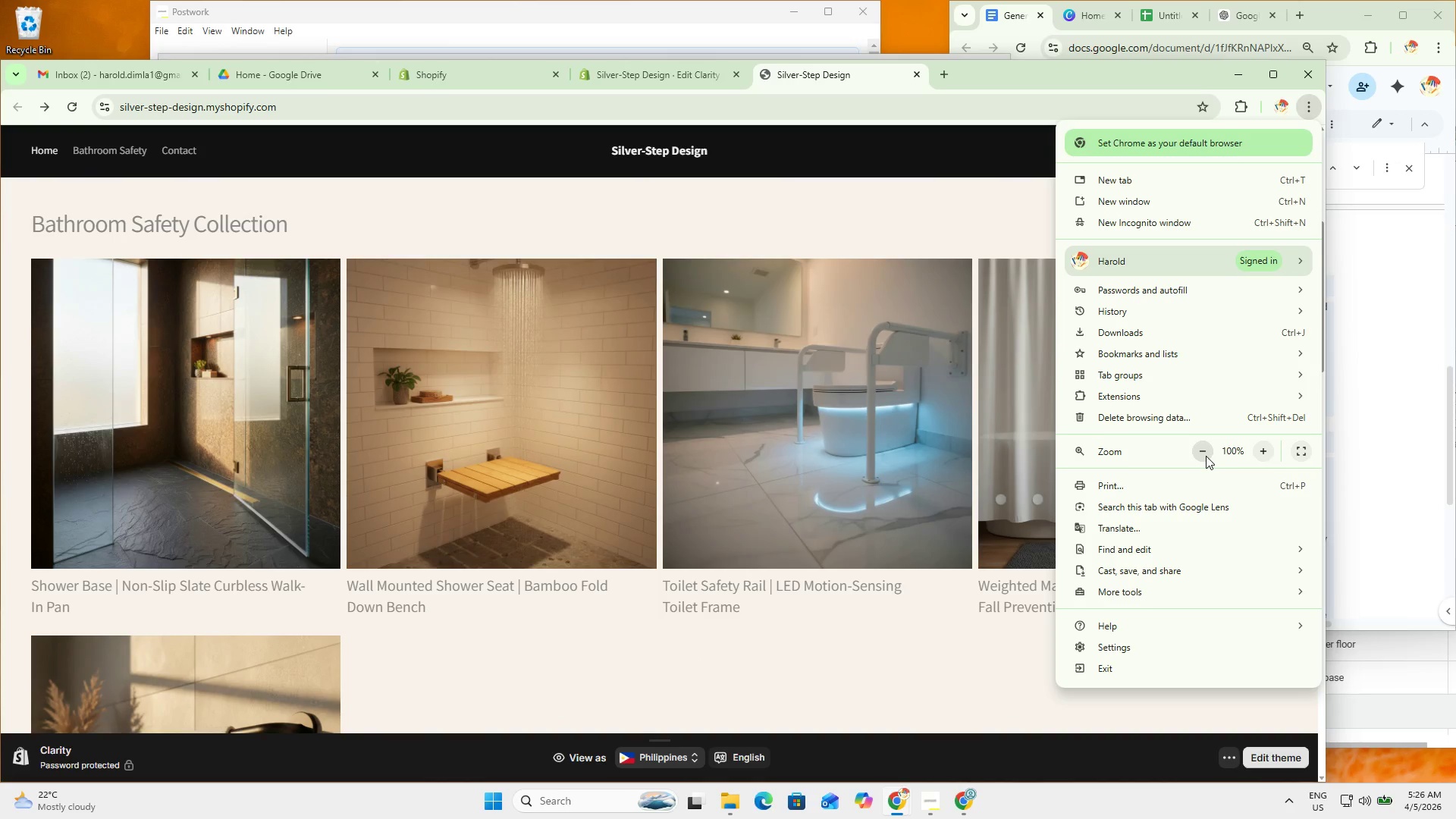 
left_click([1206, 456])
 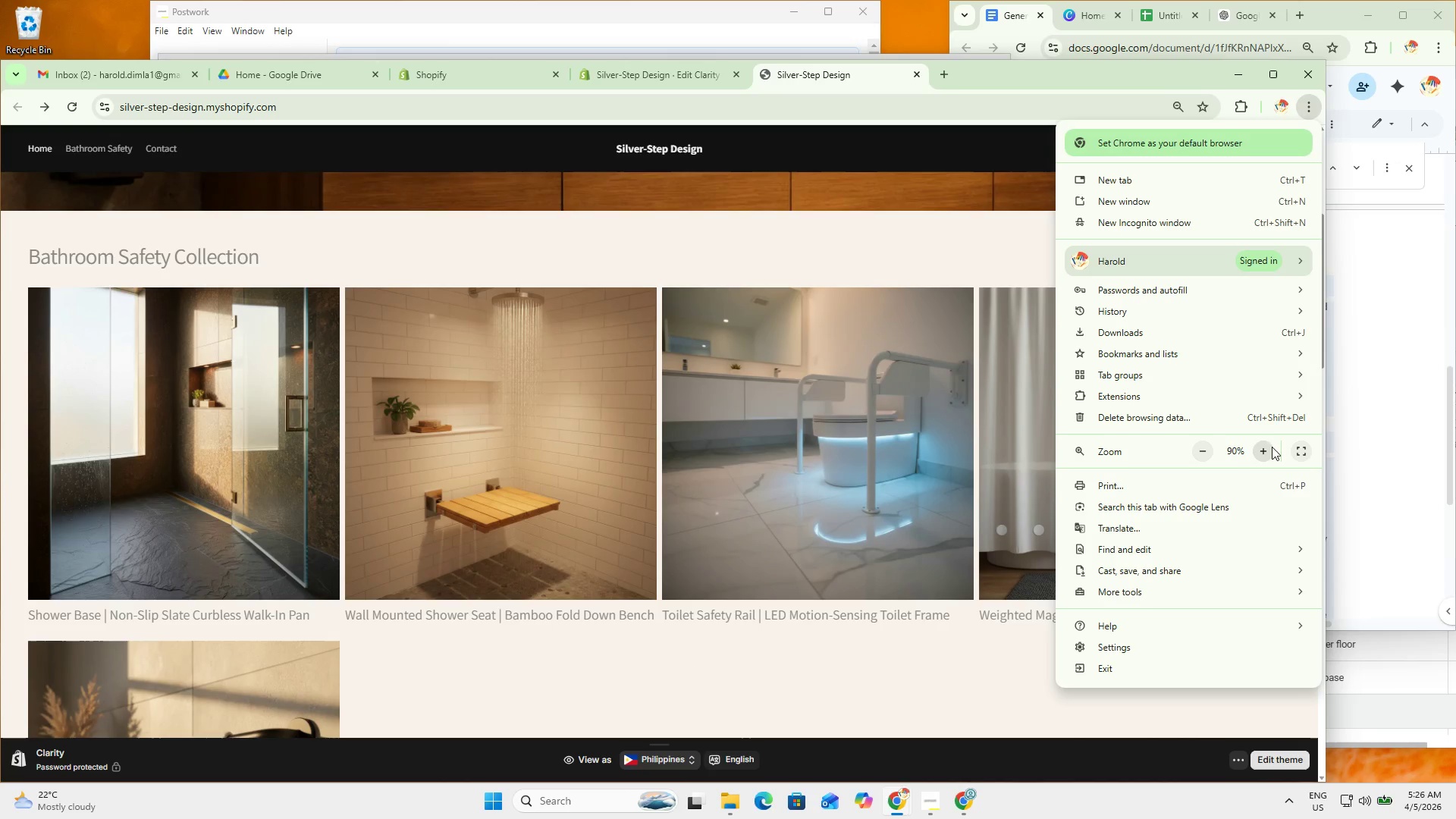 
left_click([1259, 450])
 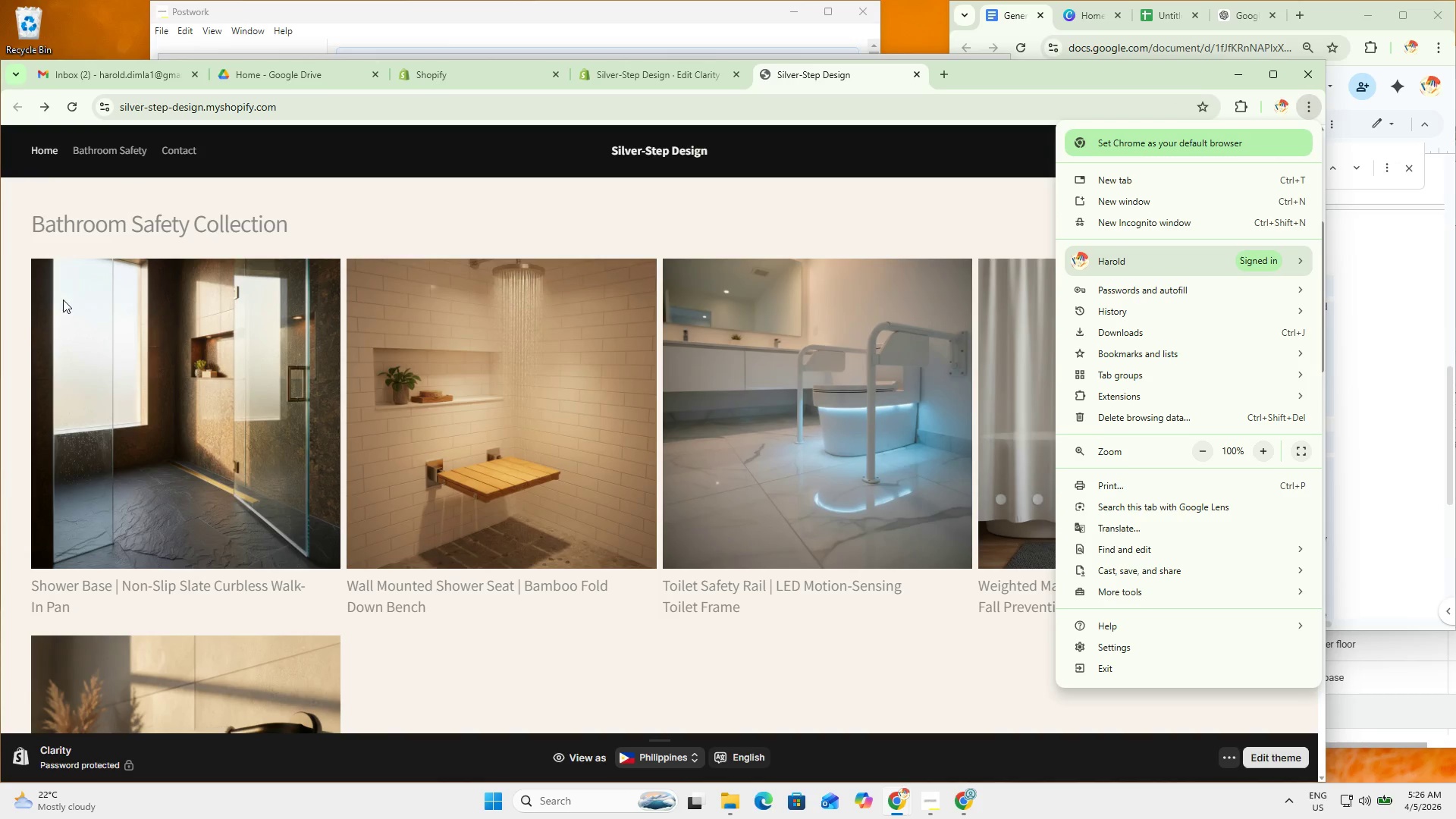 
left_click([13, 334])
 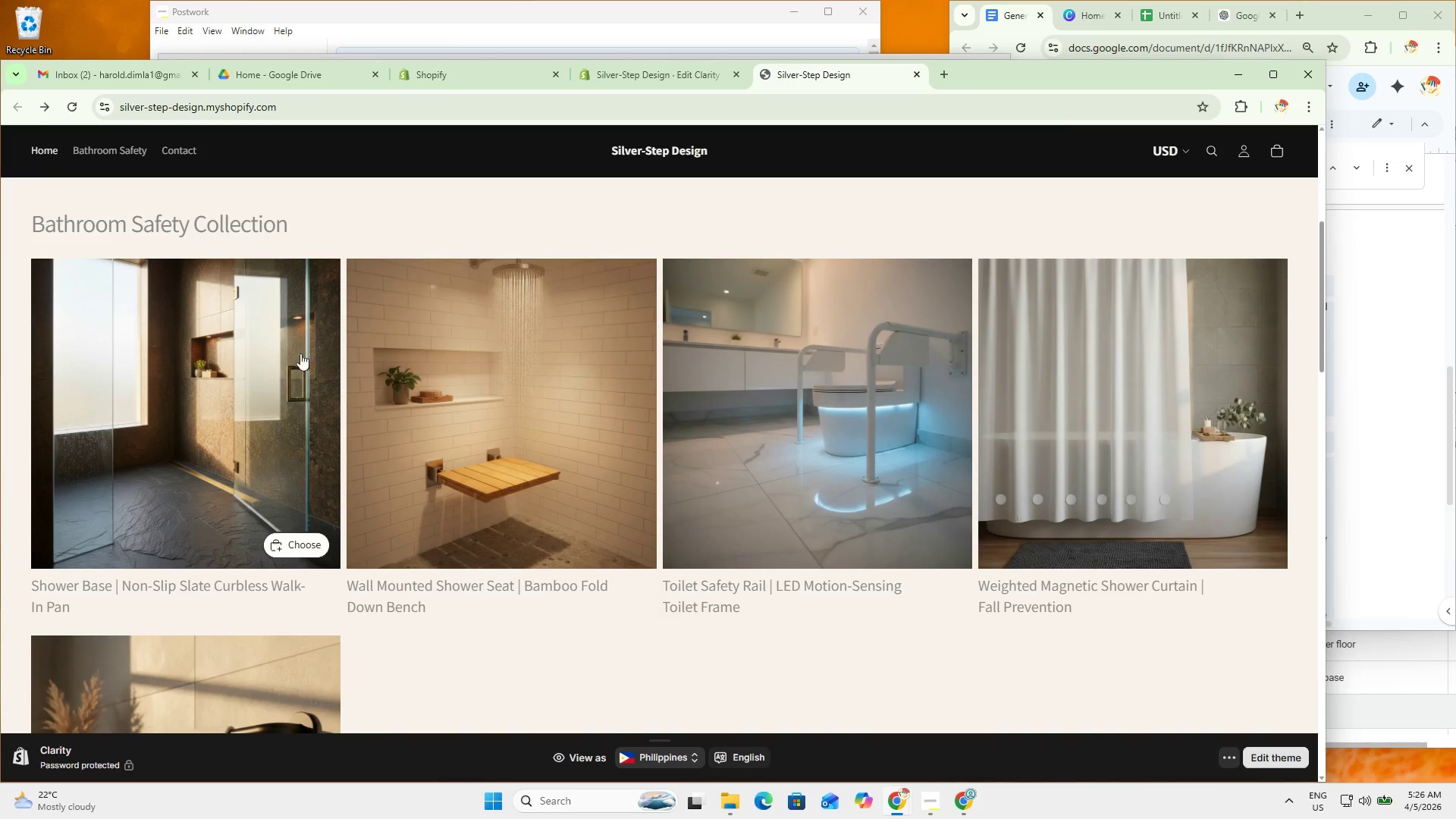 
scroll: coordinate [795, 452], scroll_direction: up, amount: 6.0
 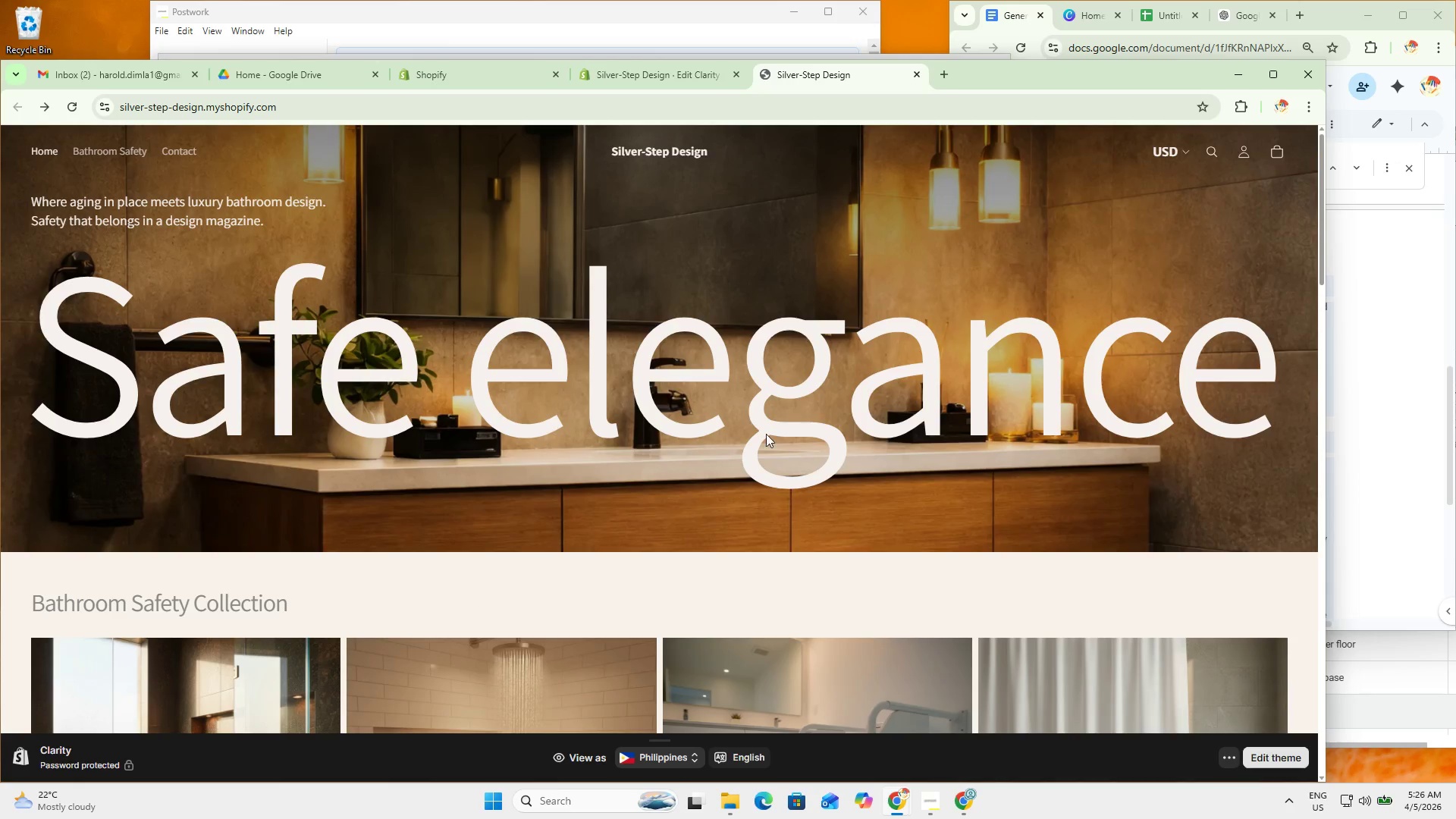 
scroll: coordinate [236, 356], scroll_direction: down, amount: 10.0
 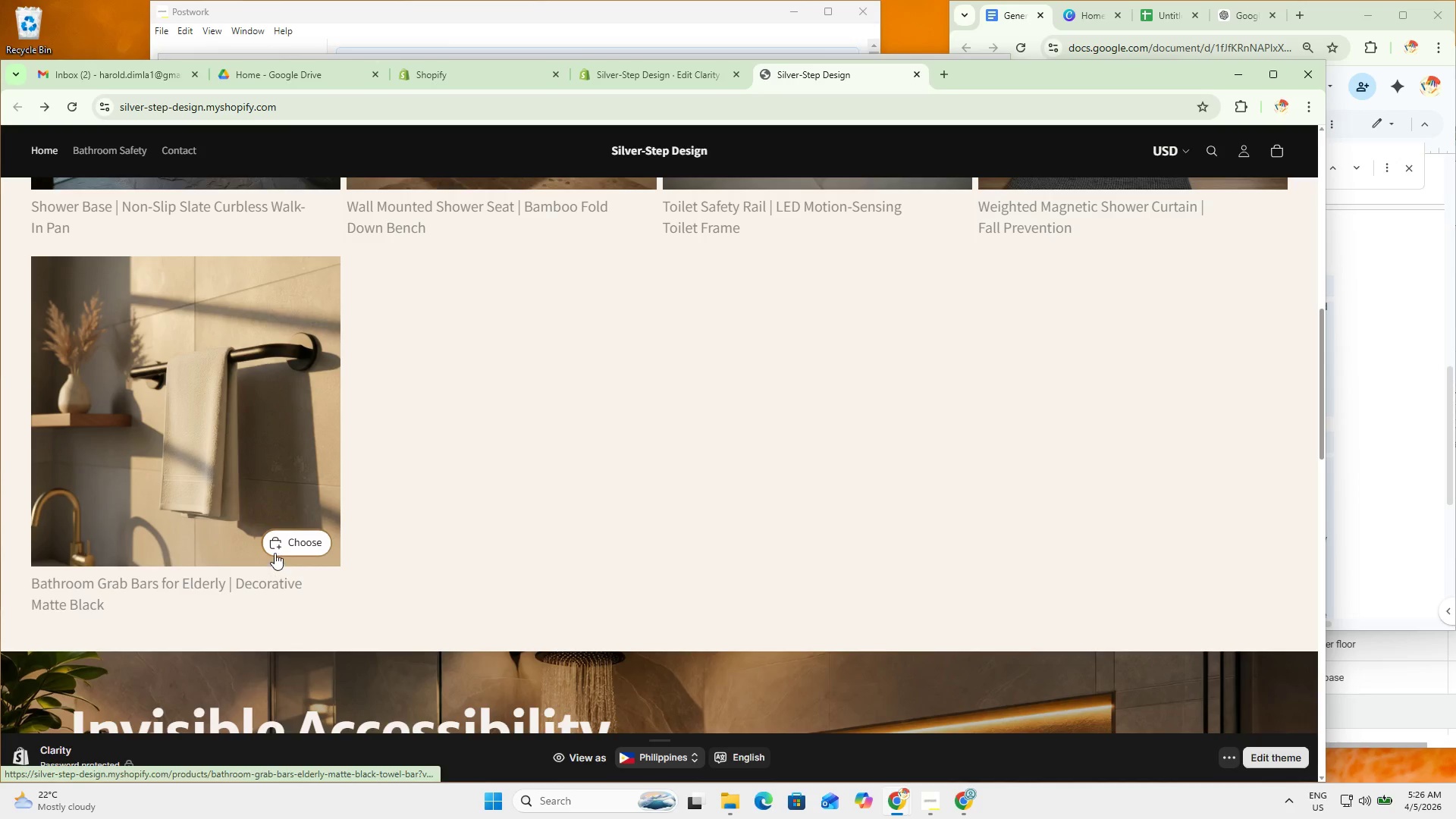 
scroll: coordinate [852, 409], scroll_direction: up, amount: 4.0
 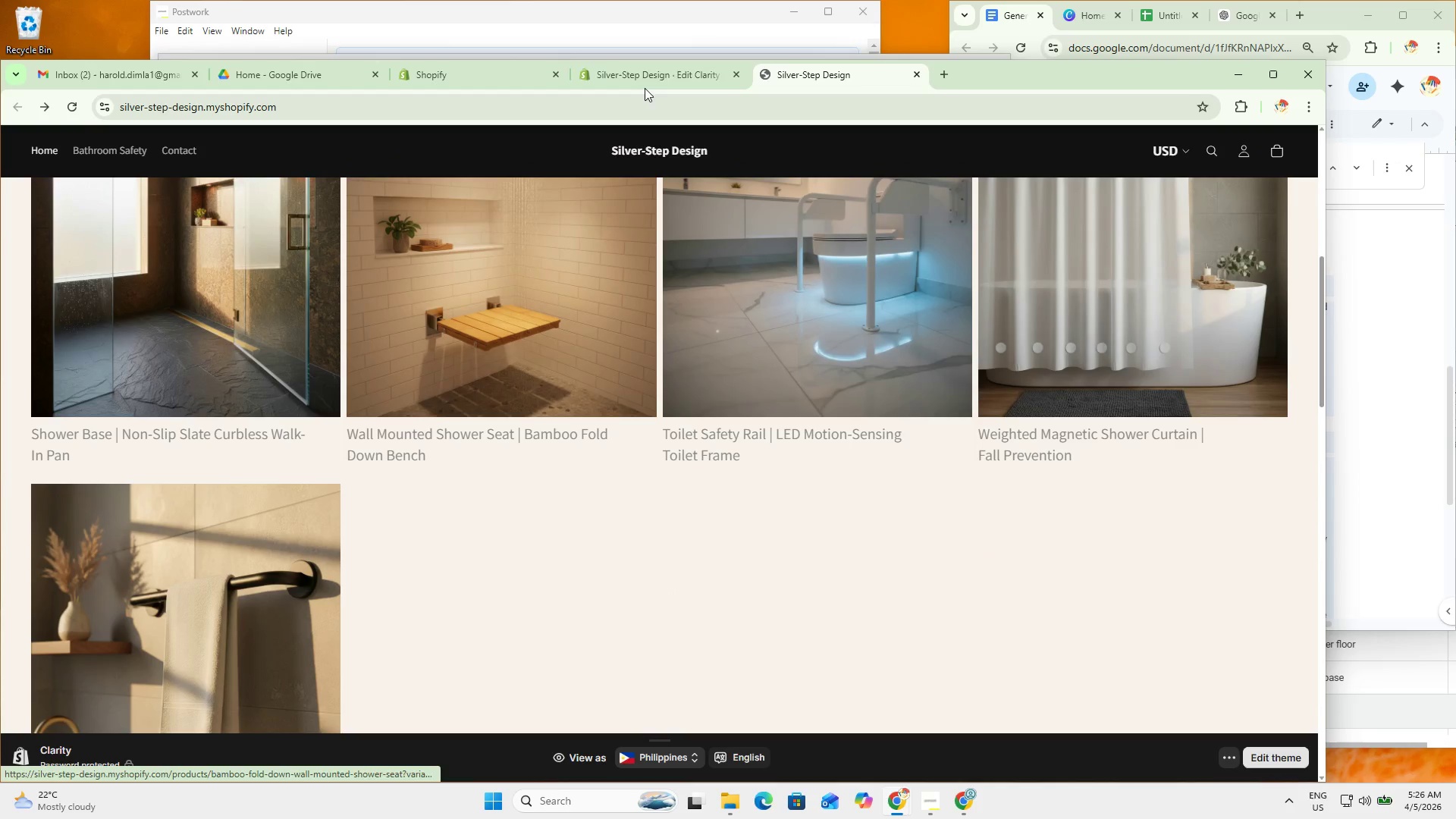 
left_click([643, 77])
 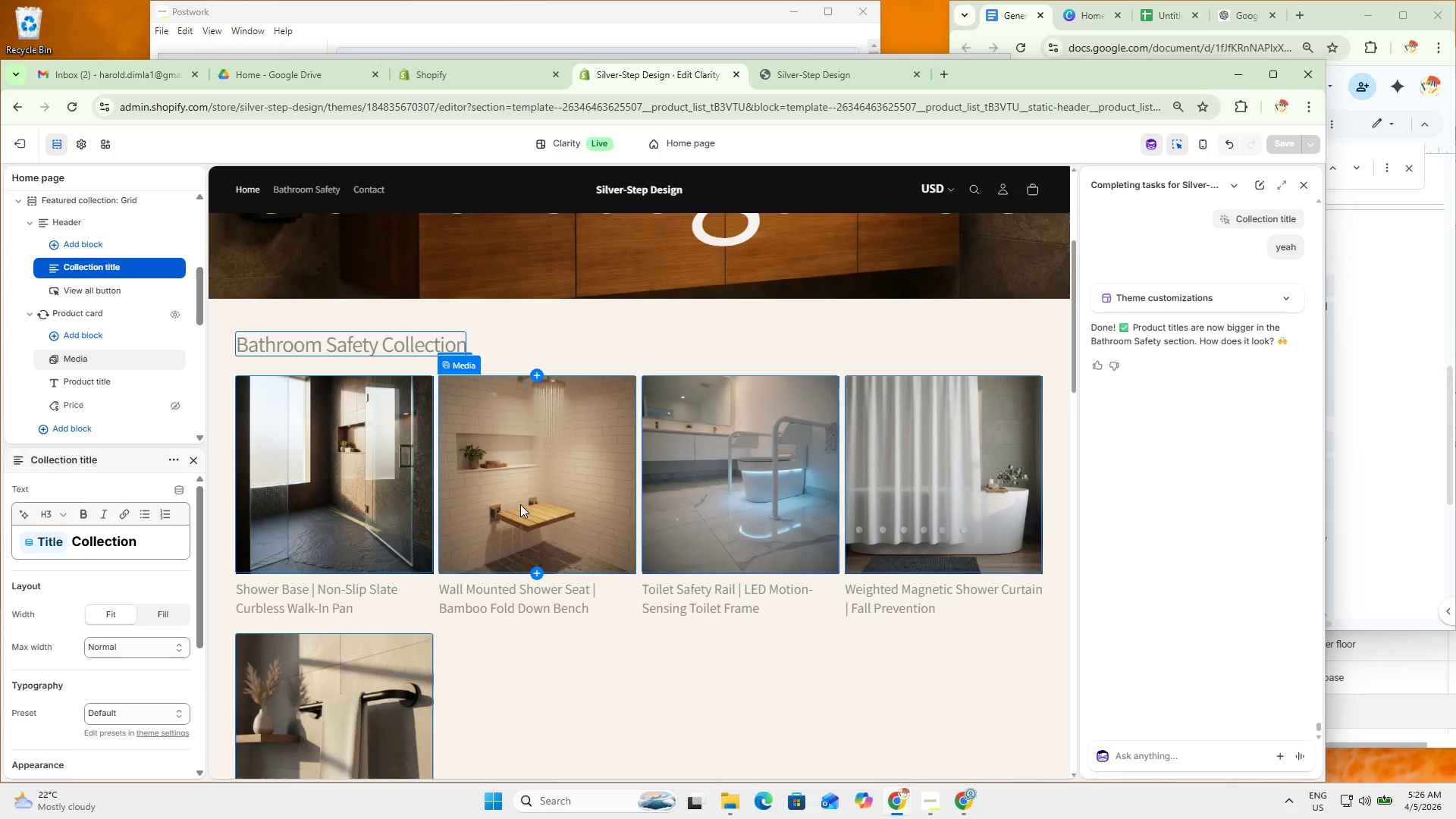 
scroll: coordinate [520, 505], scroll_direction: down, amount: 2.0
 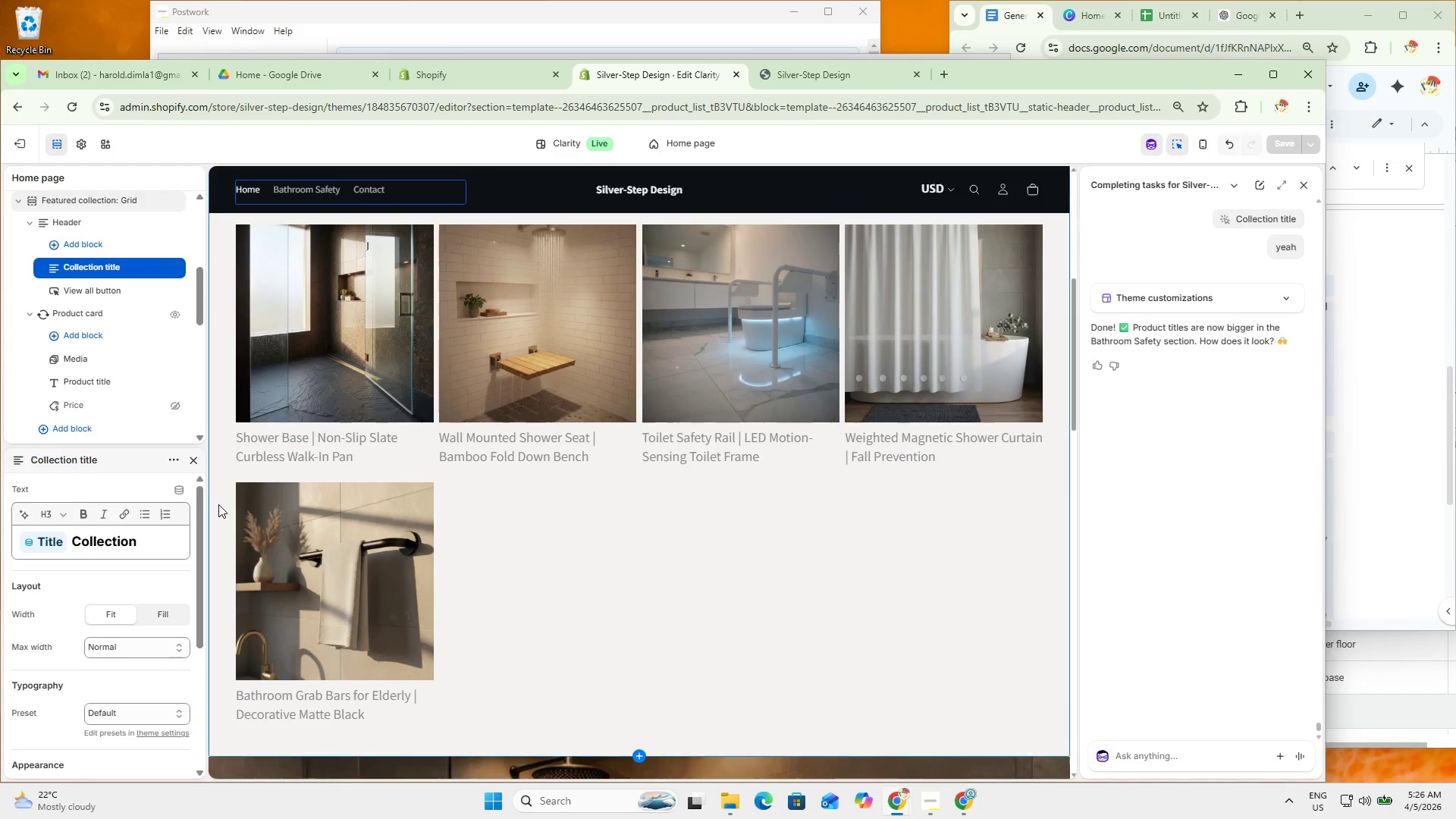 
left_click([218, 504])
 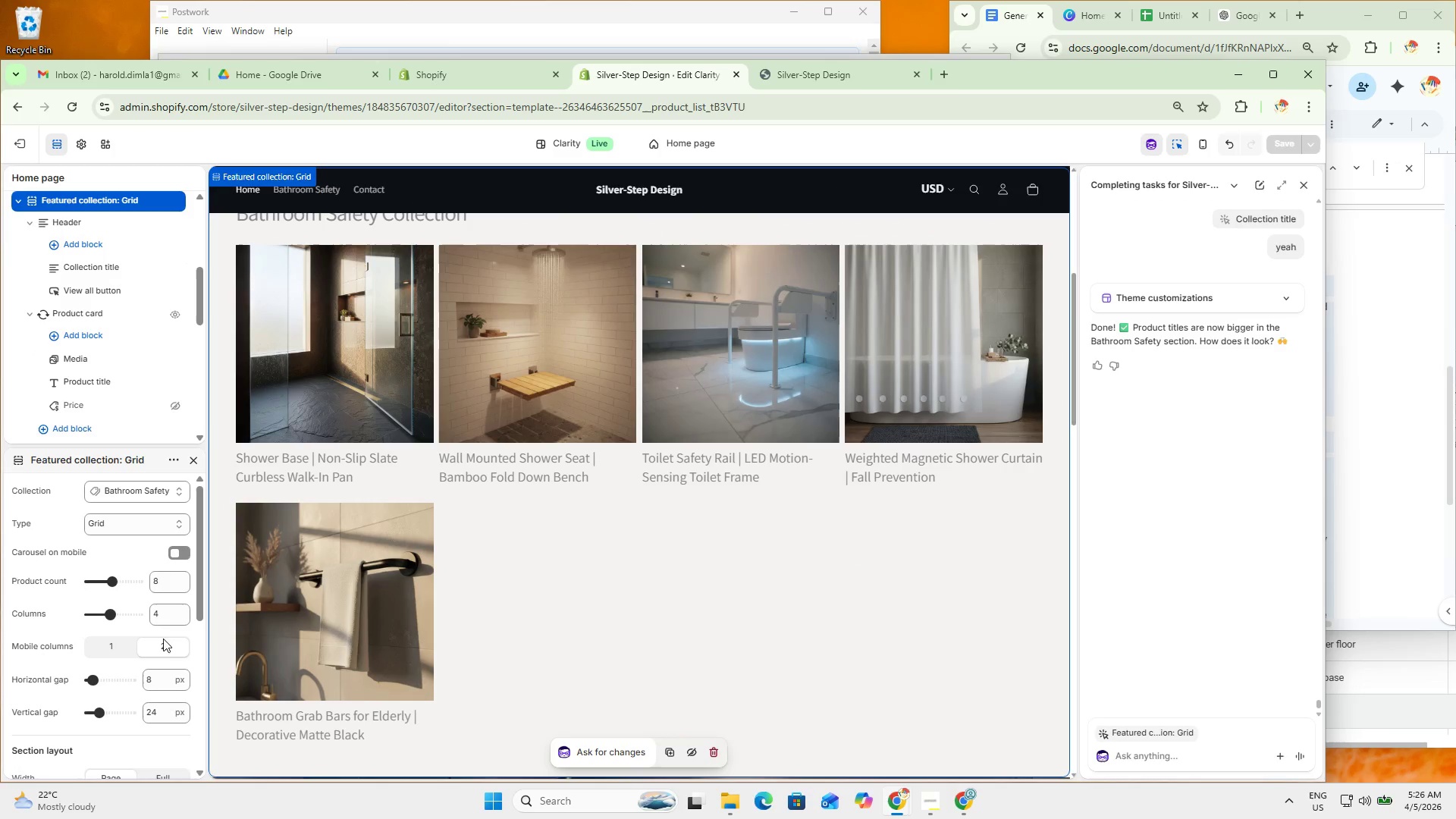 
scroll: coordinate [146, 684], scroll_direction: down, amount: 7.0
 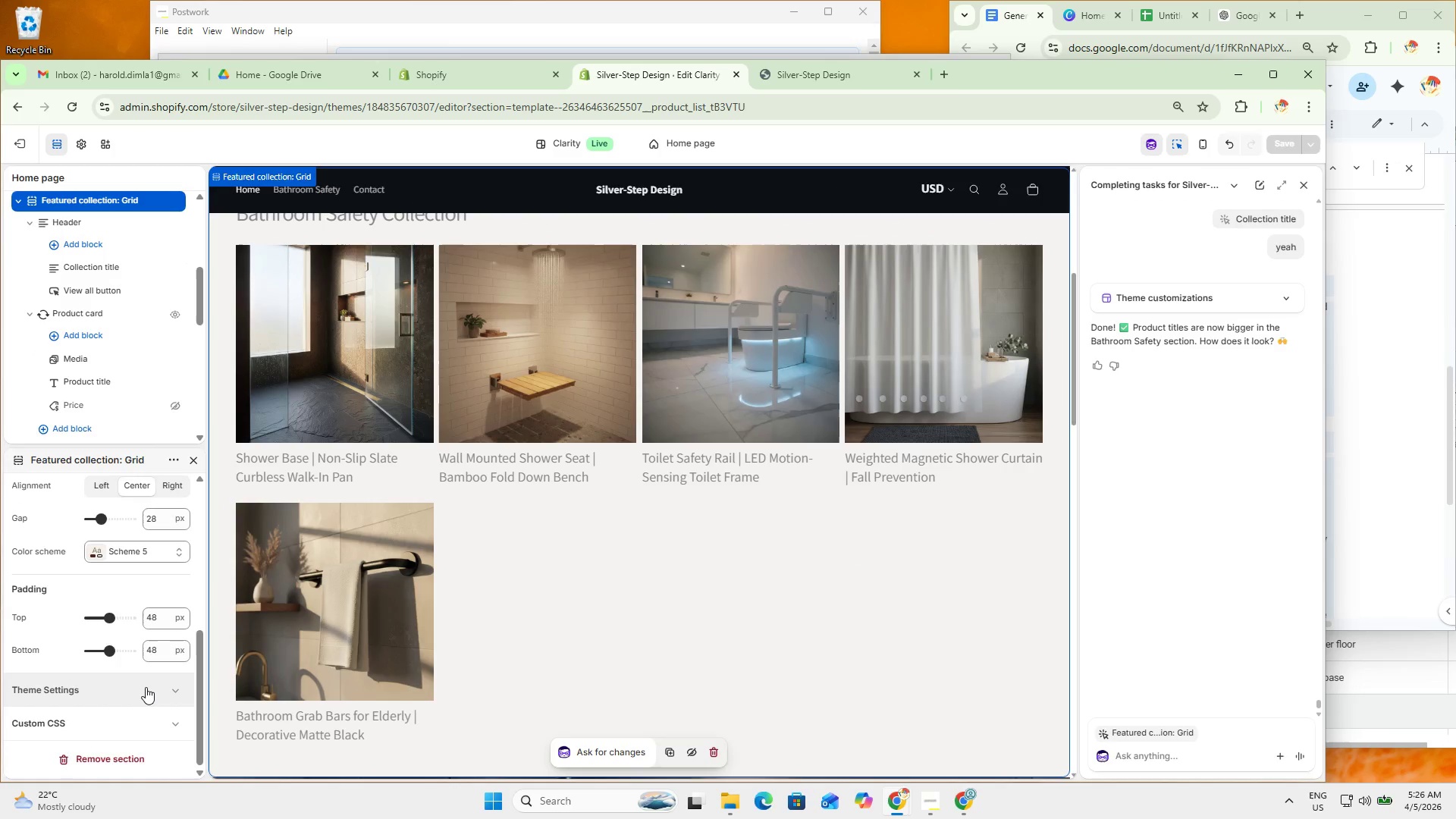 
scroll: coordinate [146, 687], scroll_direction: up, amount: 5.0
 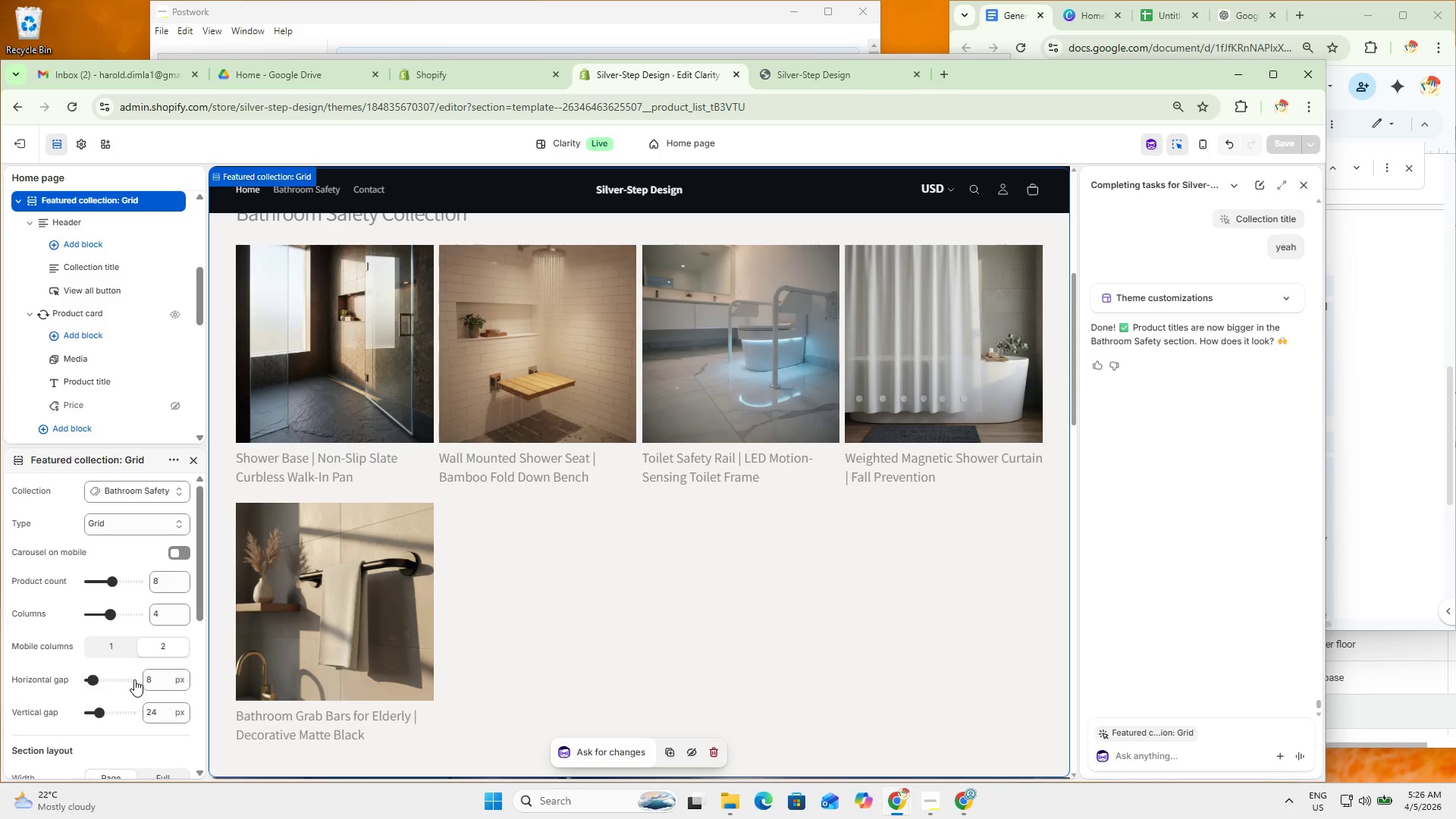 
scroll: coordinate [398, 622], scroll_direction: down, amount: 7.0
 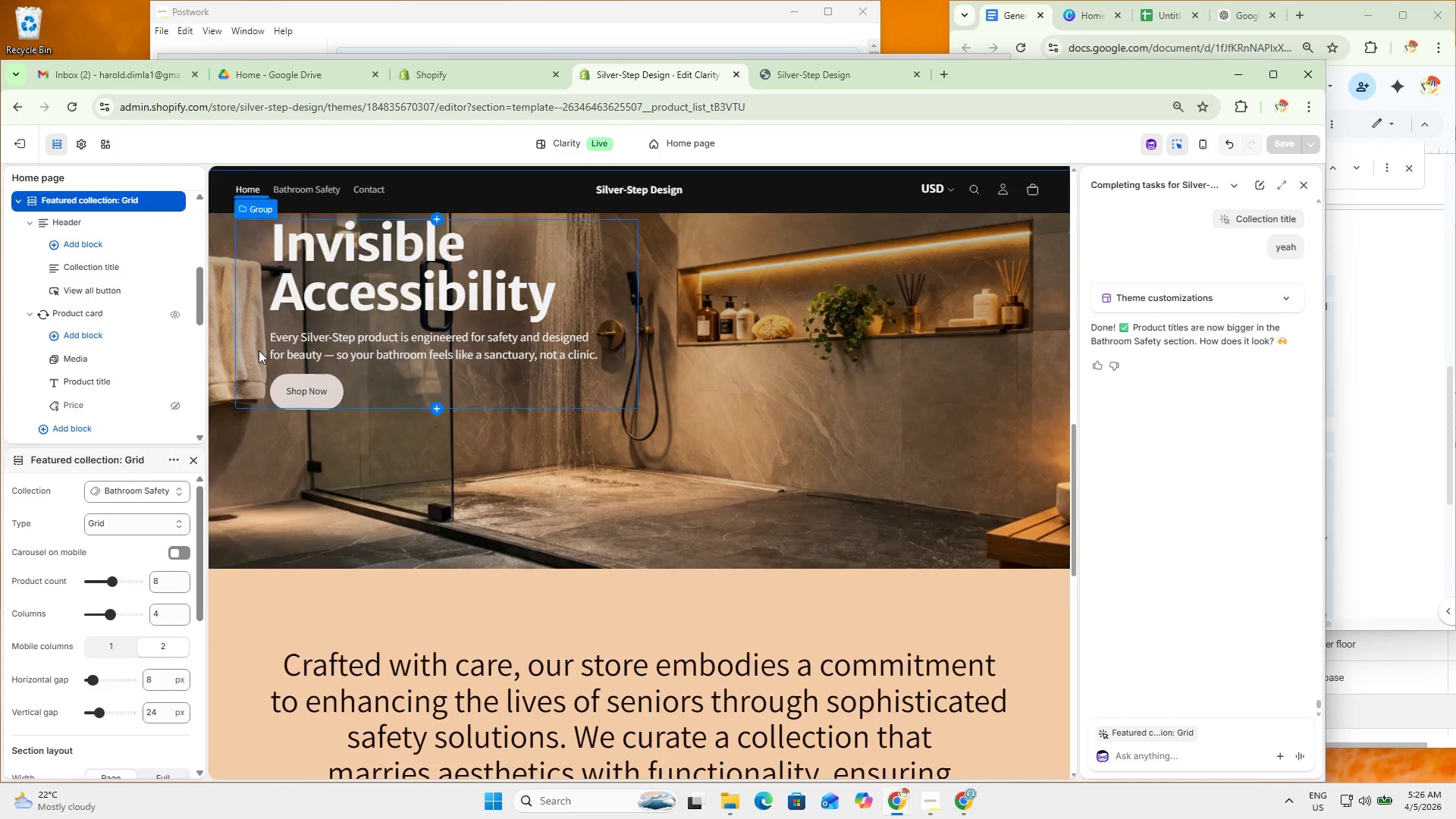 
scroll: coordinate [275, 500], scroll_direction: up, amount: 5.0
 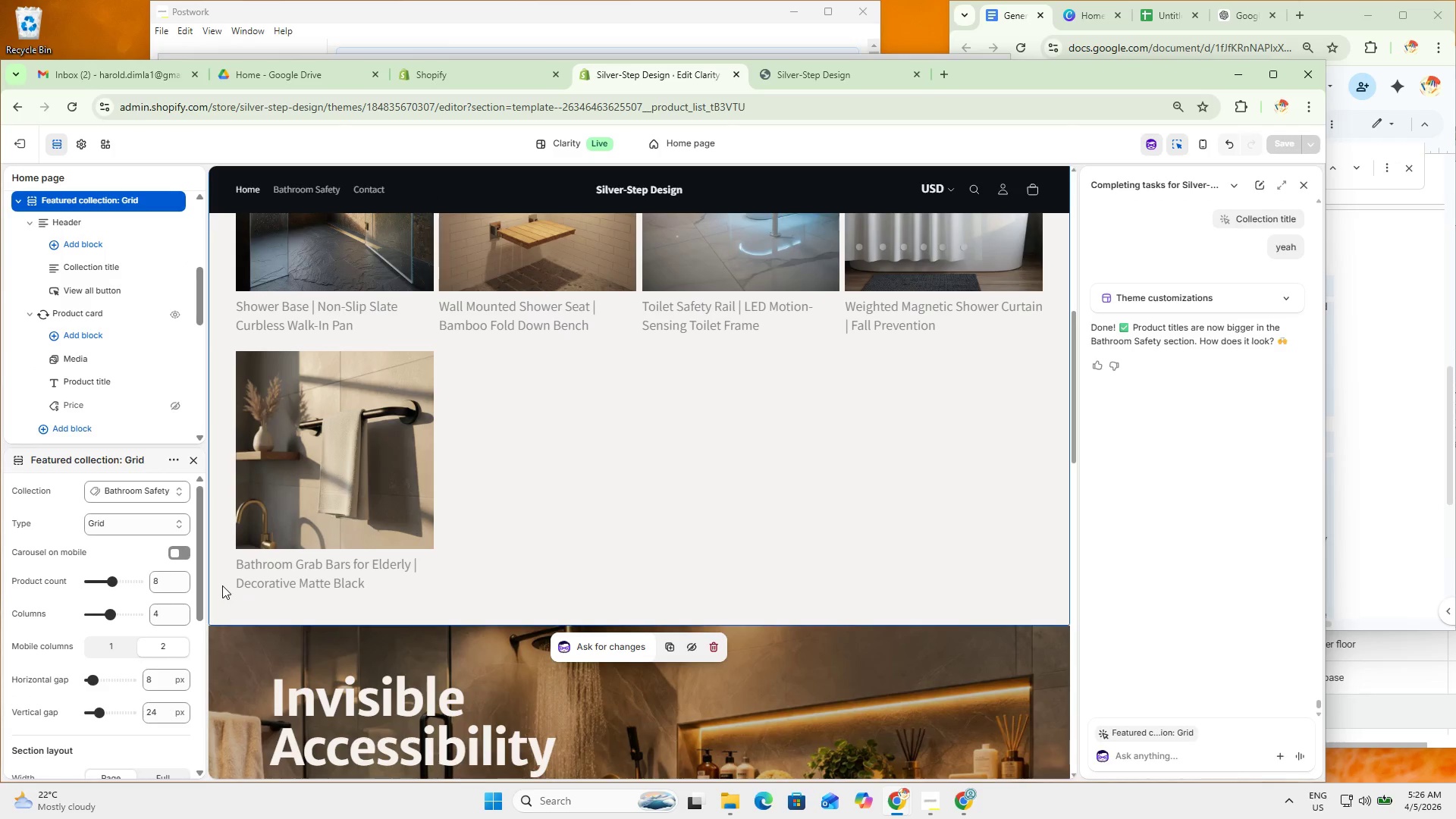 
scroll: coordinate [397, 597], scroll_direction: down, amount: 6.0
 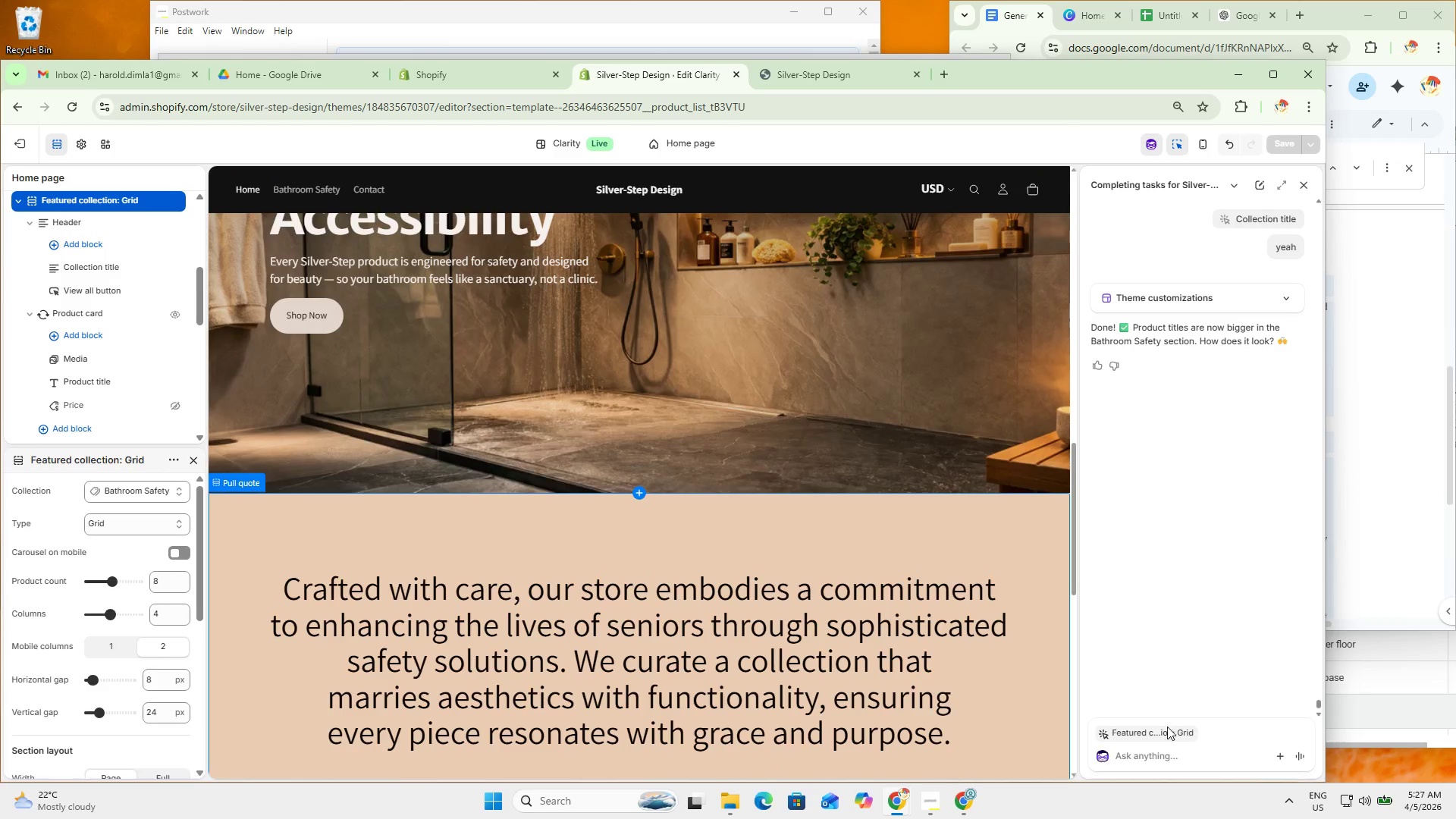 
double_click([1161, 759])
 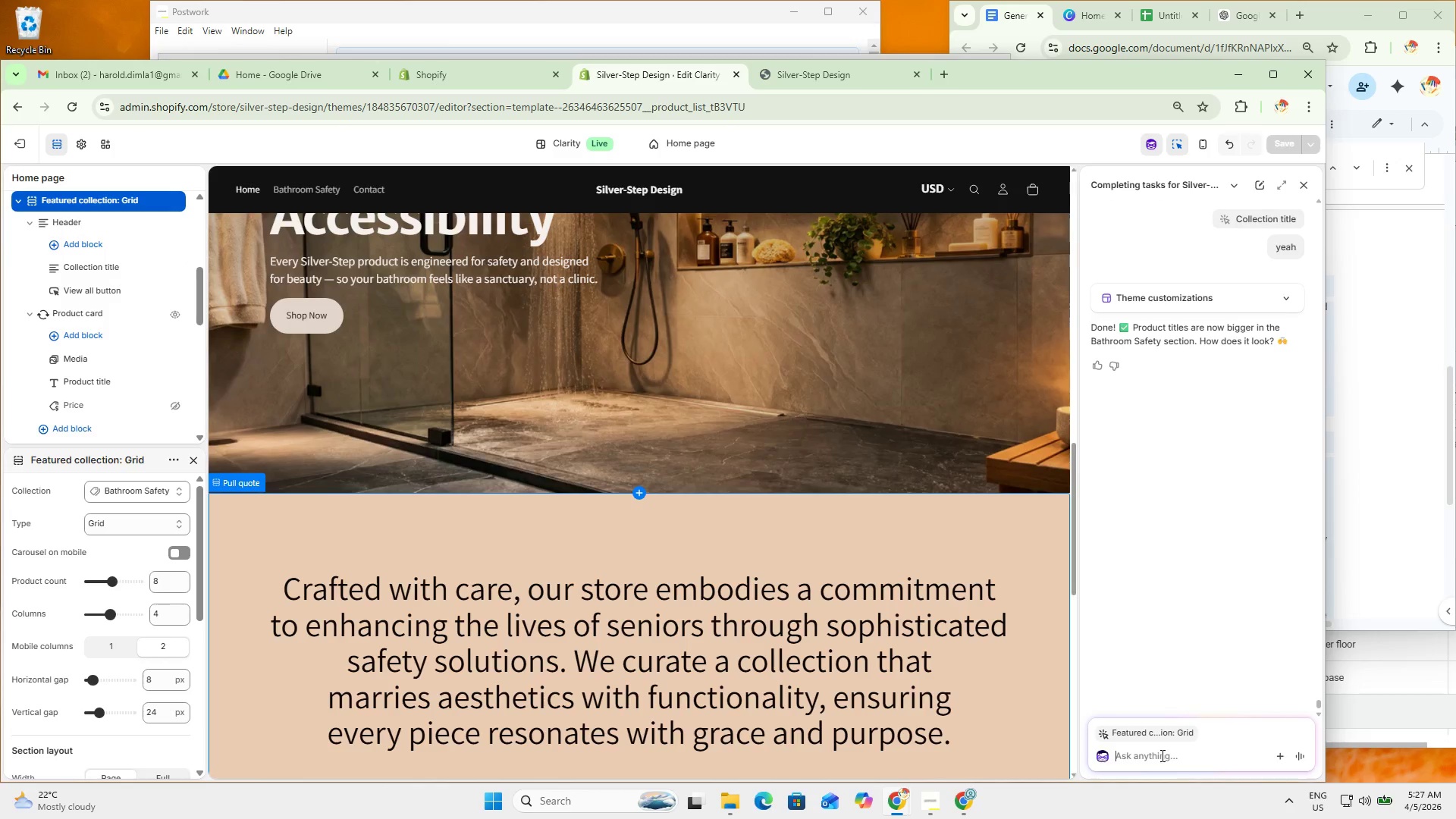 
type(can we make all sections )
 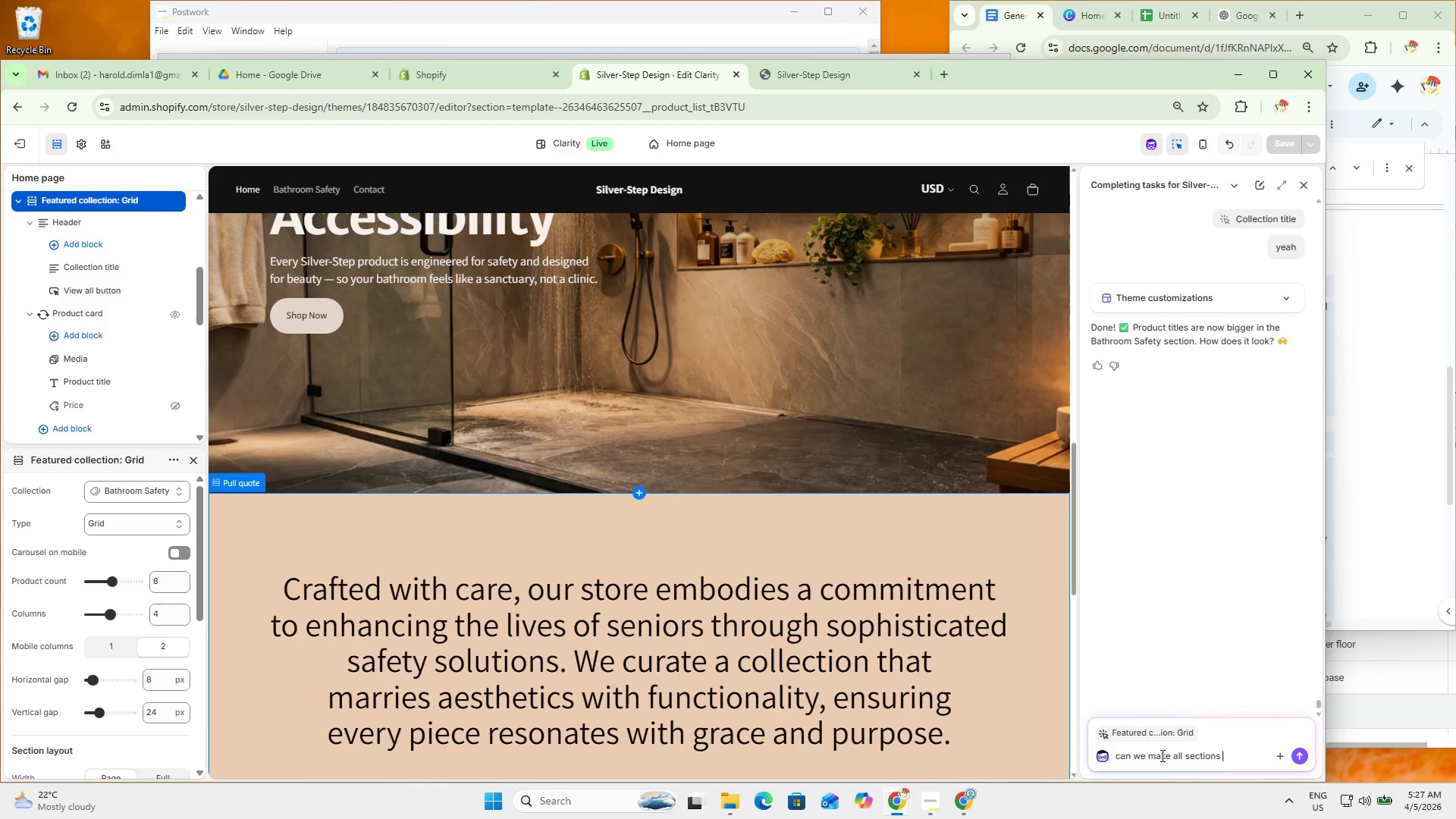 
scroll: coordinate [729, 586], scroll_direction: up, amount: 22.0
 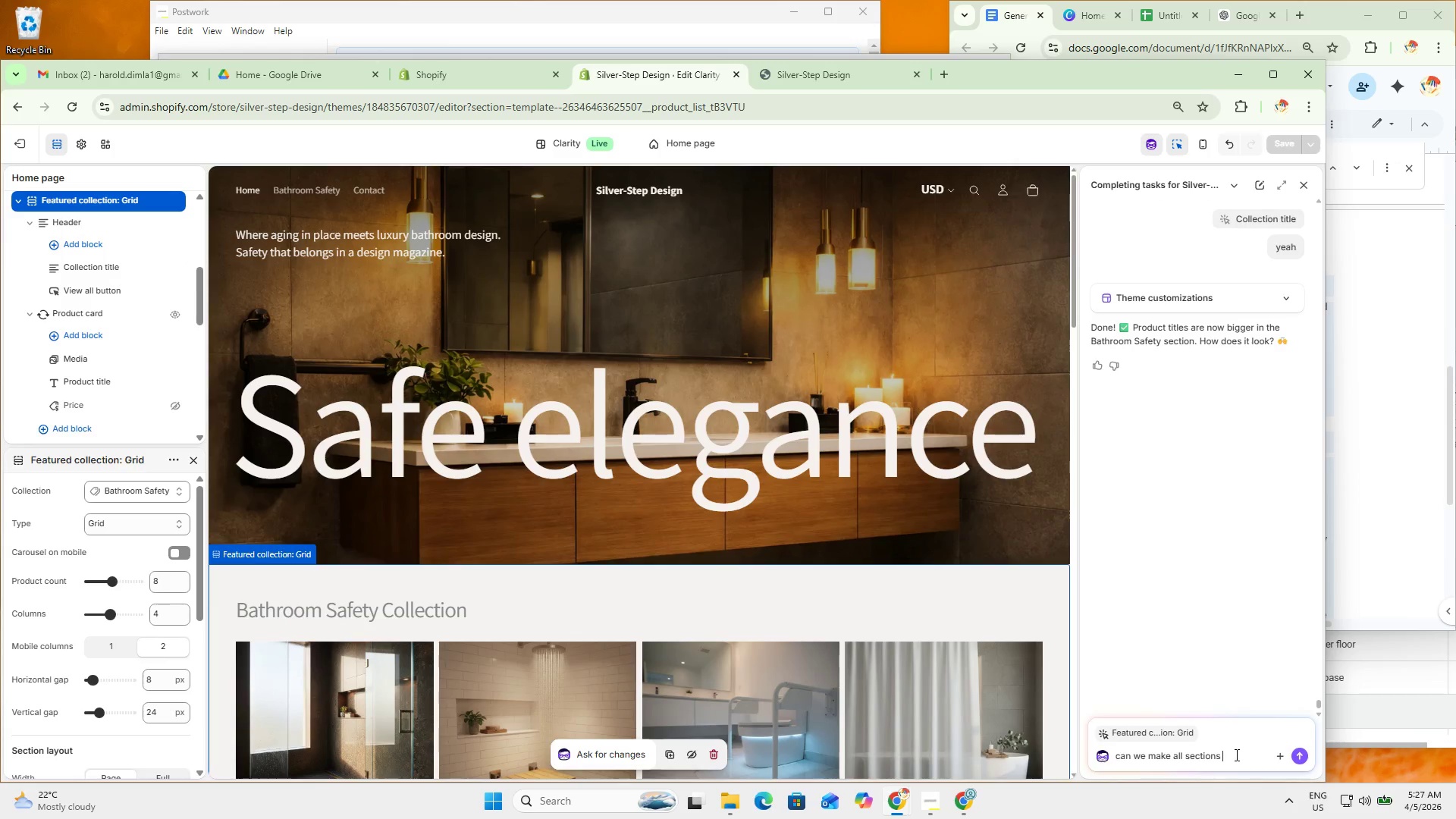 
type( not to go to edge when maximize the screen they all go to the edge same with products)
 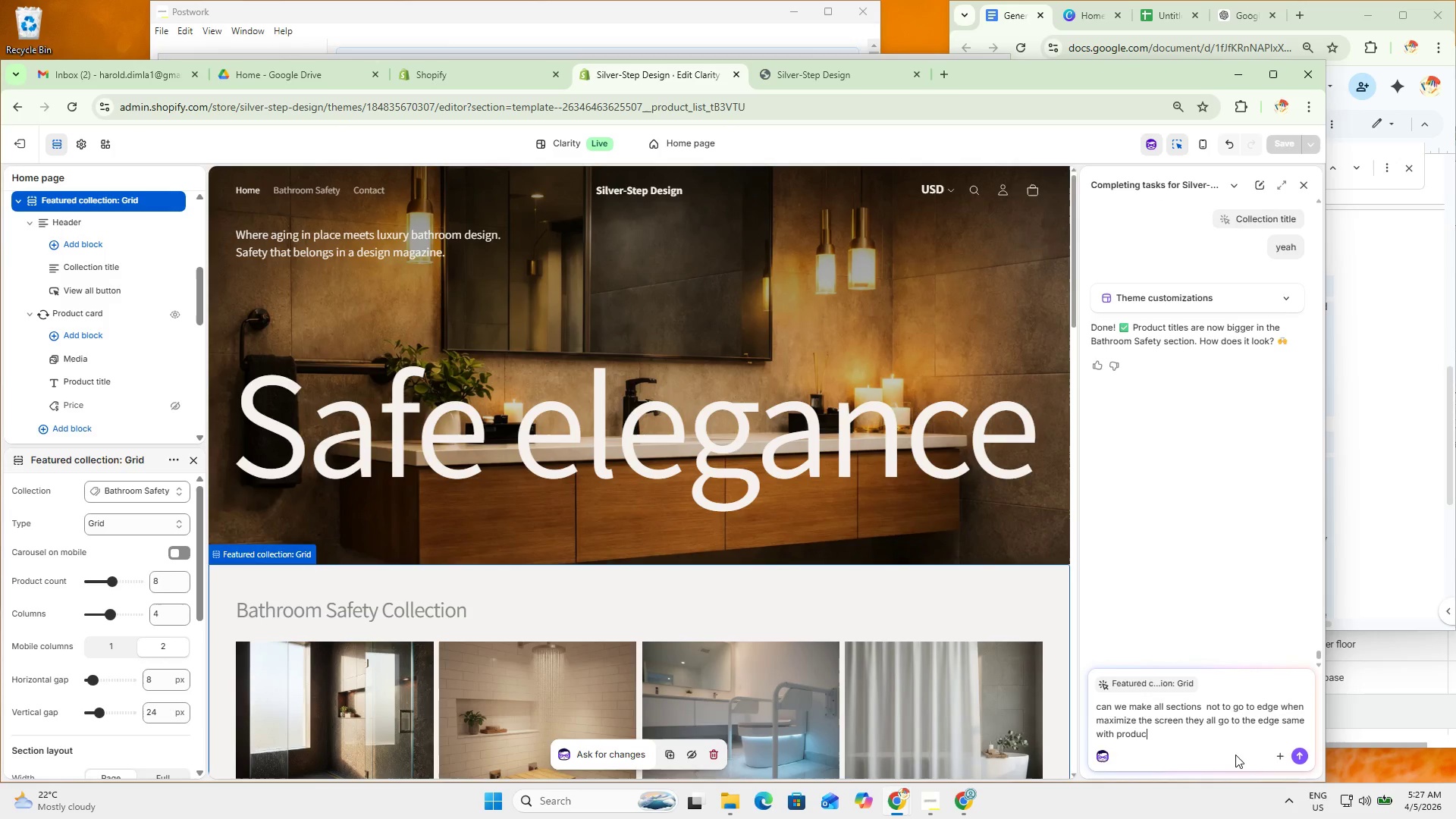 
key(Enter)
 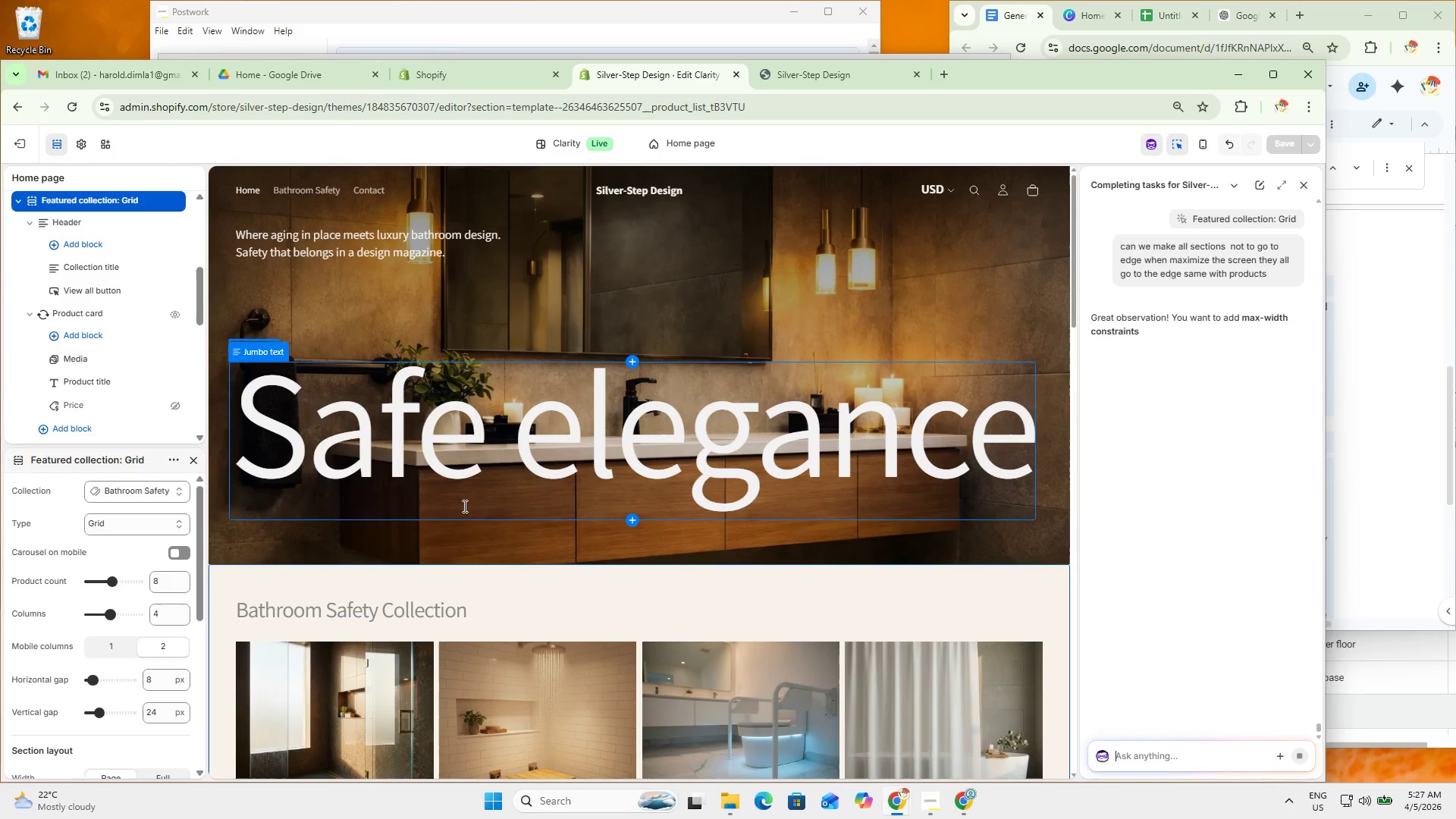 
wait(9.97)
 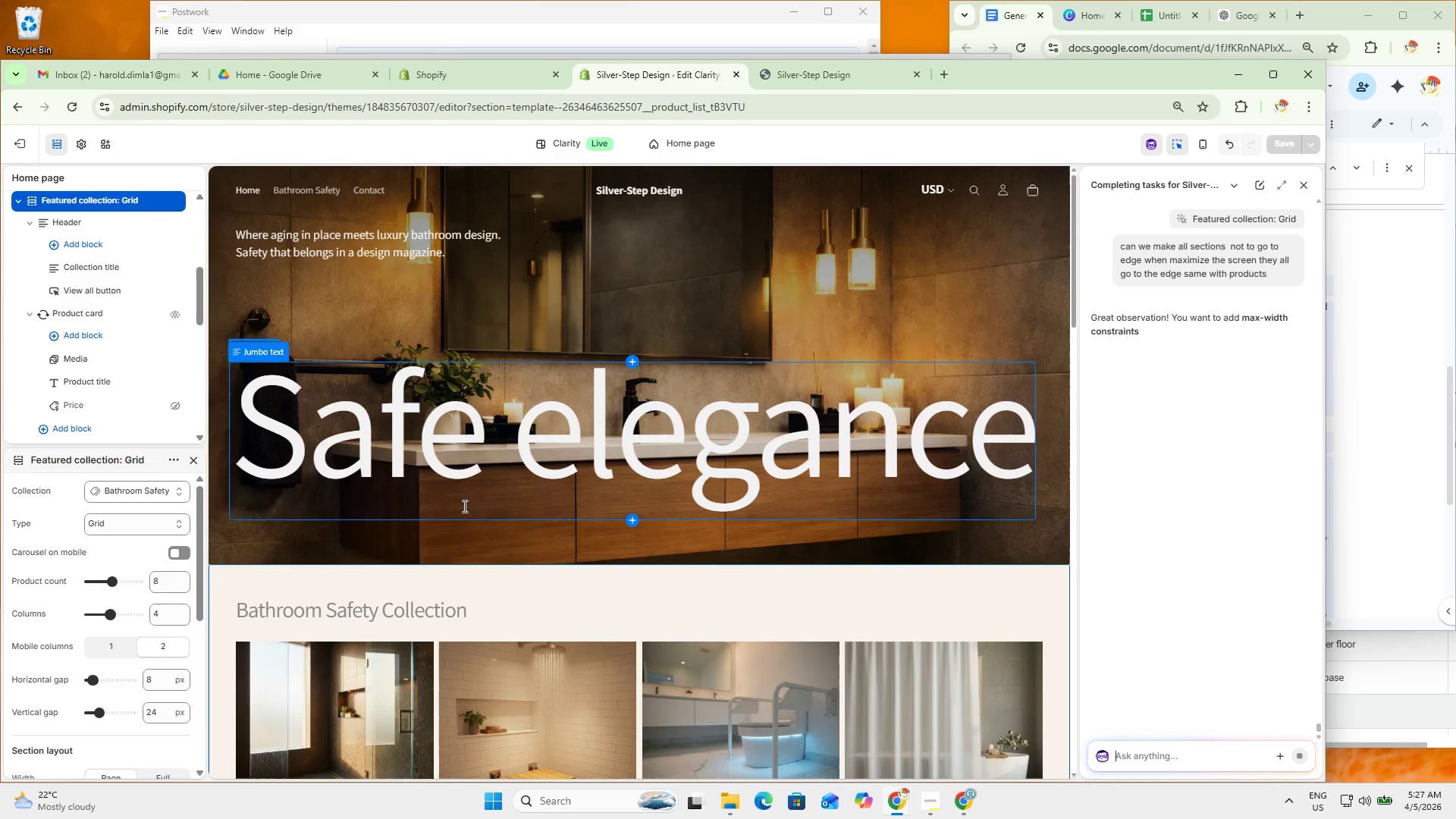 
type(yeah)
 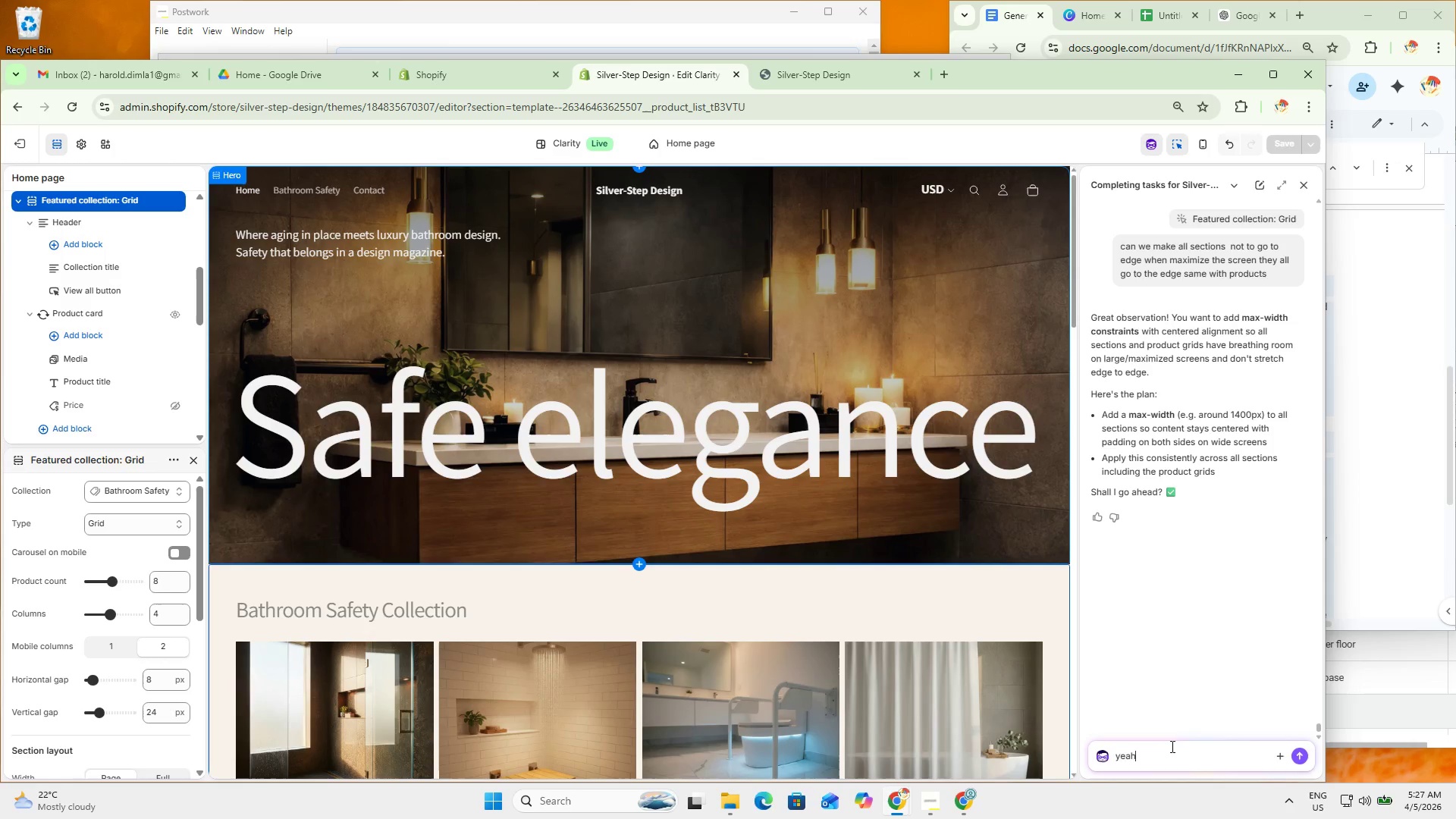 
key(Enter)
 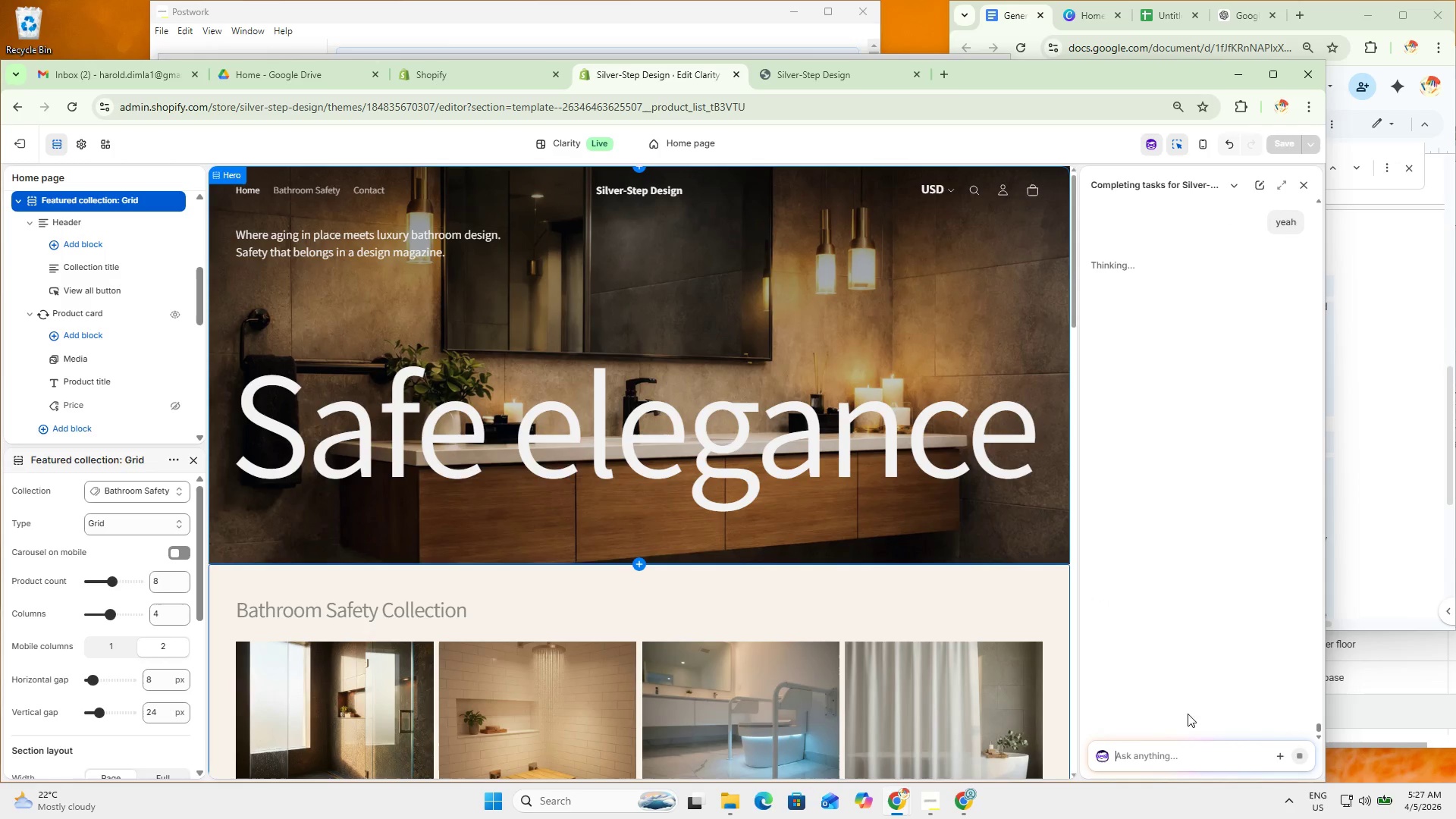 
scroll: coordinate [1213, 647], scroll_direction: up, amount: 3.0
 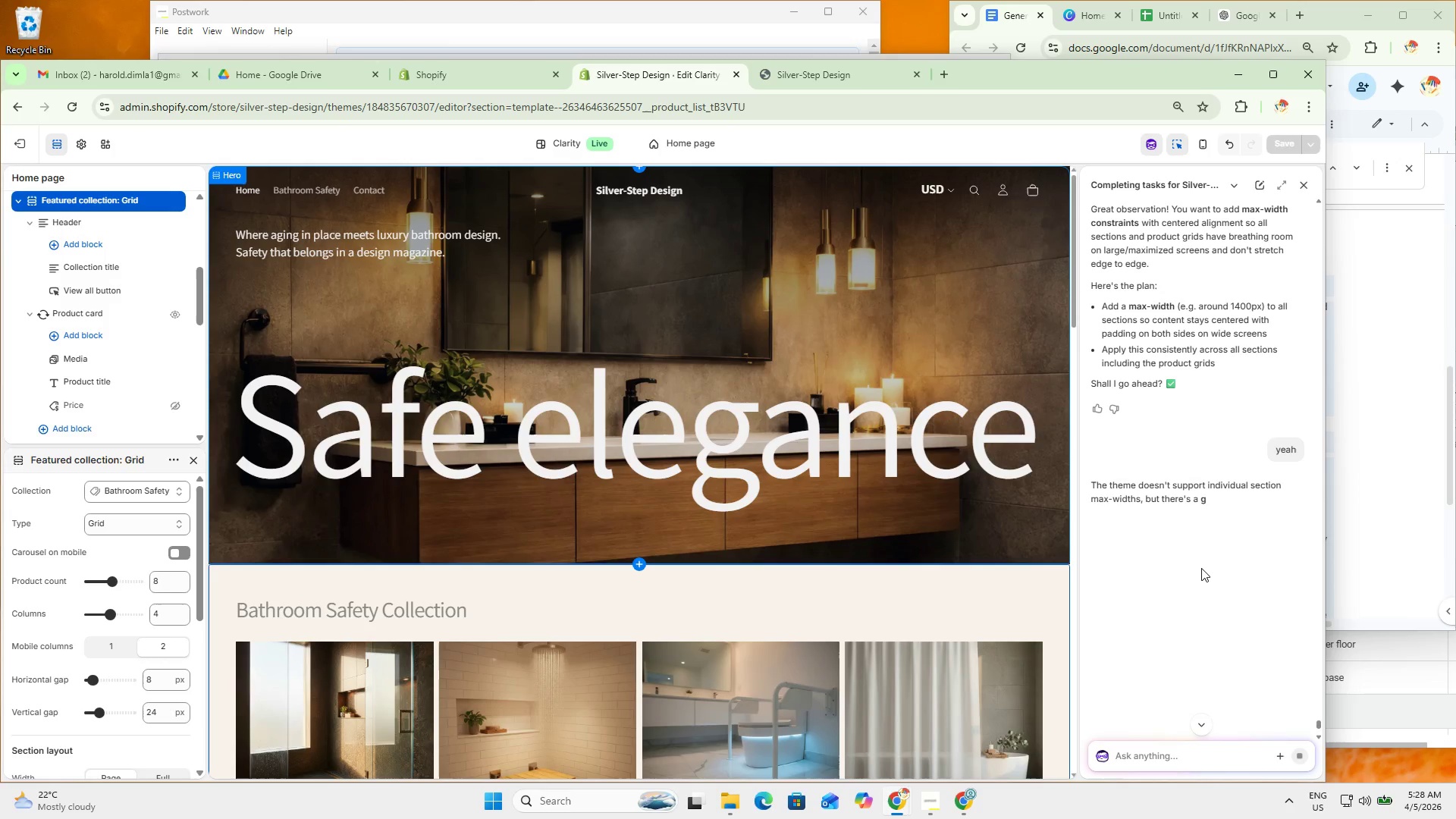 
wait(24.21)
 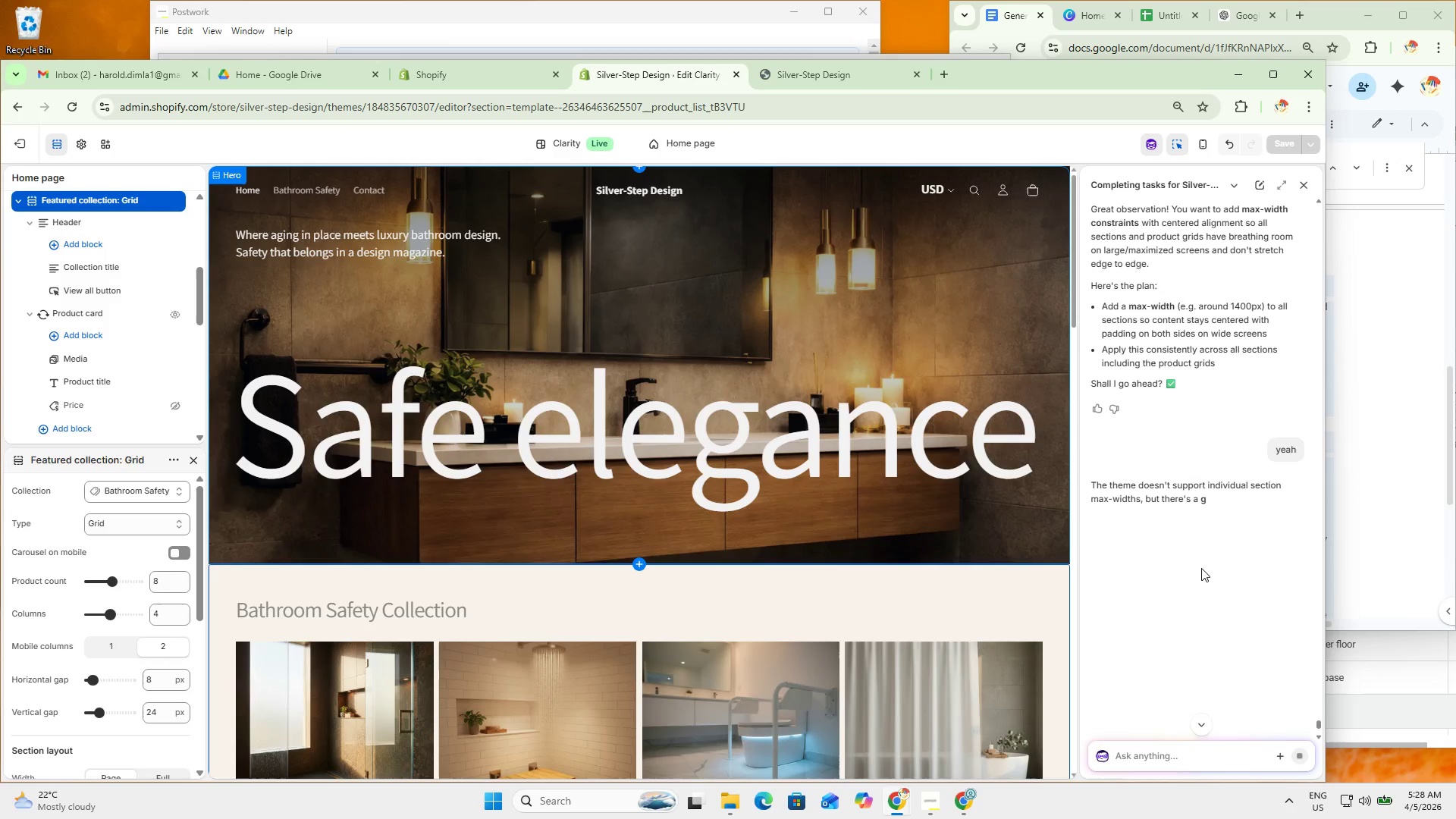 
left_click([1184, 752])
 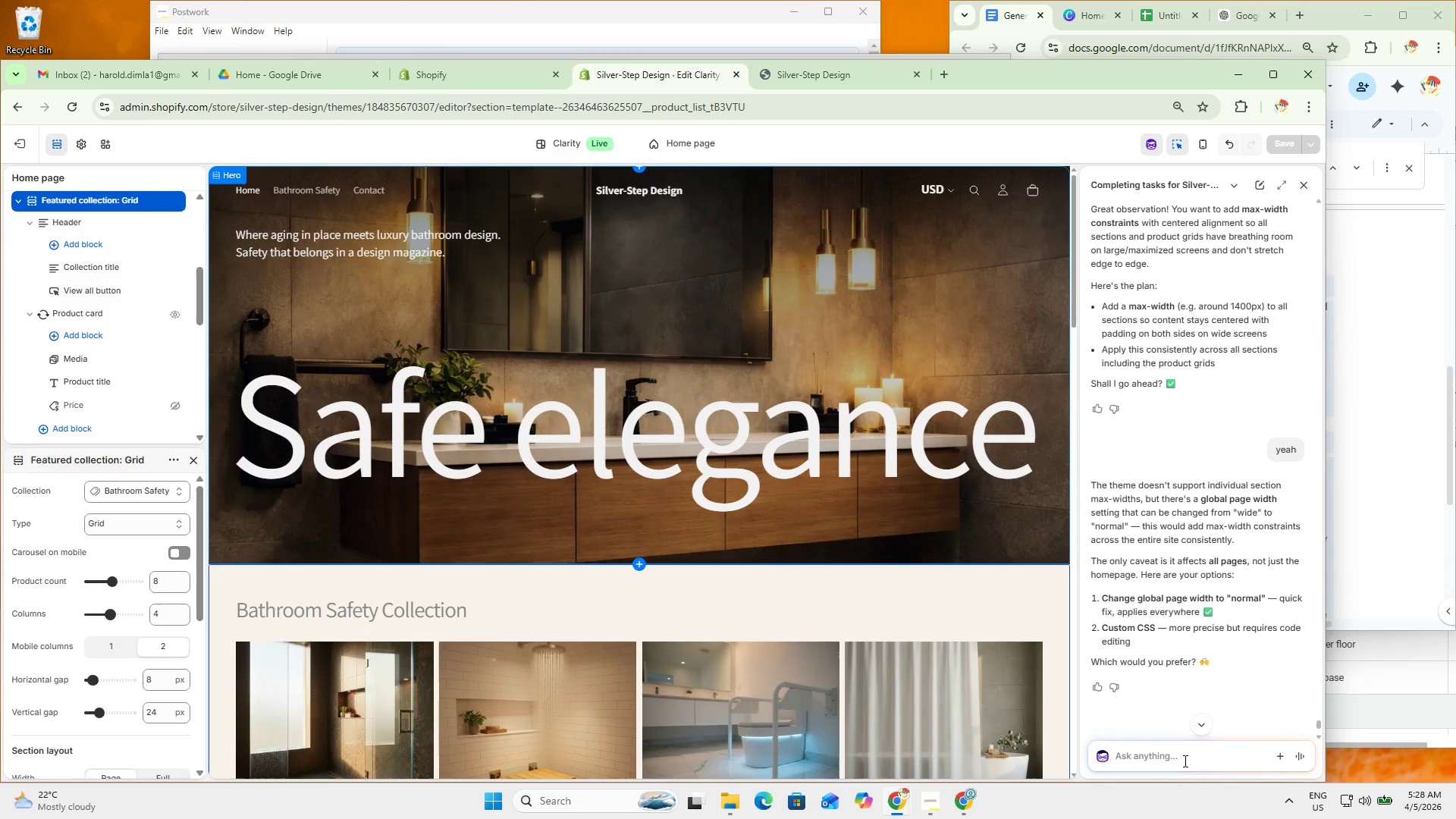 
left_click([1184, 761])
 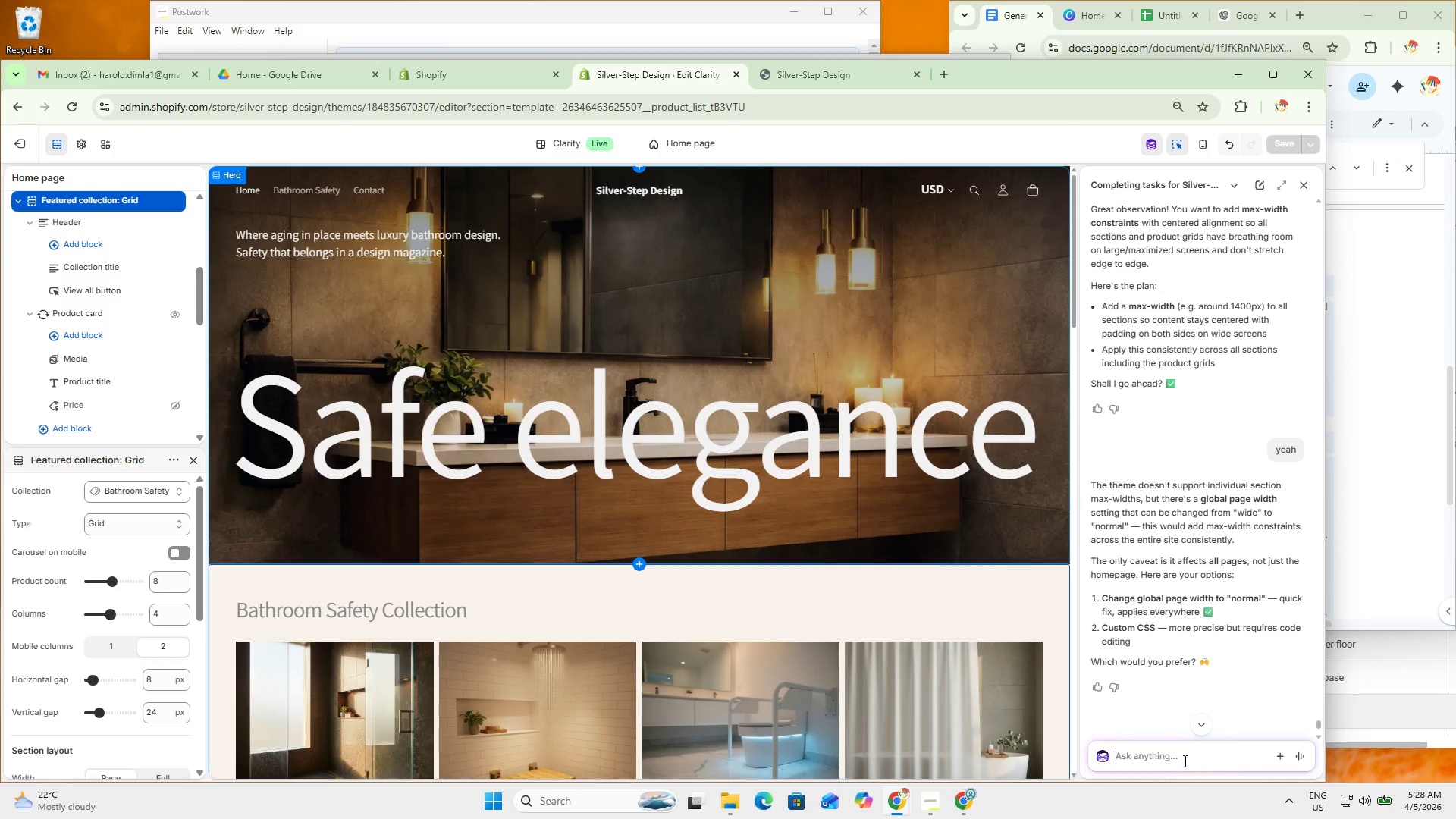 
type(ok)
 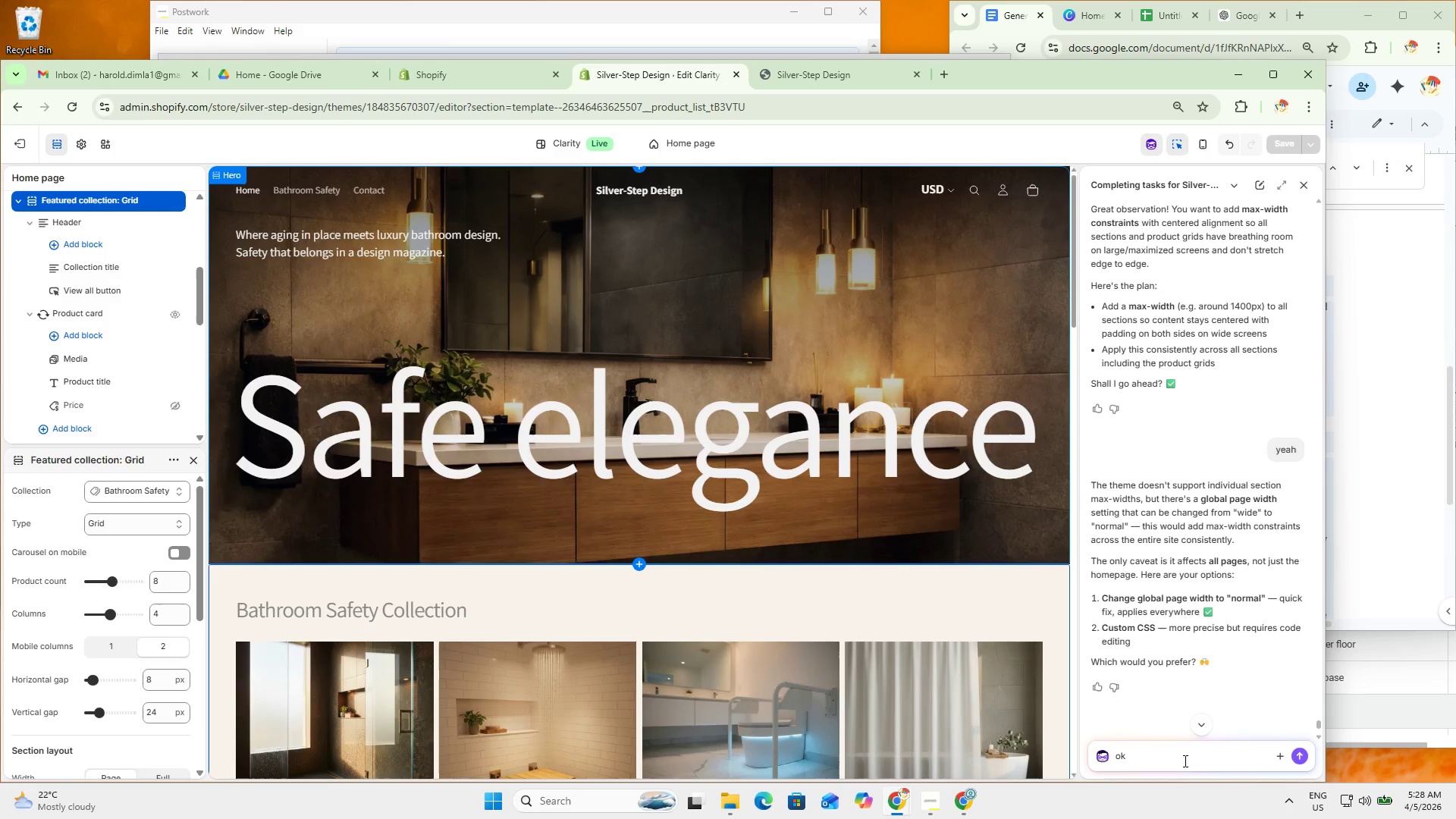 
key(Control+ControlLeft)
 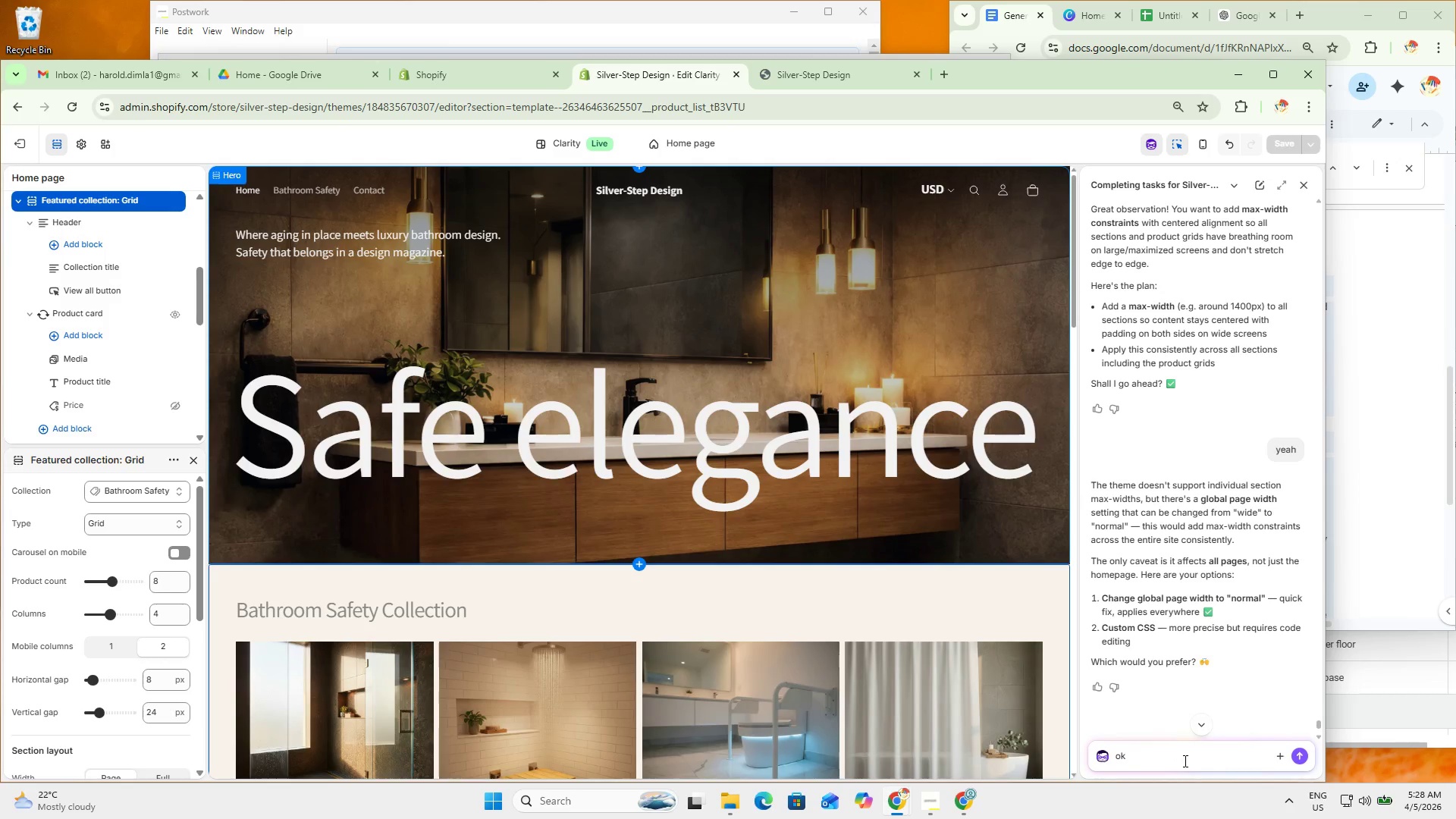 
key(Control+A)
 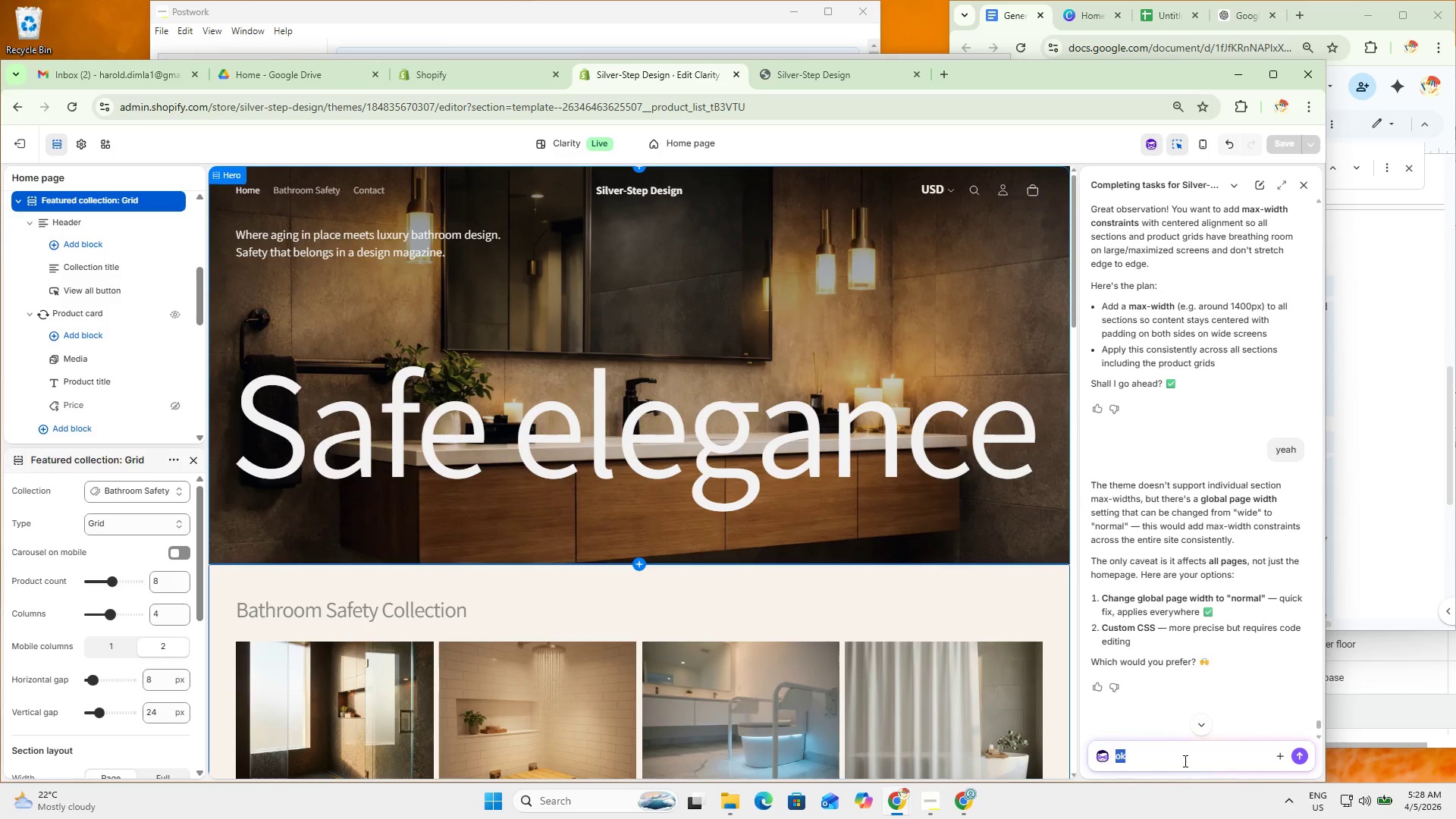 
type(let's try css)
 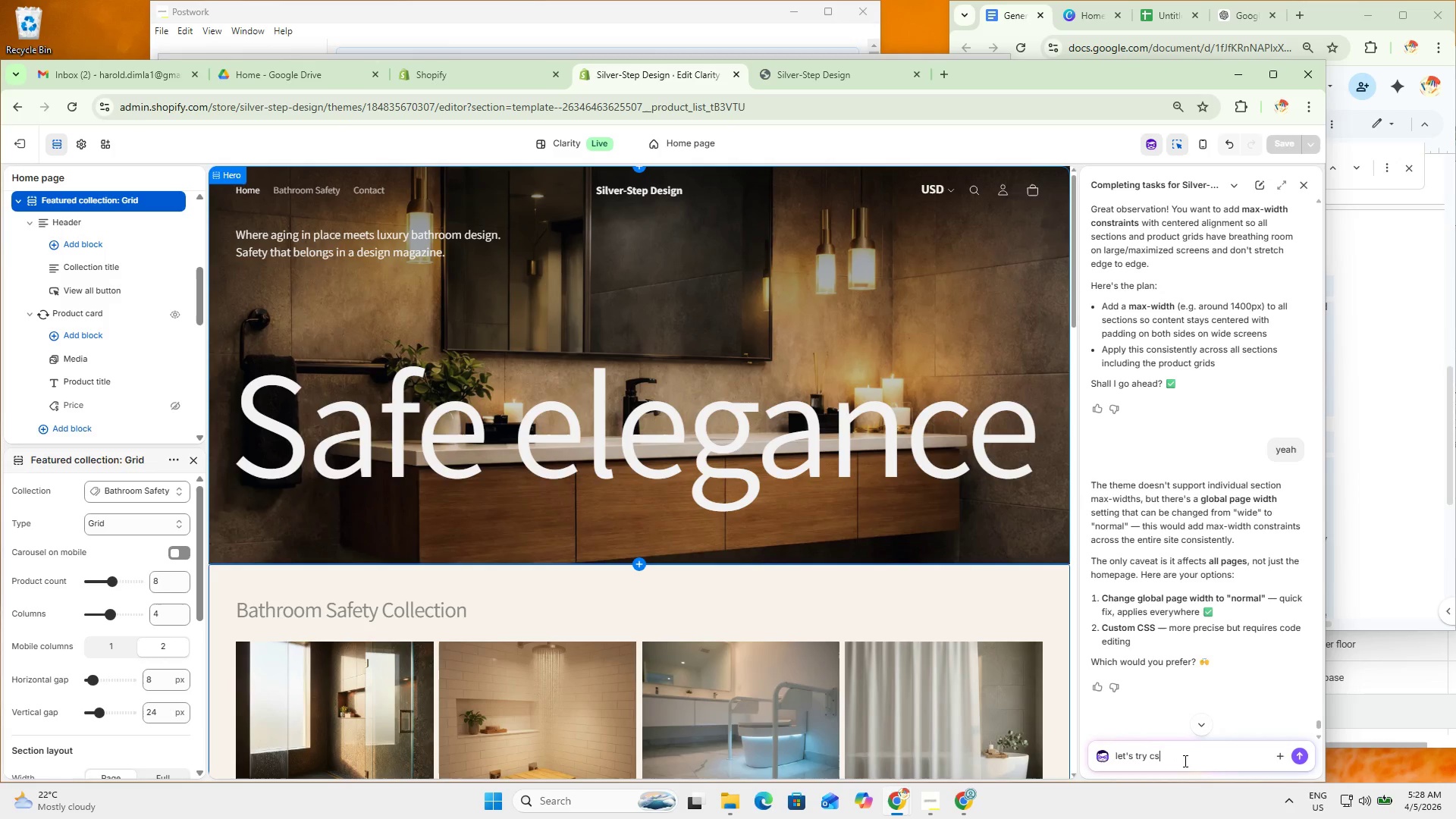 
key(Enter)
 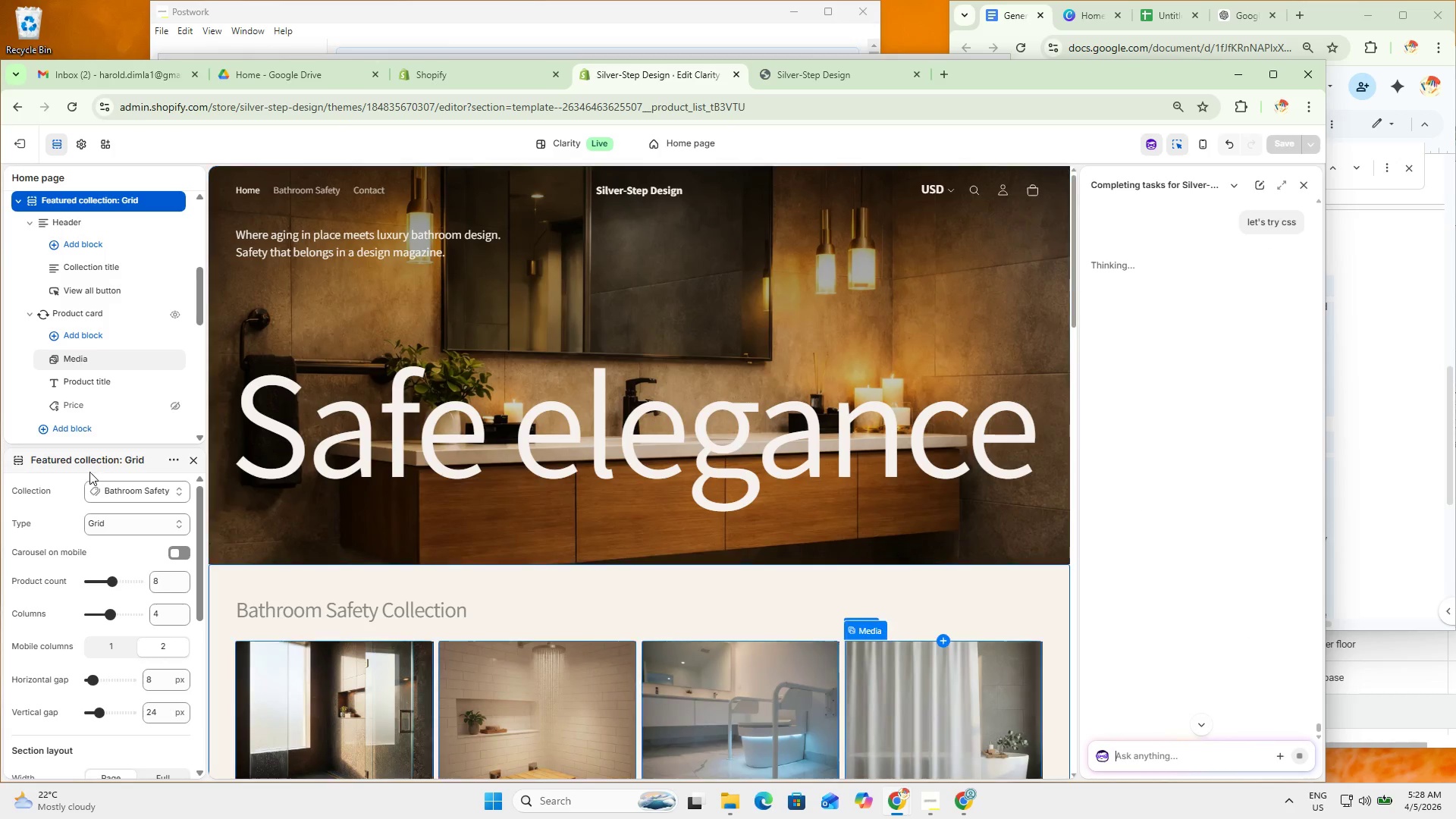 
scroll: coordinate [202, 422], scroll_direction: down, amount: 2.0
 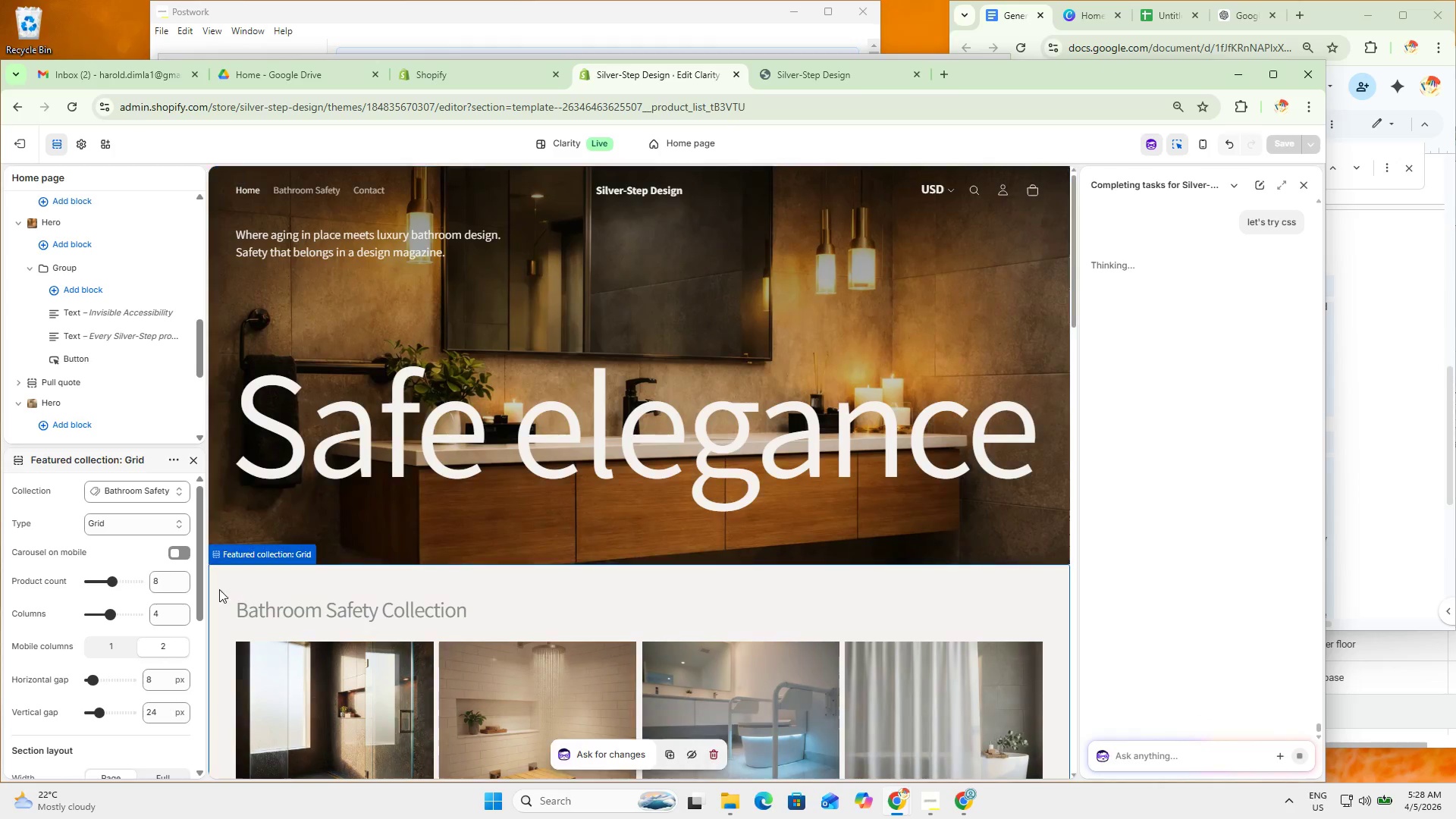 
scroll: coordinate [67, 522], scroll_direction: up, amount: 4.0
 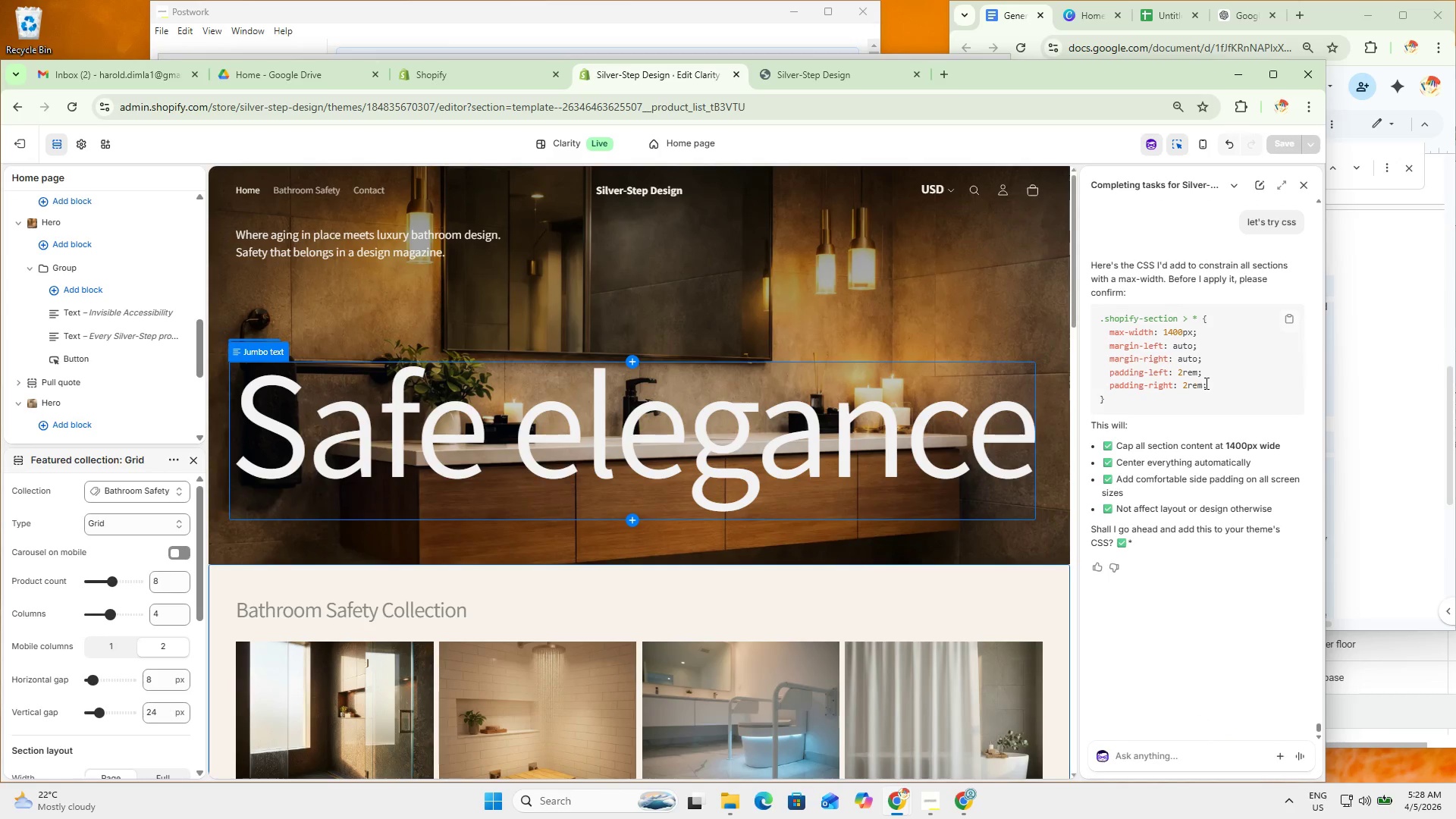 
wait(6.1)
 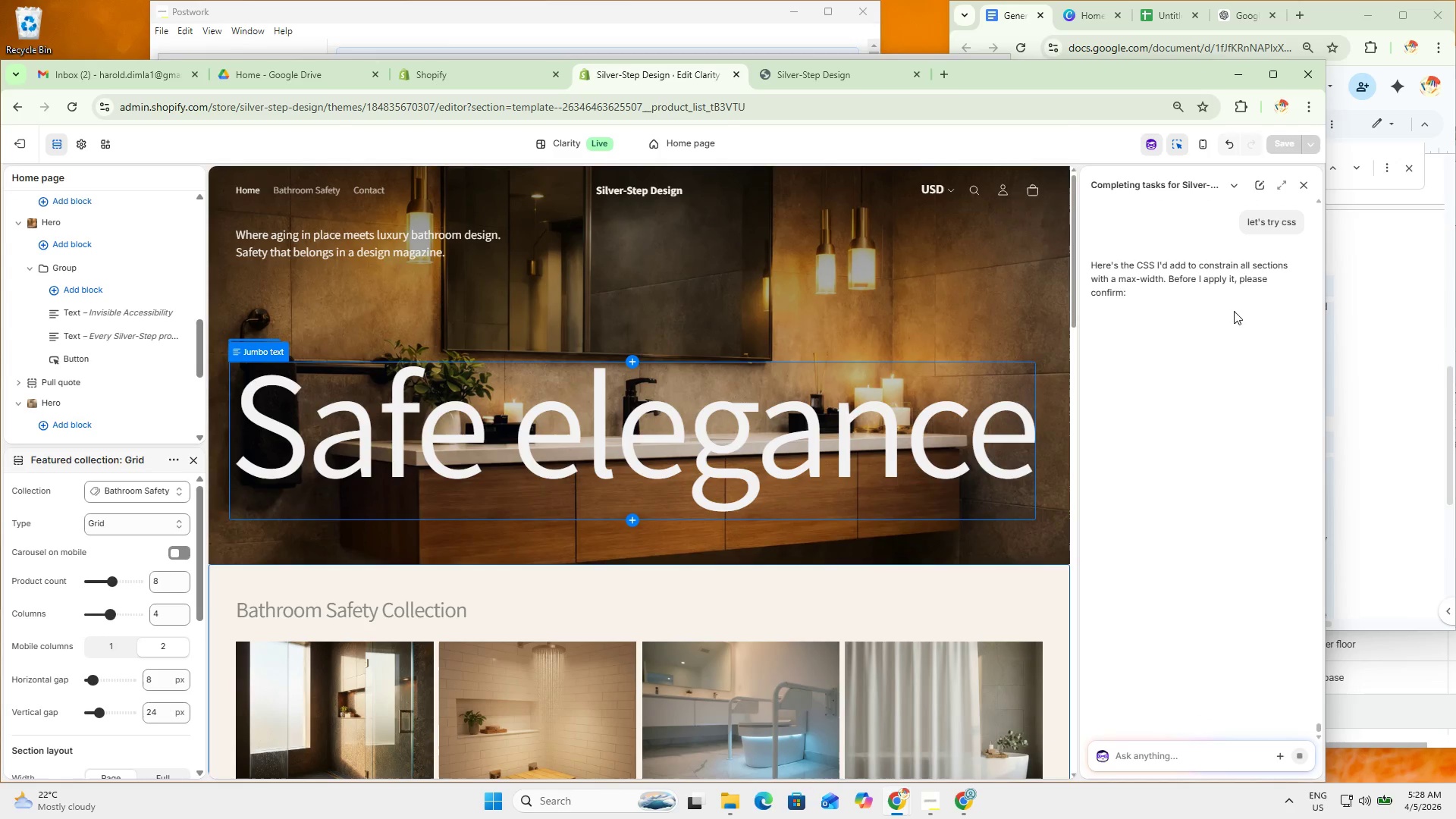 
left_click_drag(start_coordinate=[1196, 406], to_coordinate=[1089, 312])
 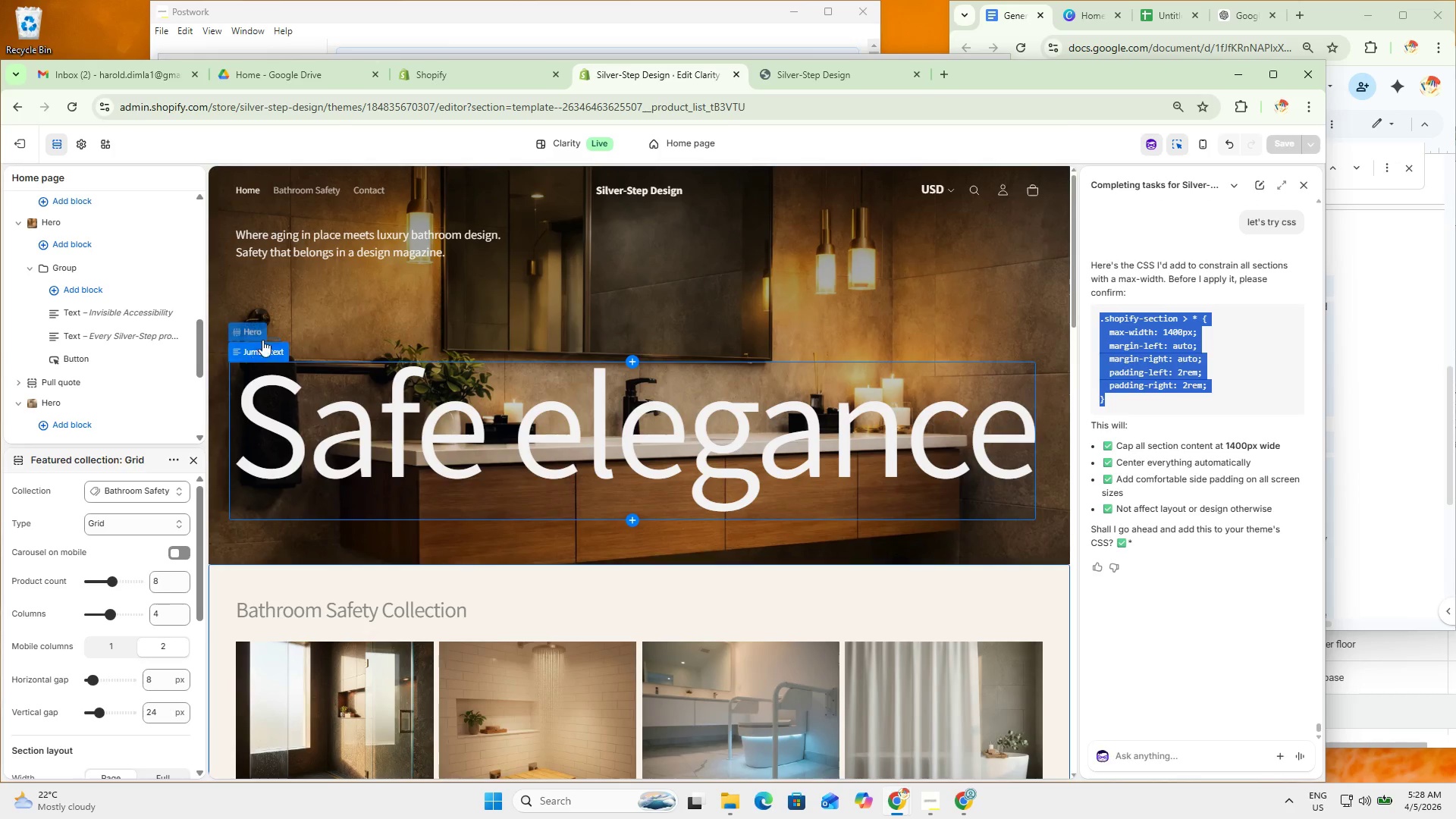 
scroll: coordinate [111, 300], scroll_direction: up, amount: 14.0
 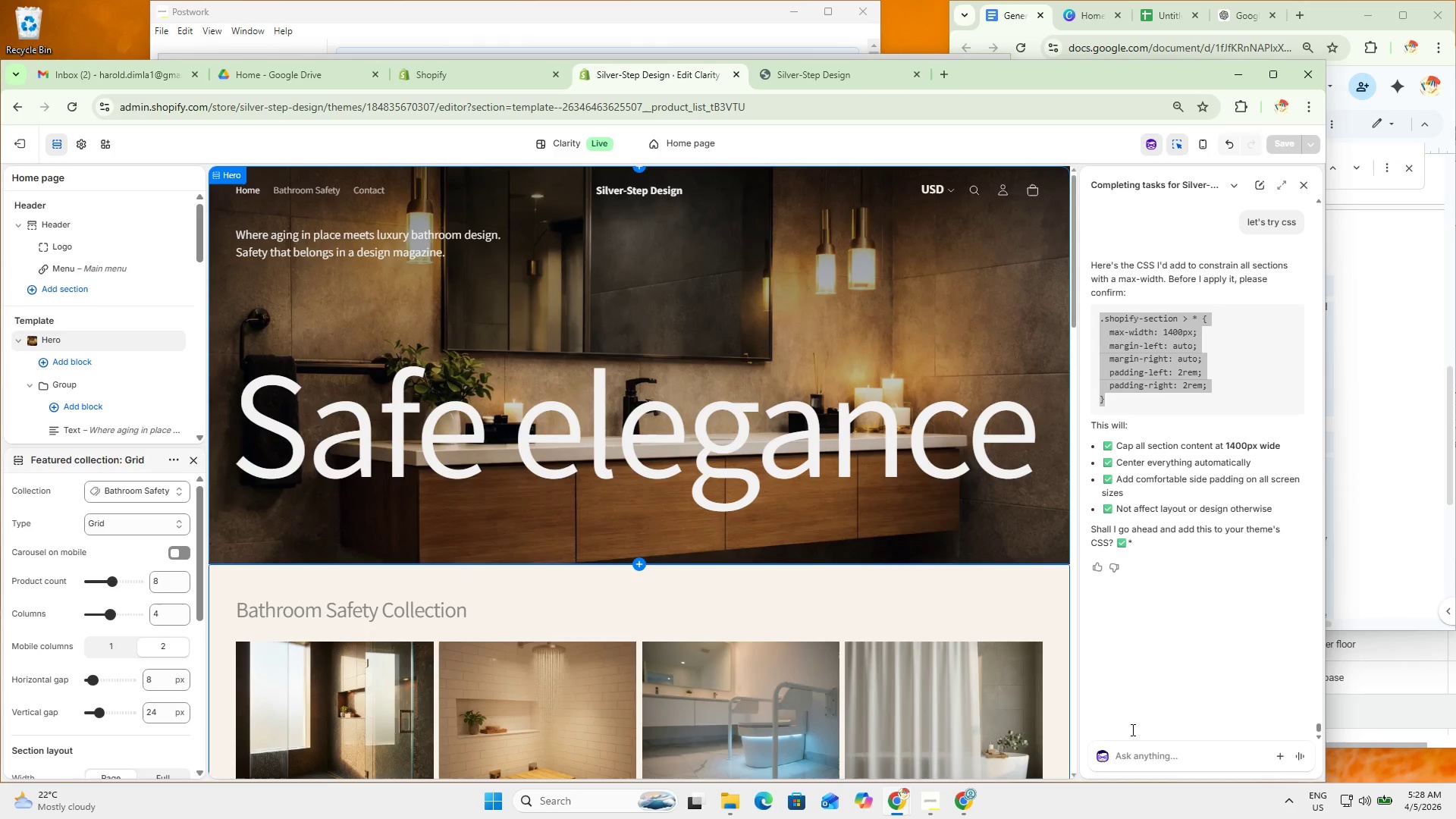 
double_click([1182, 756])
 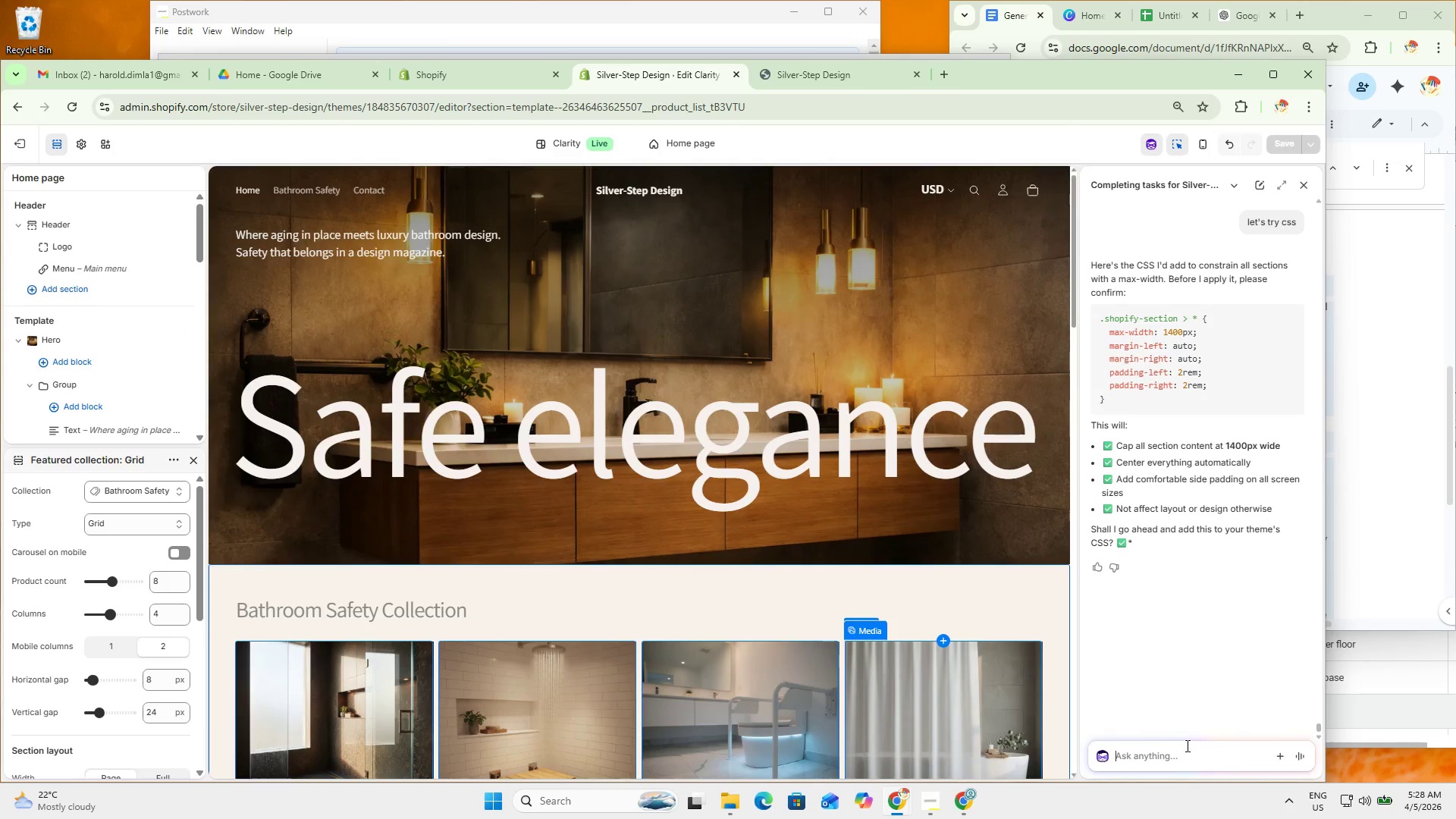 
type(where to apply)
 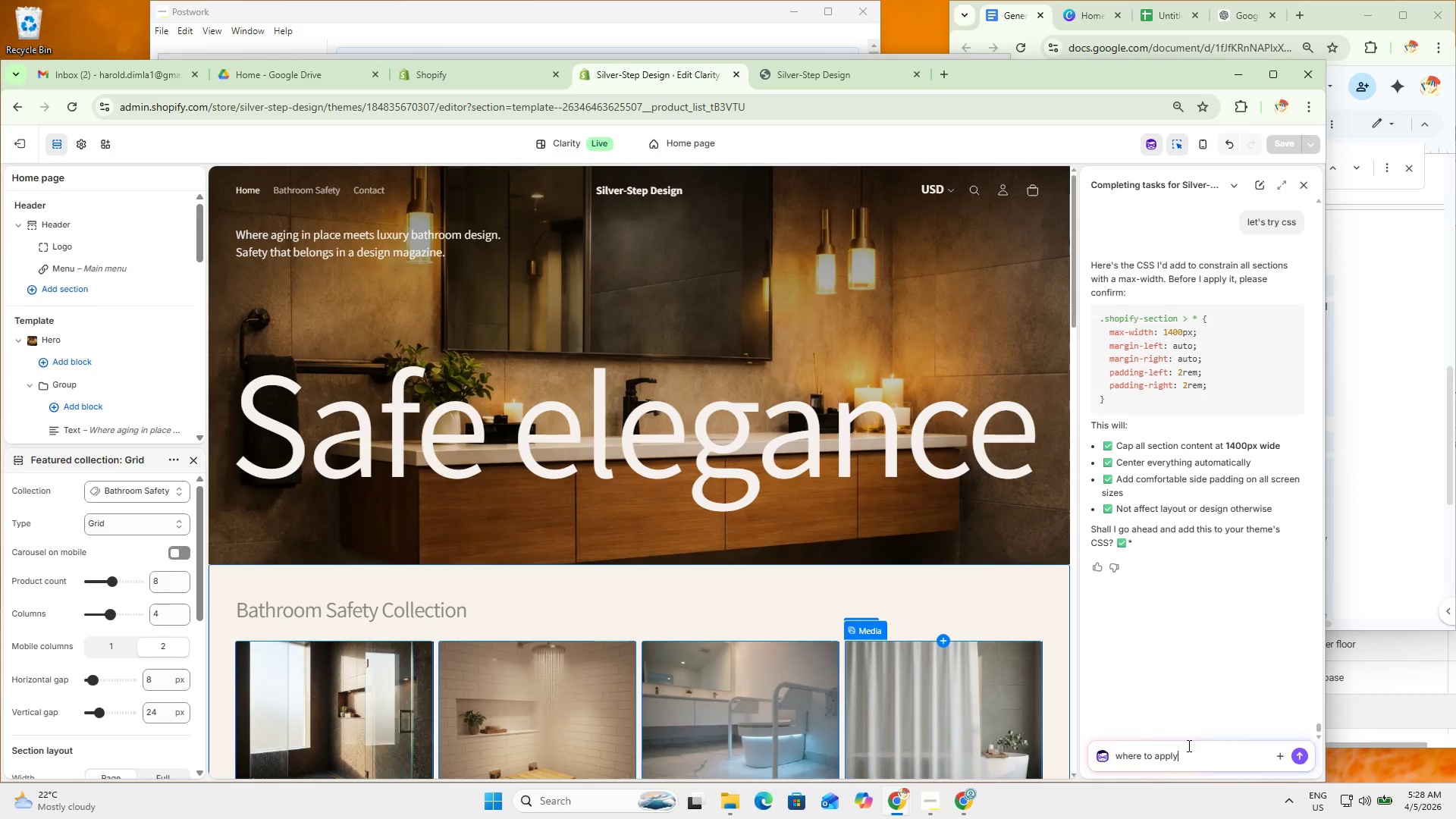 
key(Enter)
 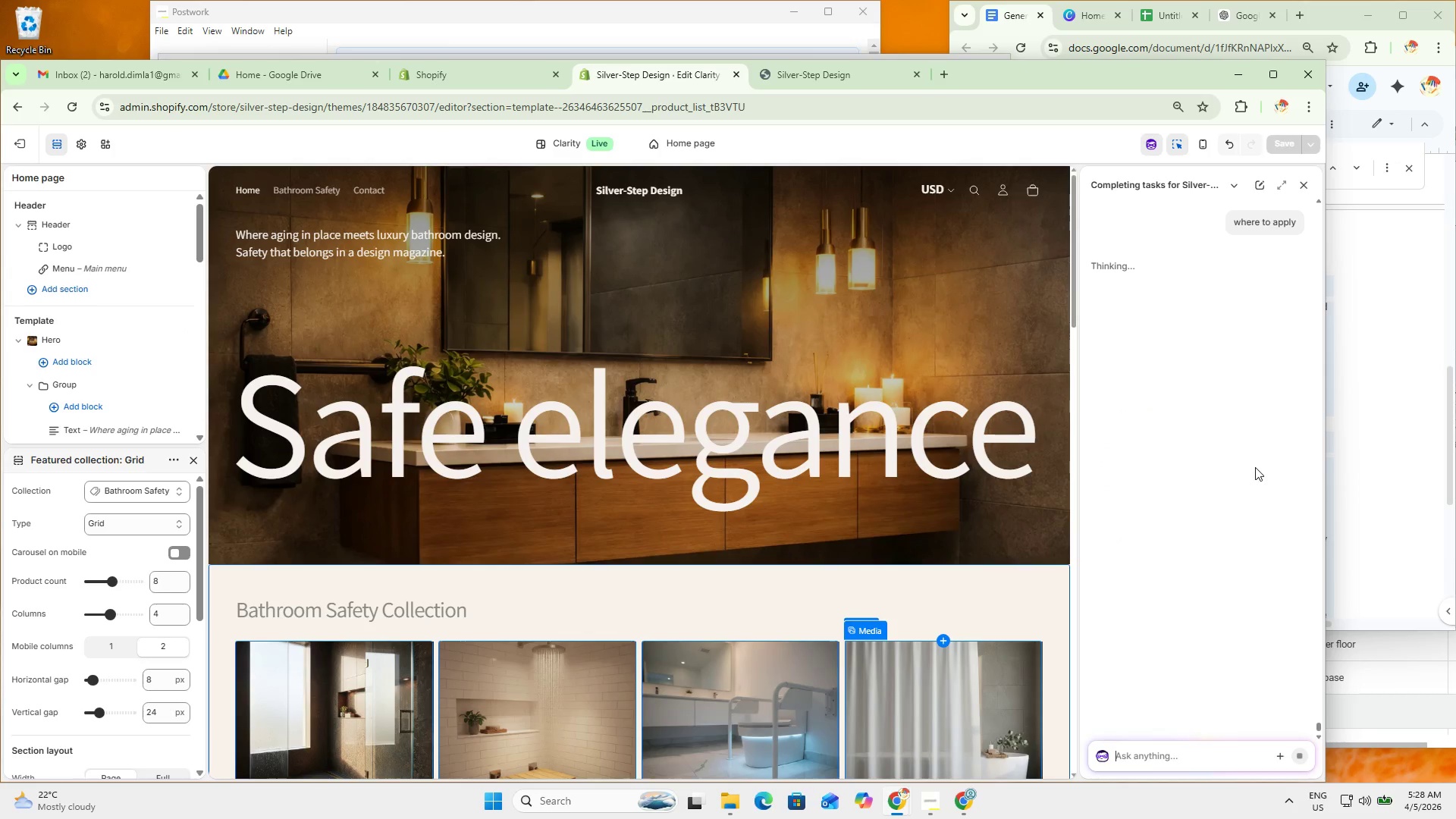 
scroll: coordinate [1266, 458], scroll_direction: up, amount: 4.0
 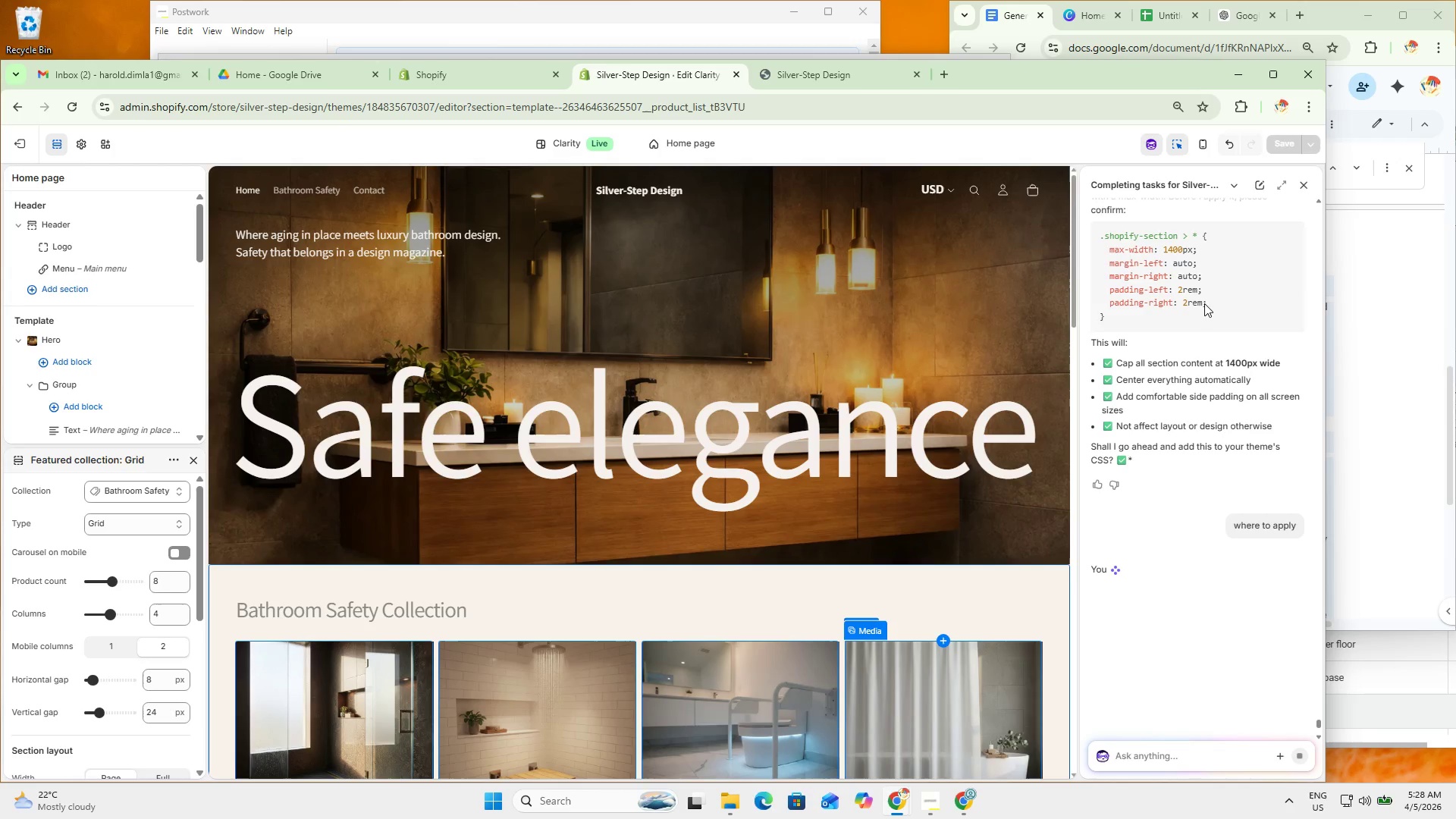 
left_click_drag(start_coordinate=[1181, 330], to_coordinate=[1092, 221])
 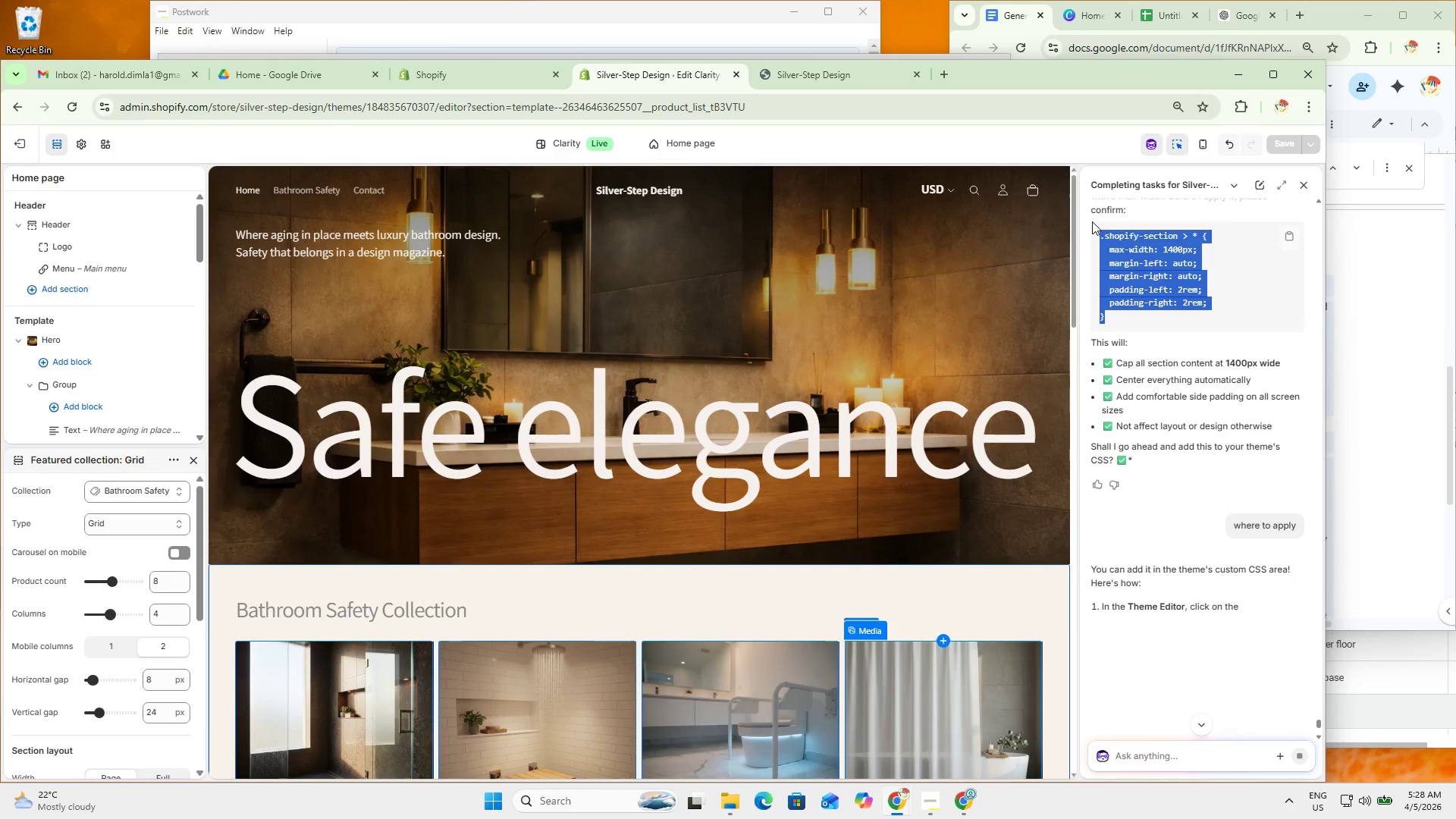 
key(Control+C)
 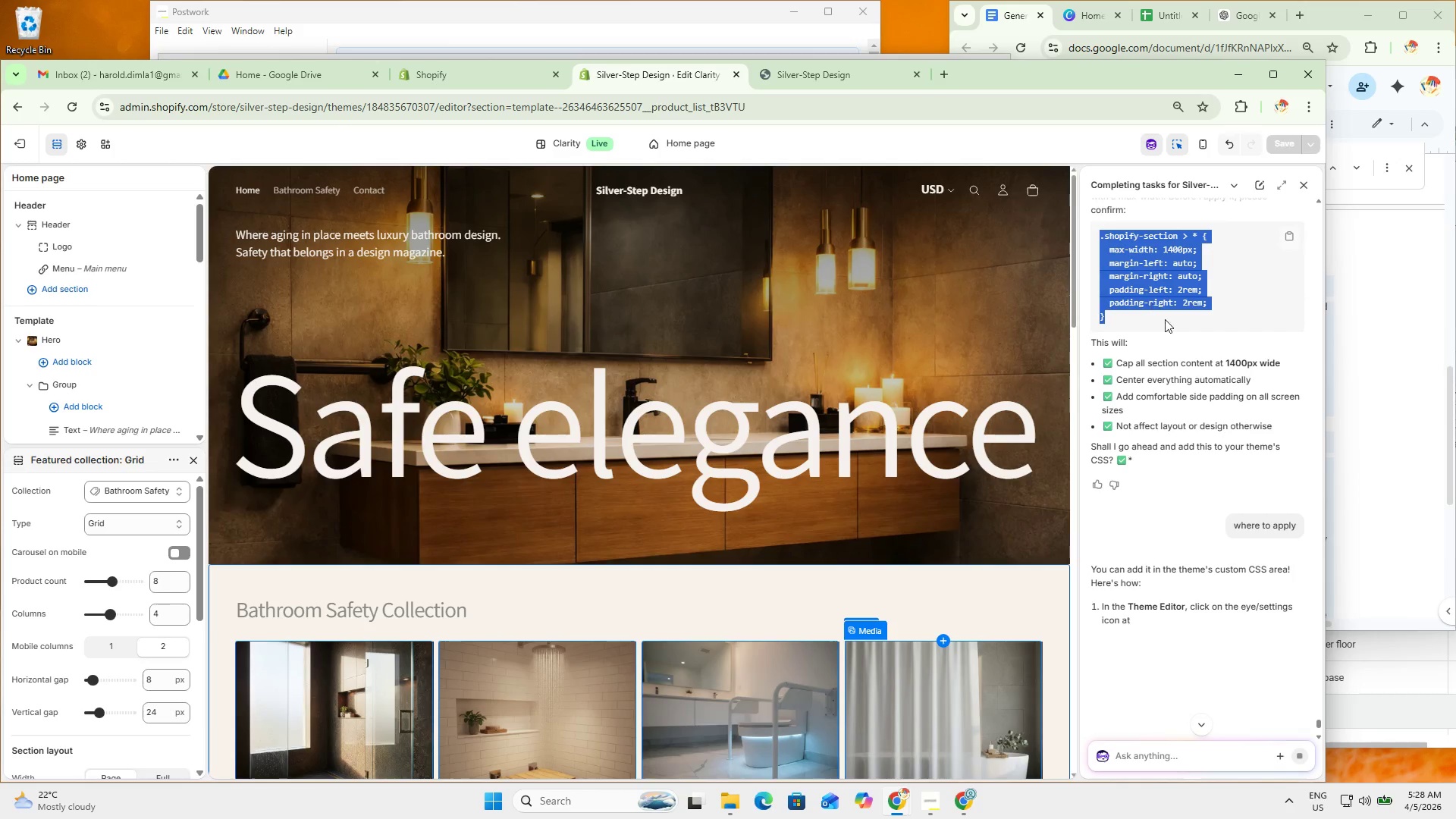 
key(Control+C)
 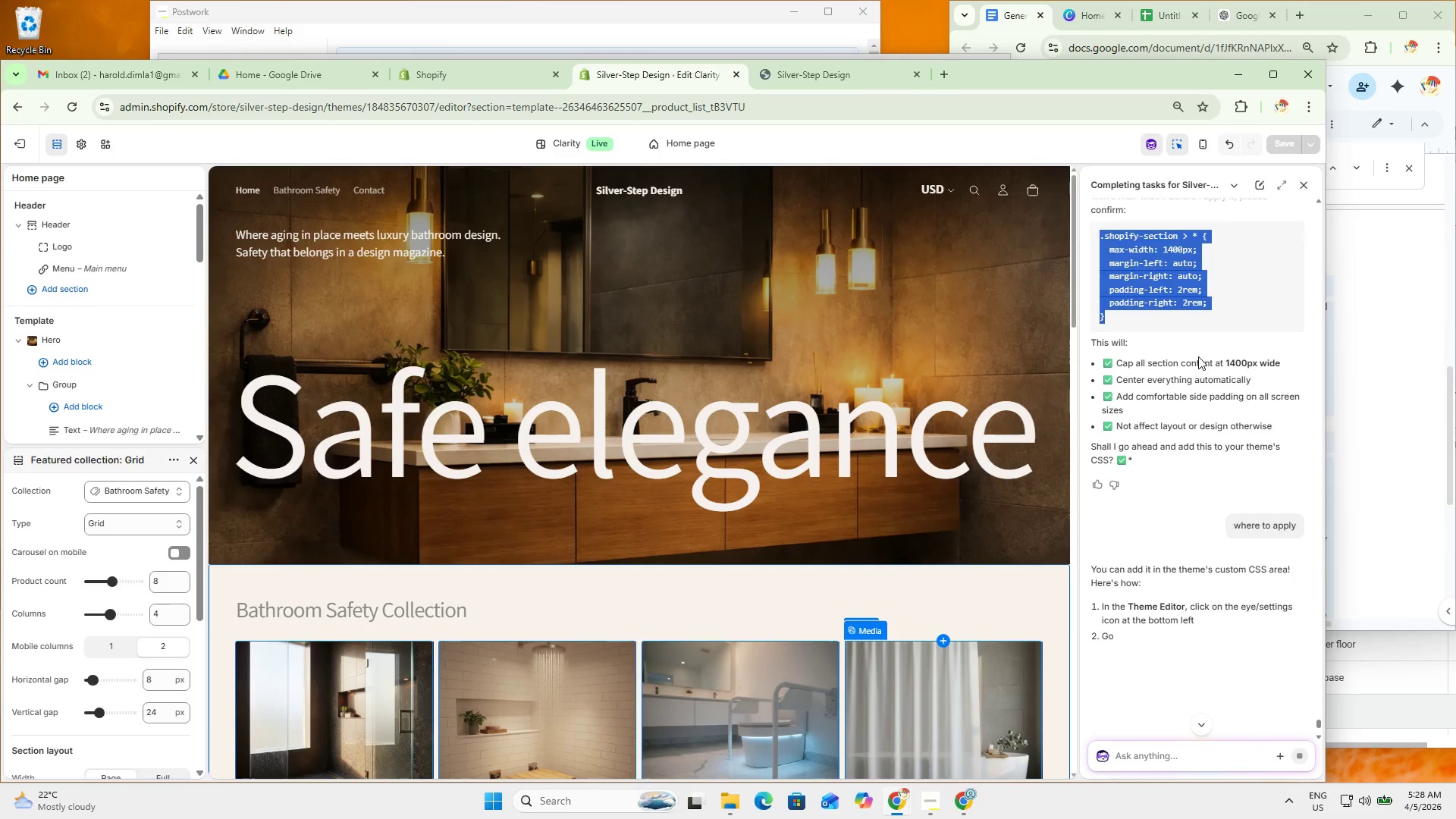 
key(Control+C)
 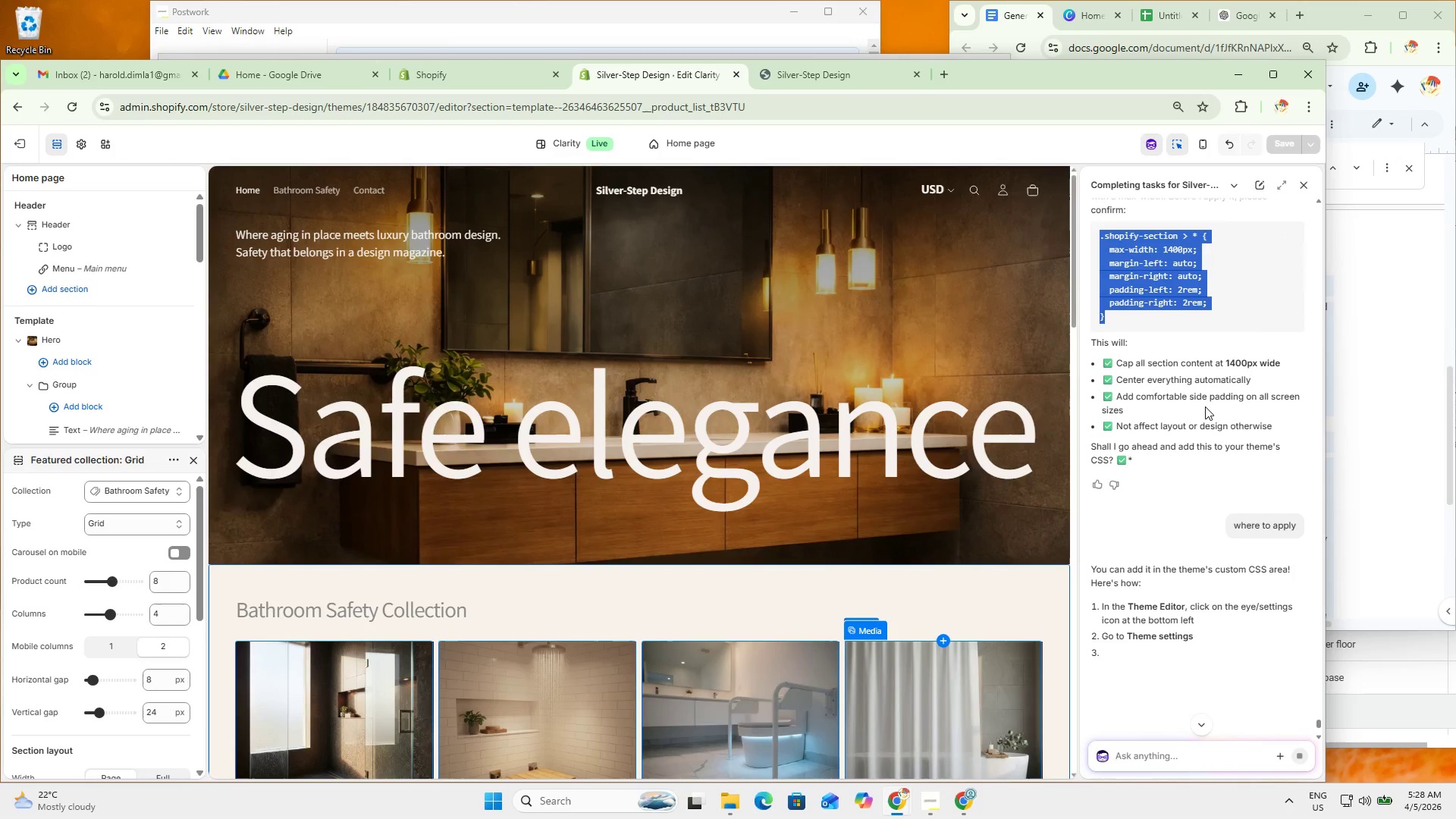 
key(Control+C)
 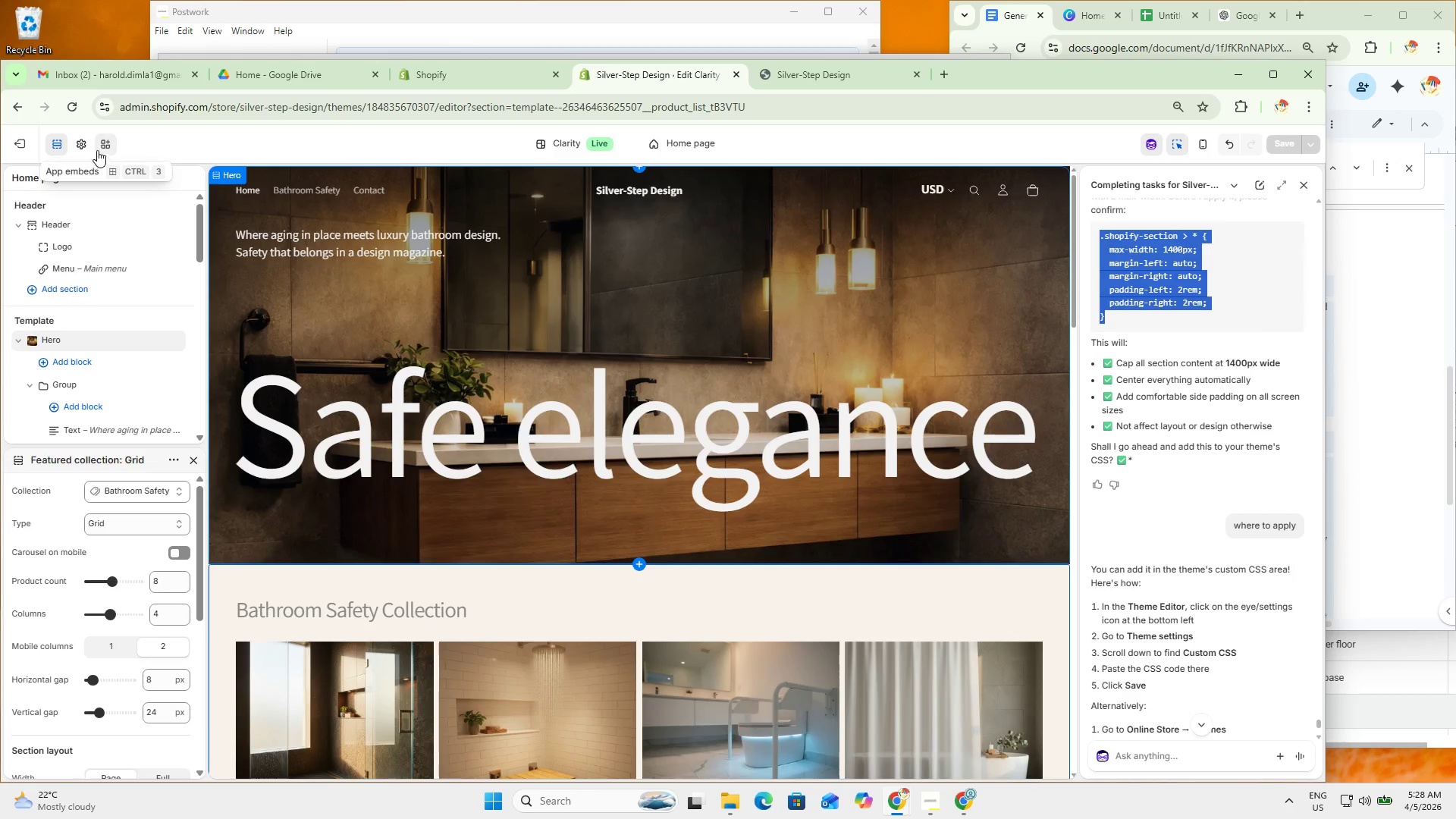 
left_click([81, 150])
 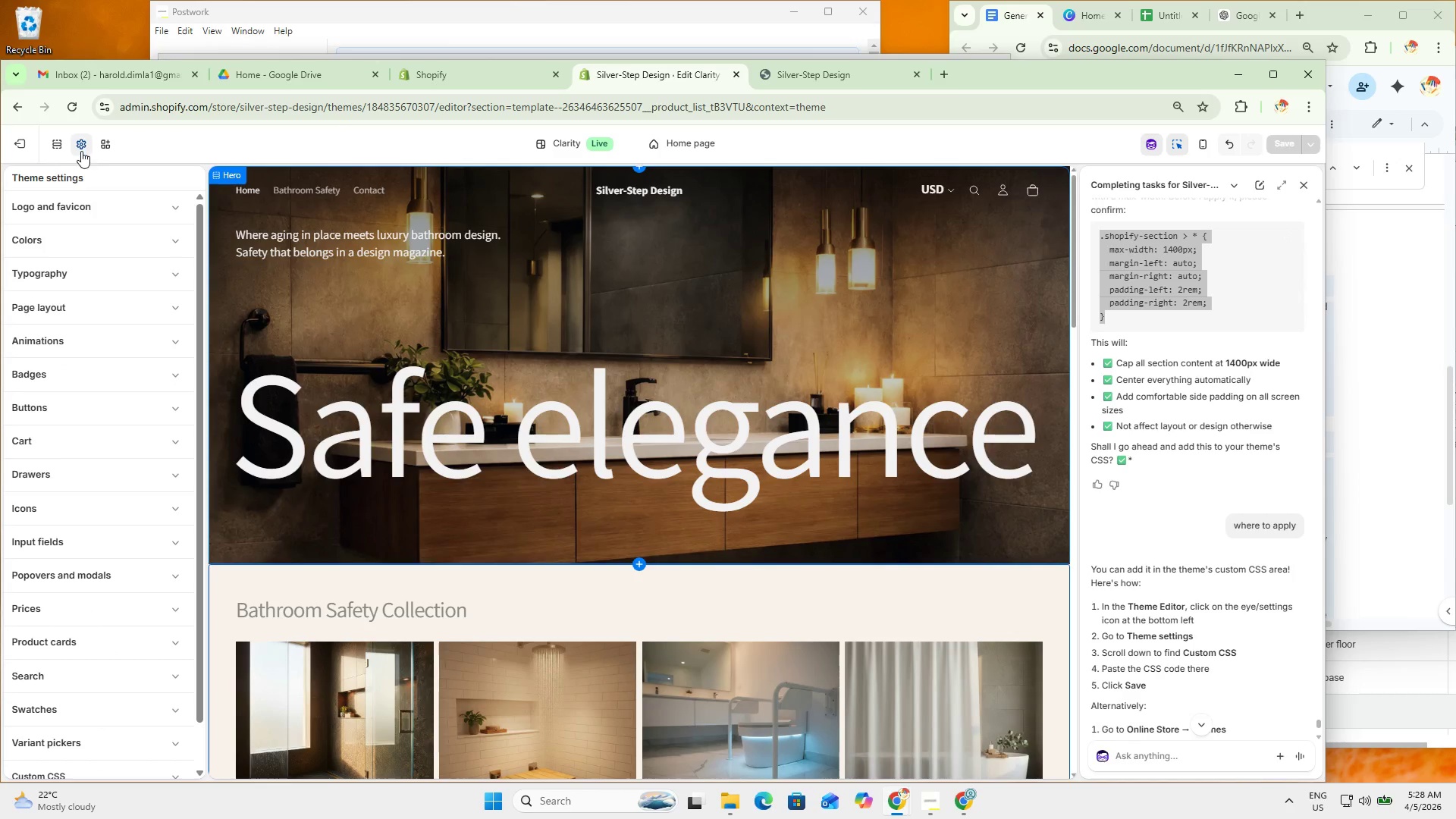 
left_click([94, 718])
 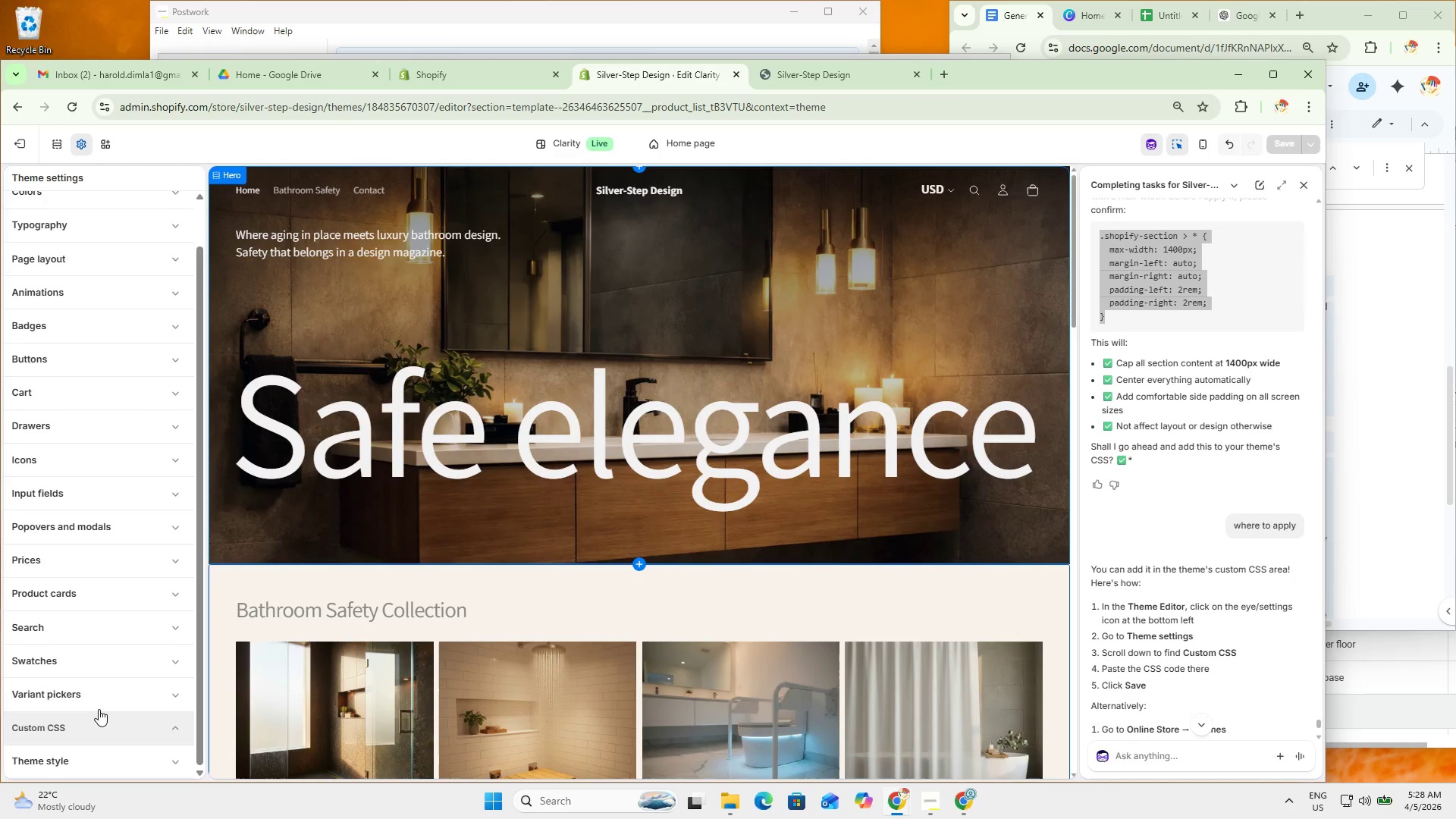 
scroll: coordinate [55, 717], scroll_direction: down, amount: 7.0
 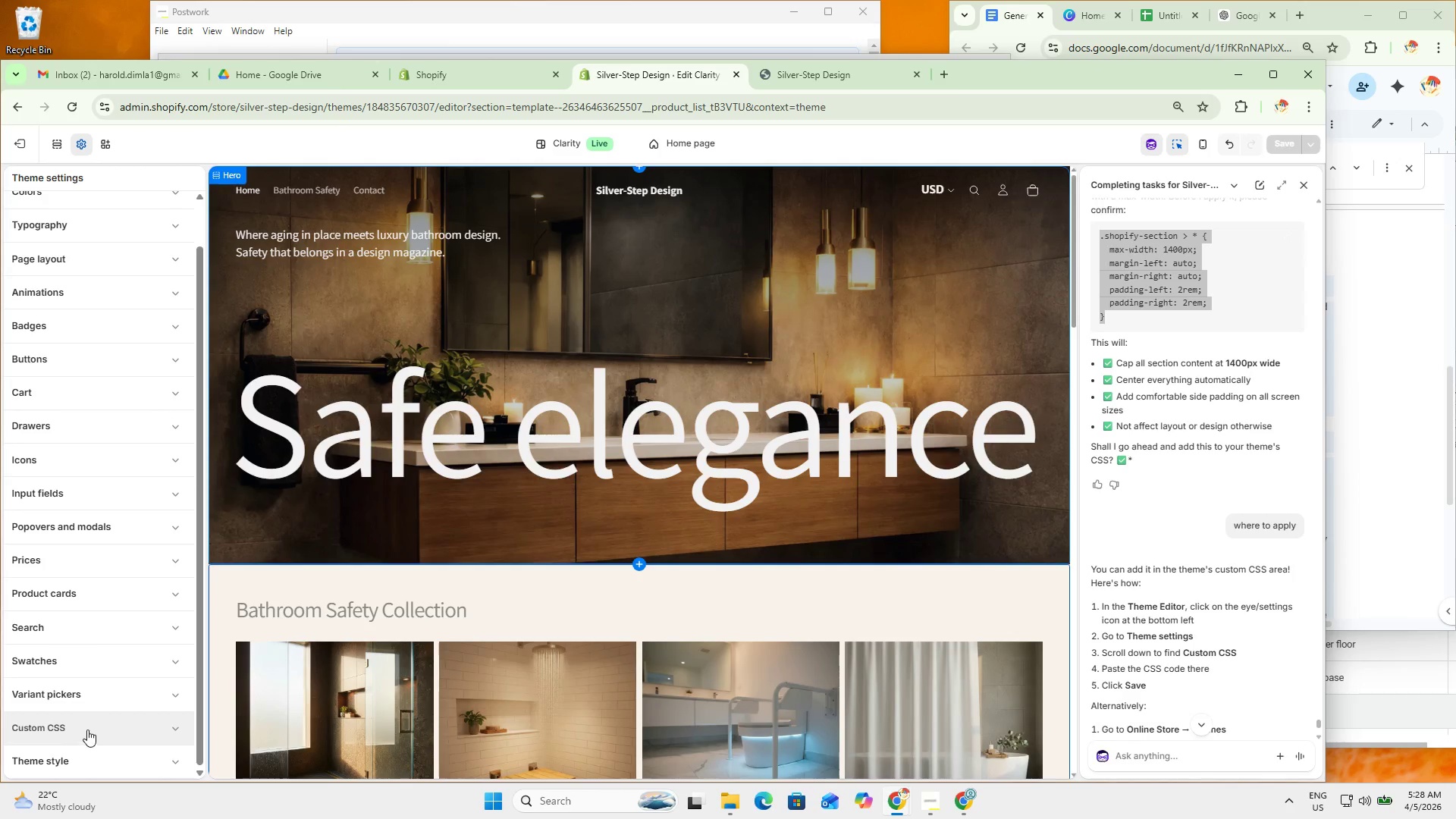 
left_click([98, 682])
 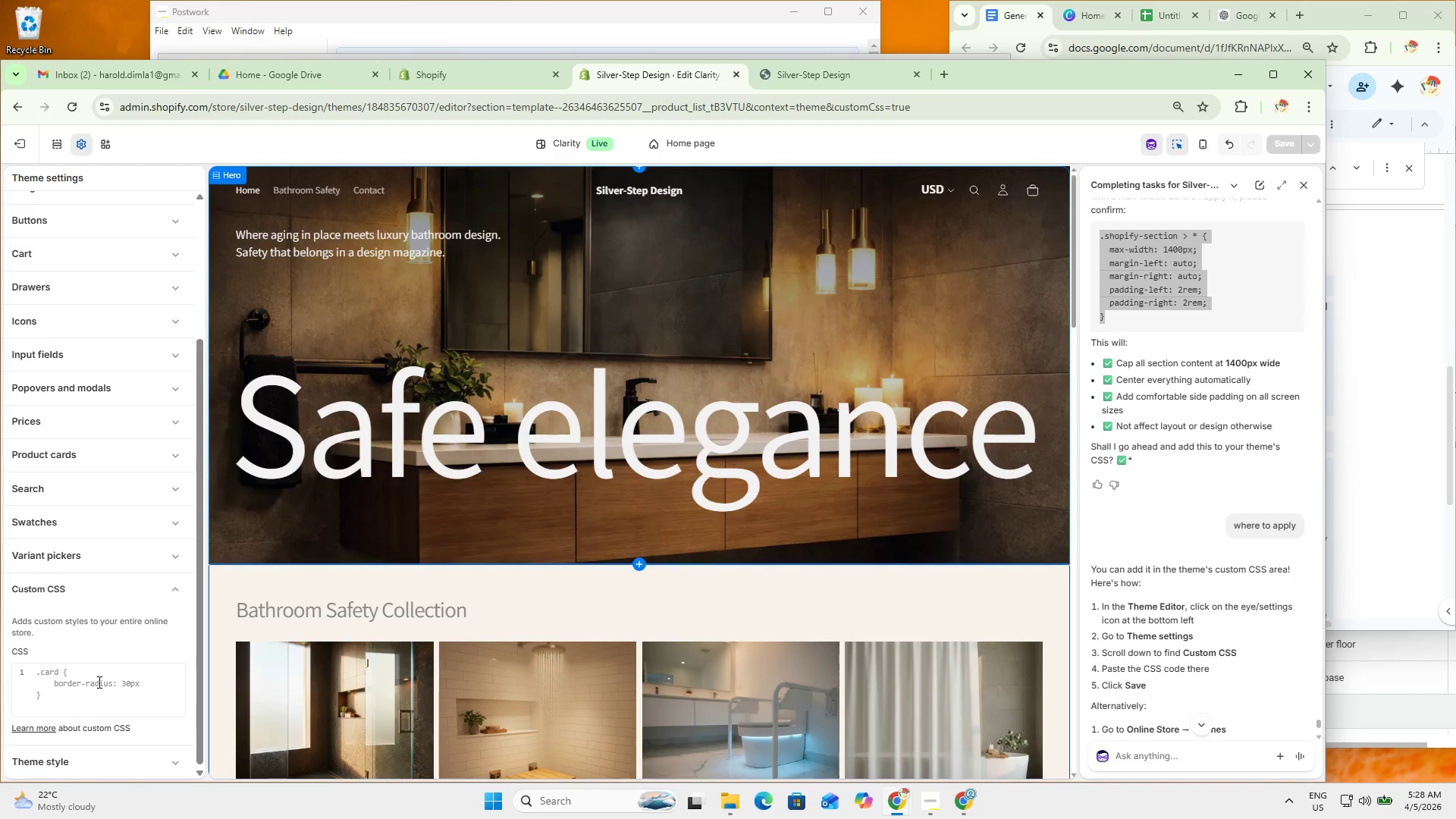 
scroll: coordinate [101, 706], scroll_direction: down, amount: 3.0
 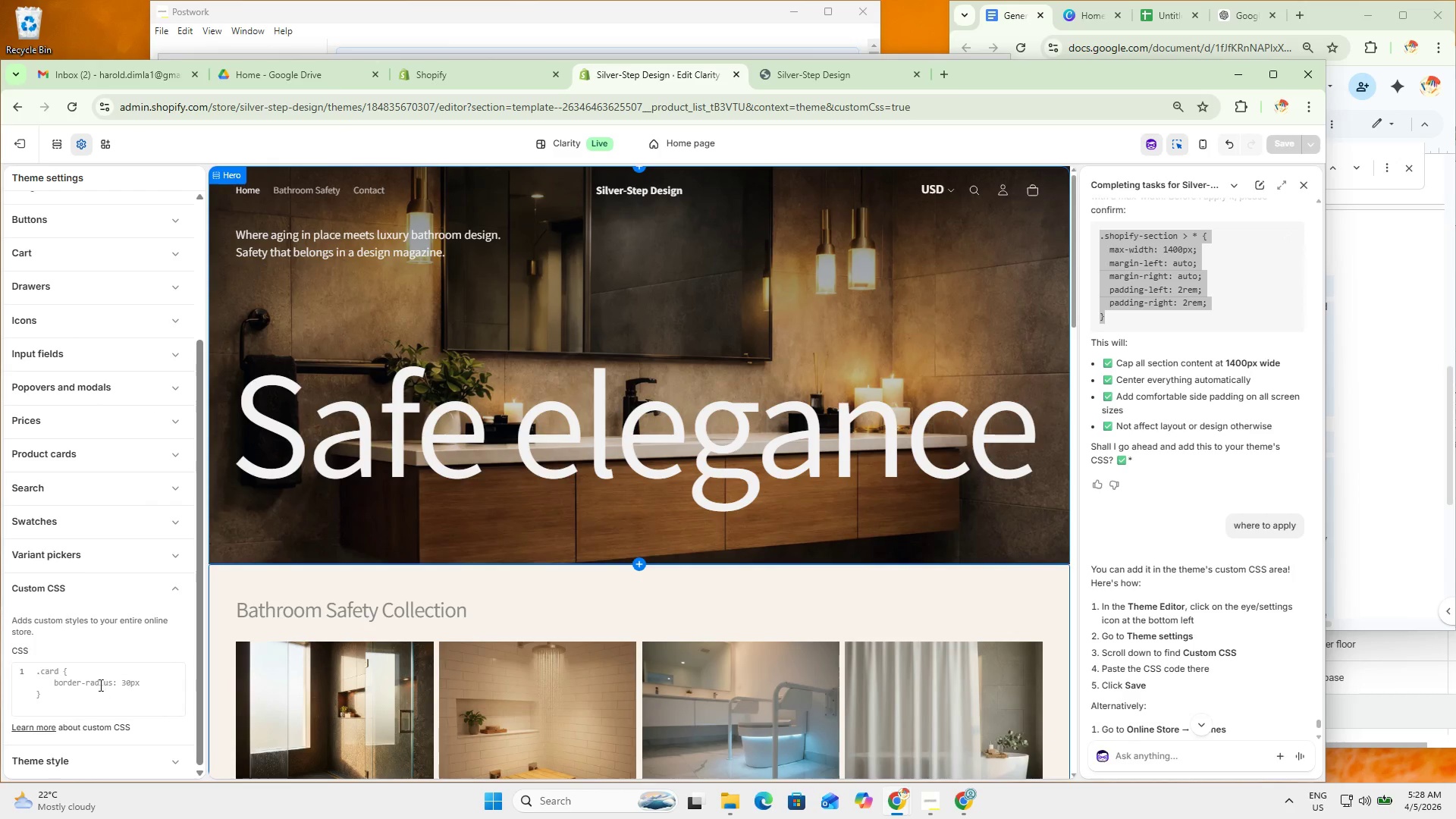 
key(Control+V)
 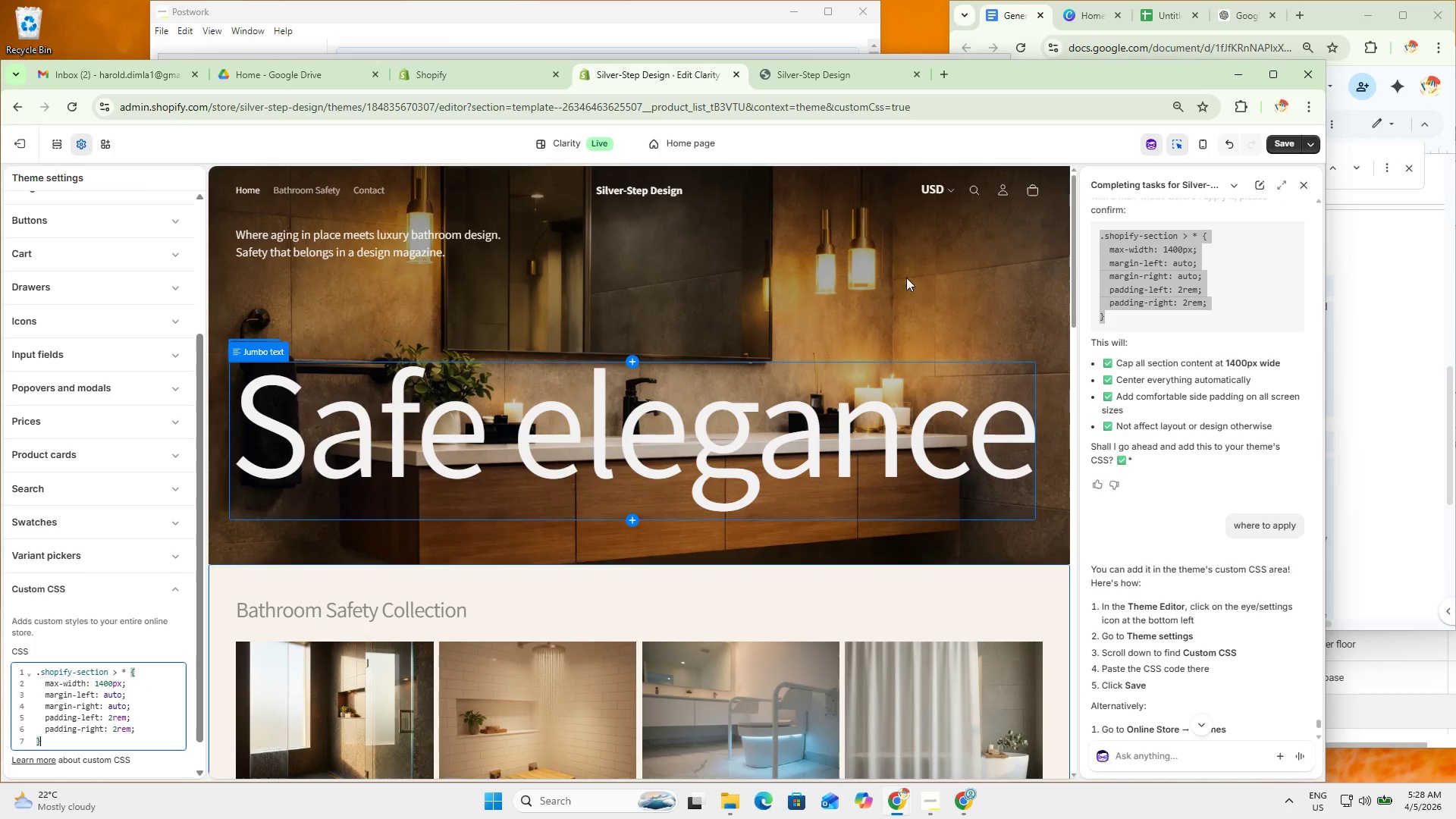 
wait(5.84)
 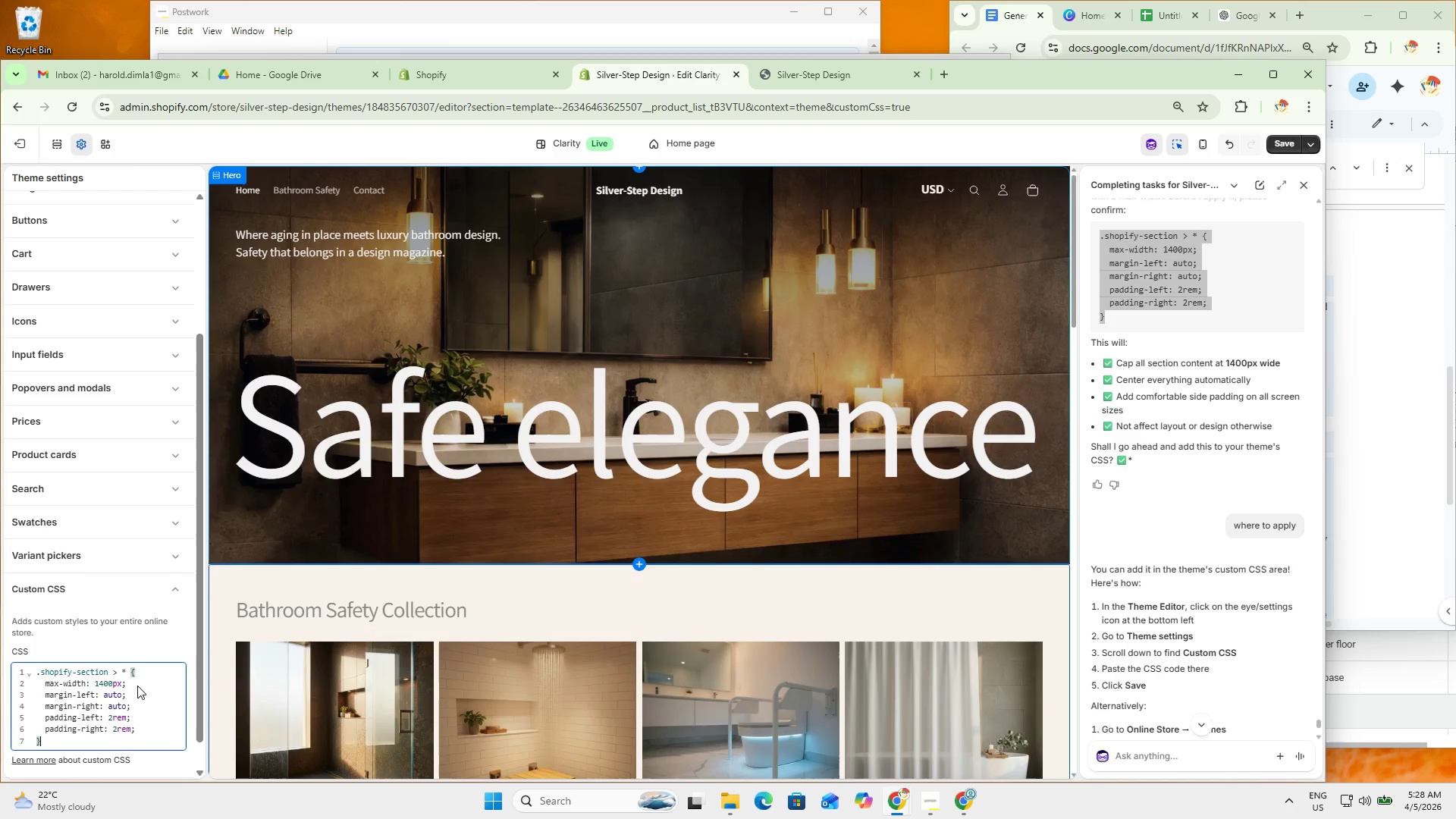 
left_click([1283, 146])
 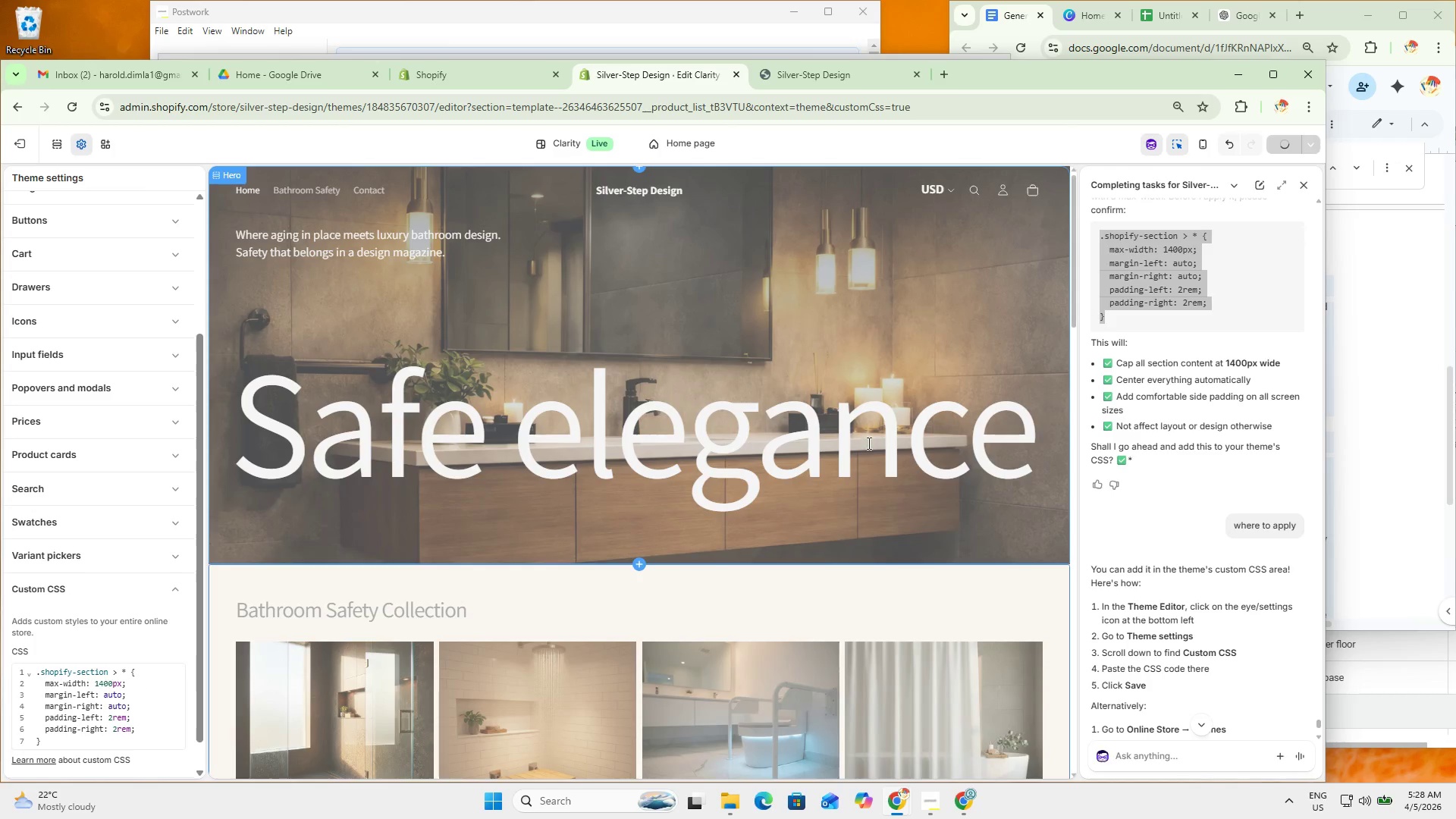 
scroll: coordinate [832, 164], scroll_direction: down, amount: 4.0
 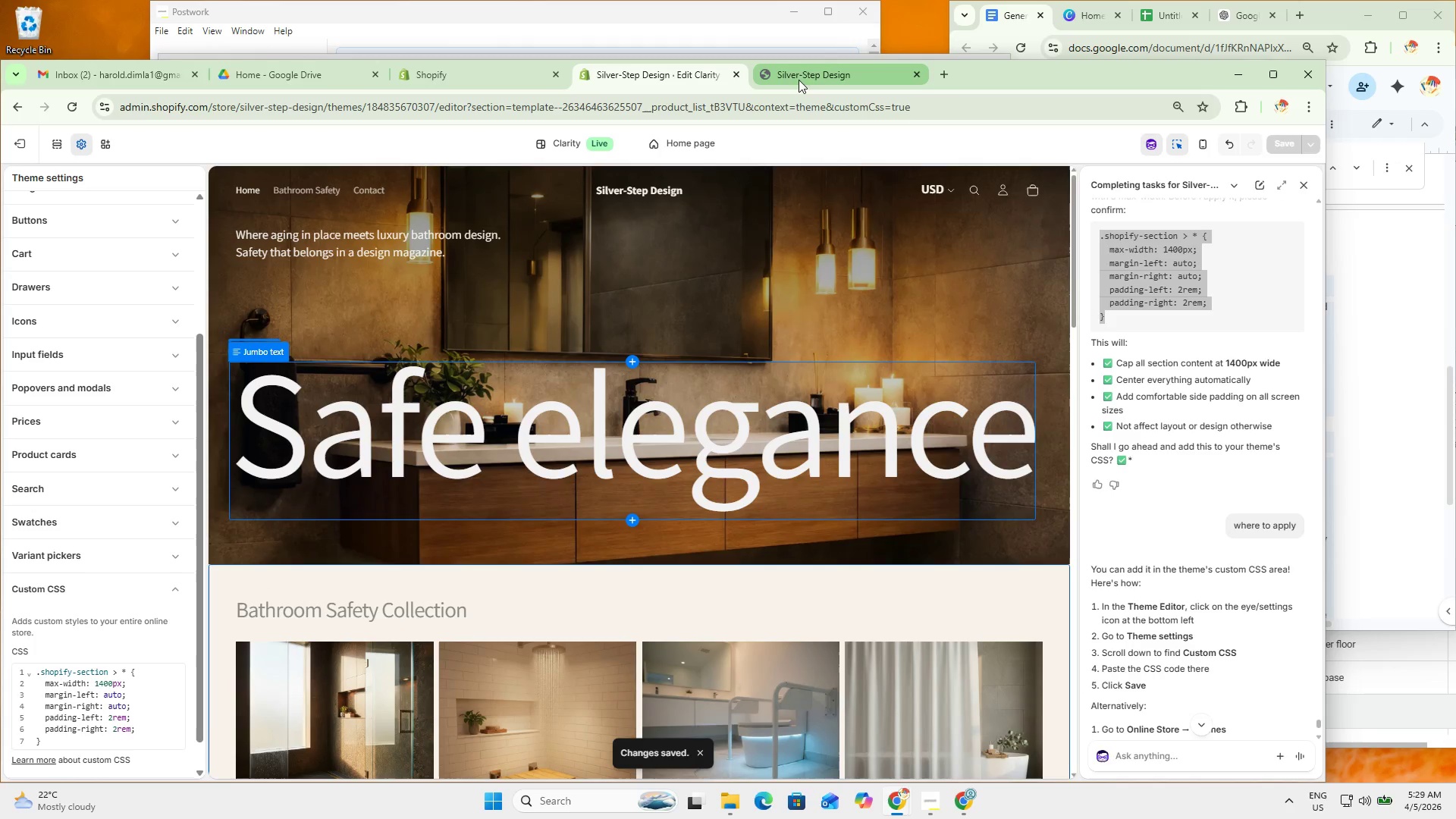 
left_click([799, 75])
 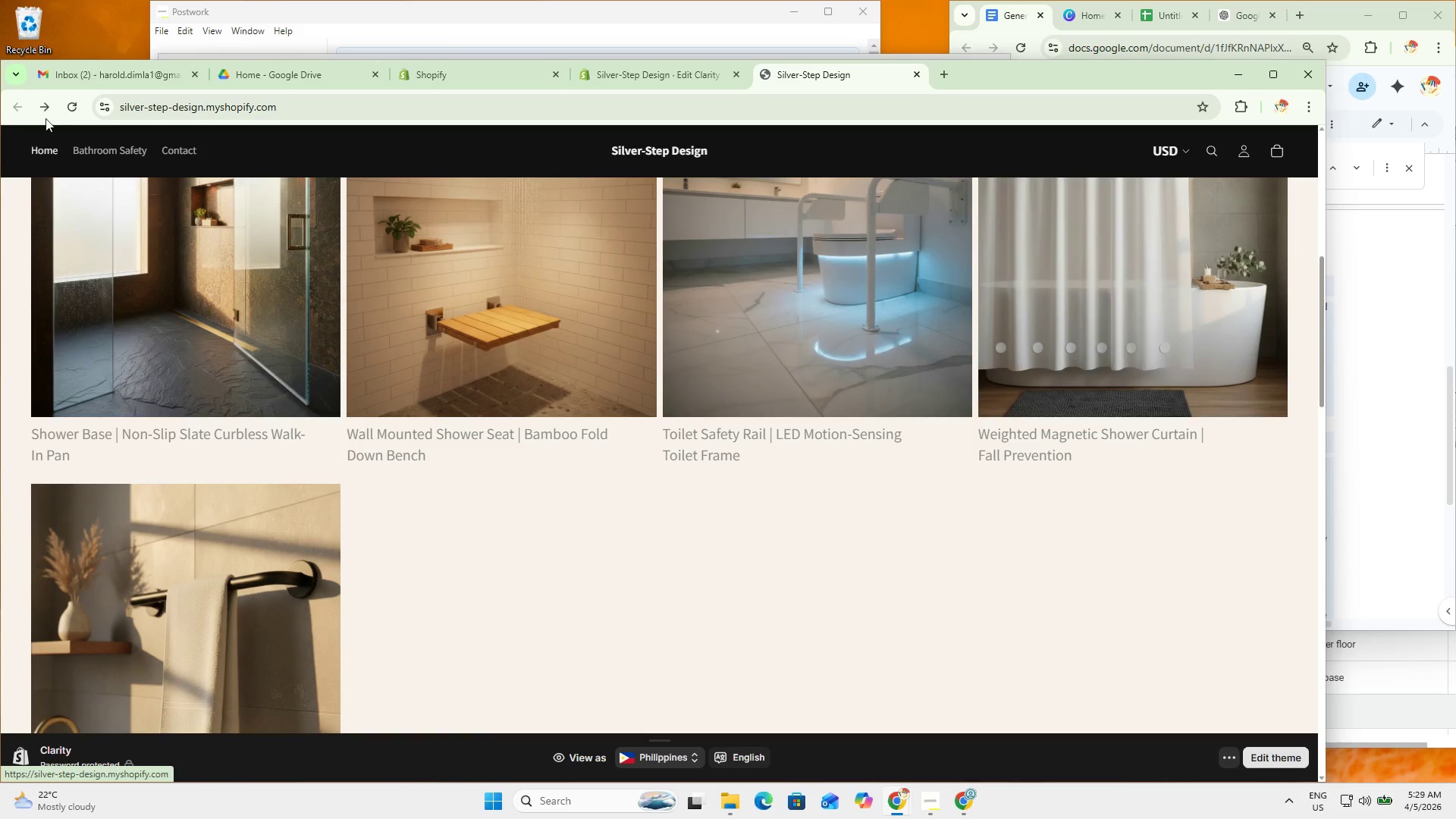 
left_click([74, 106])
 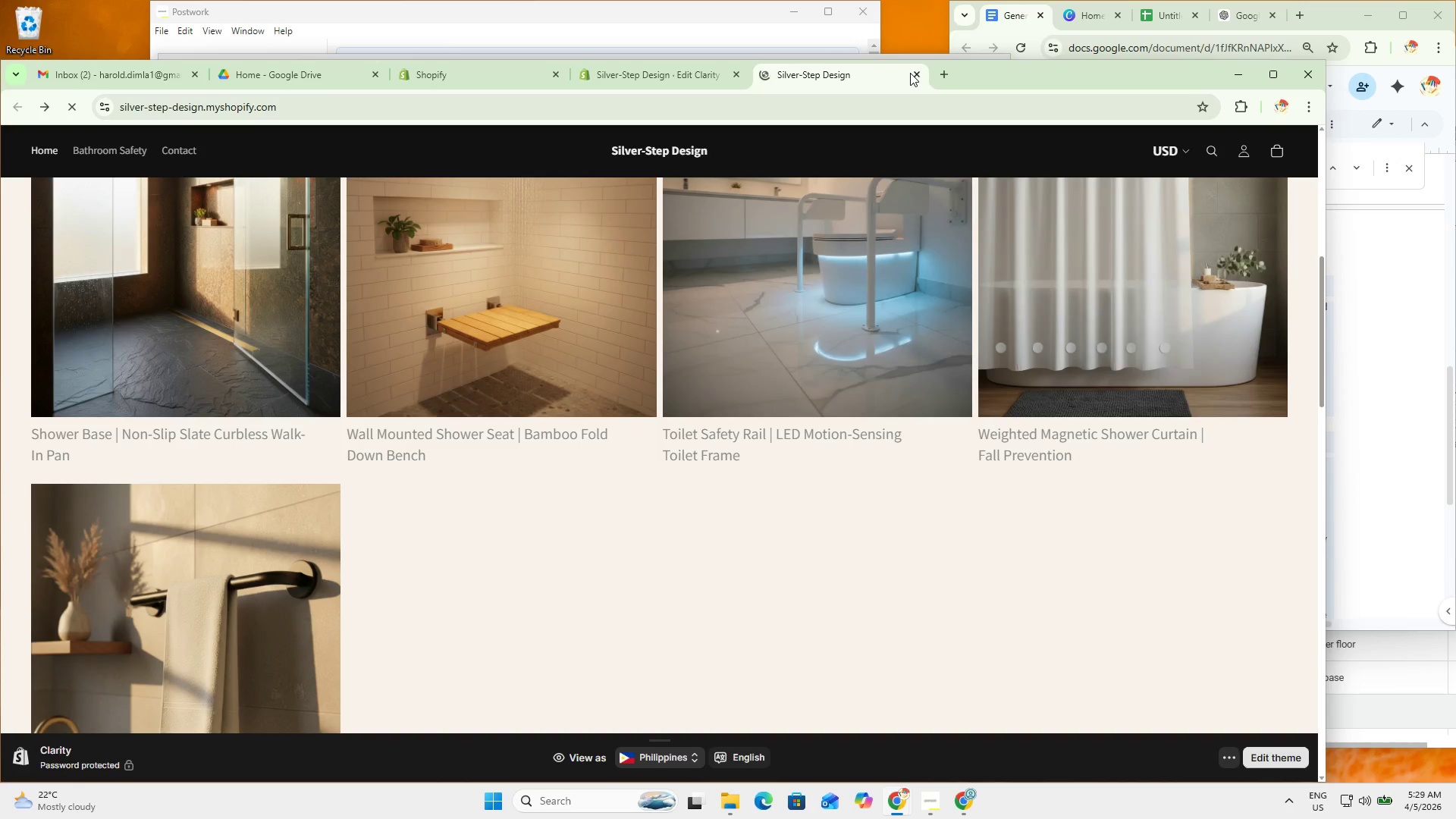 
left_click([914, 74])
 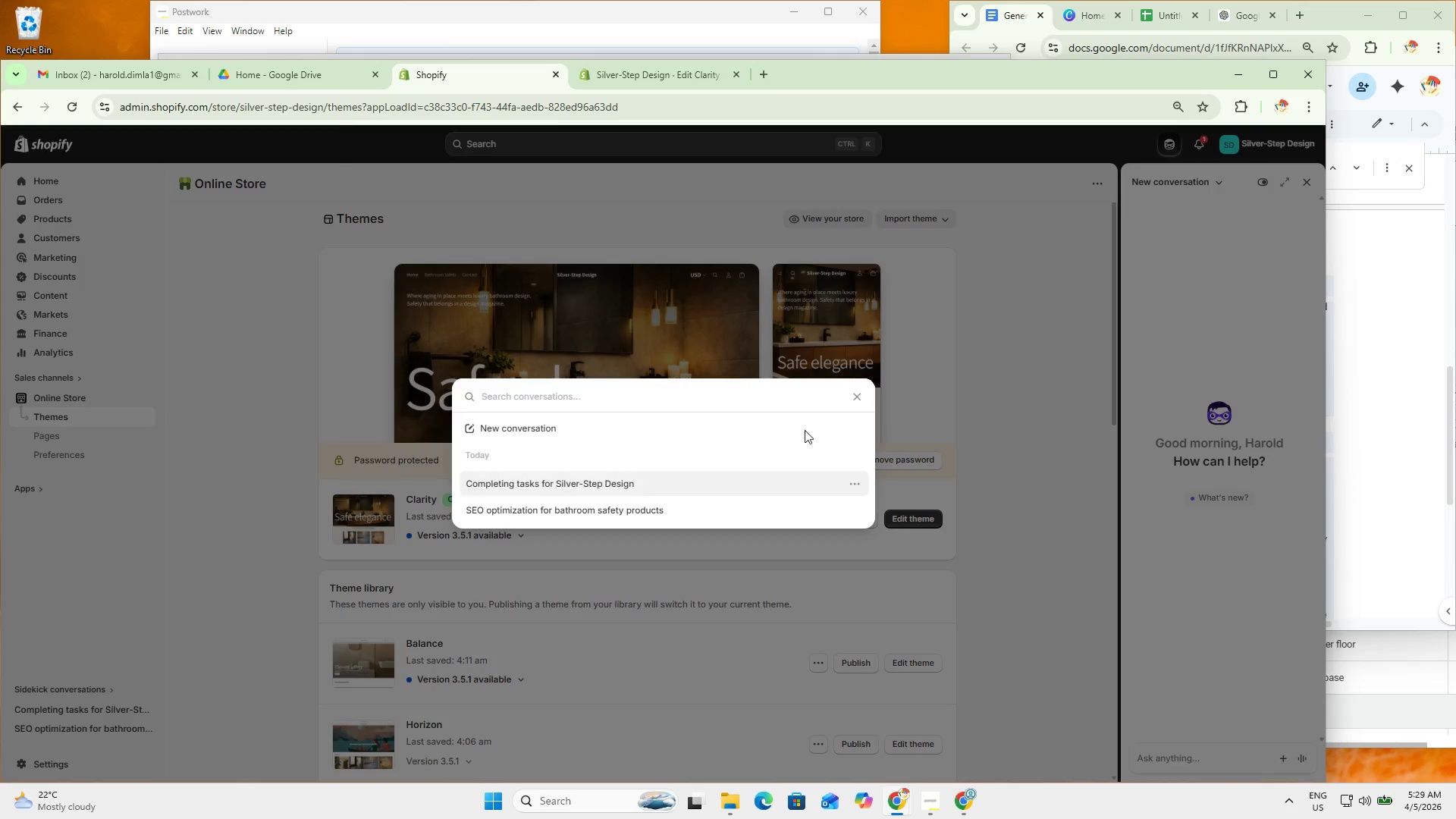 
left_click([853, 391])
 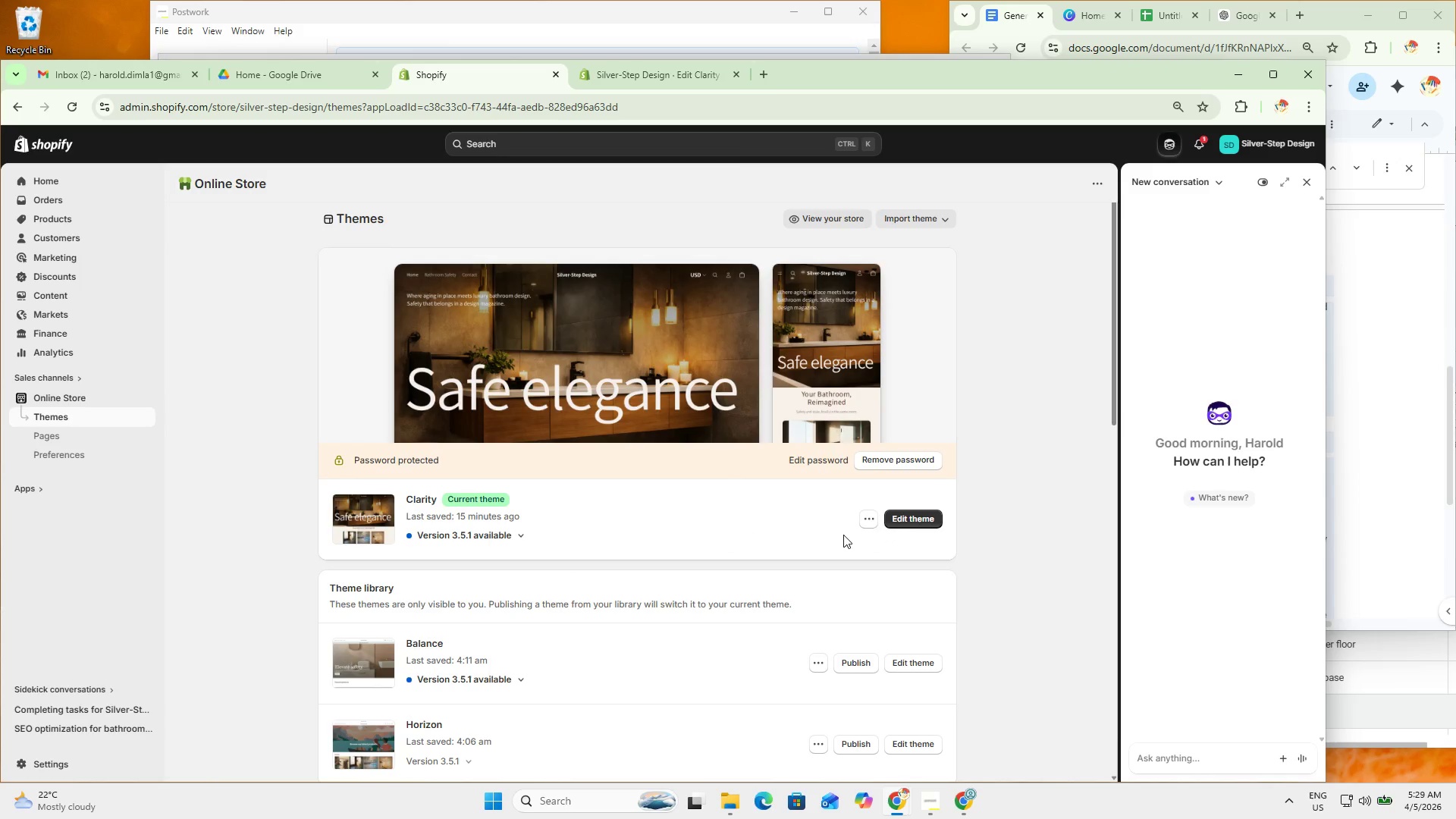 
left_click([874, 510])
 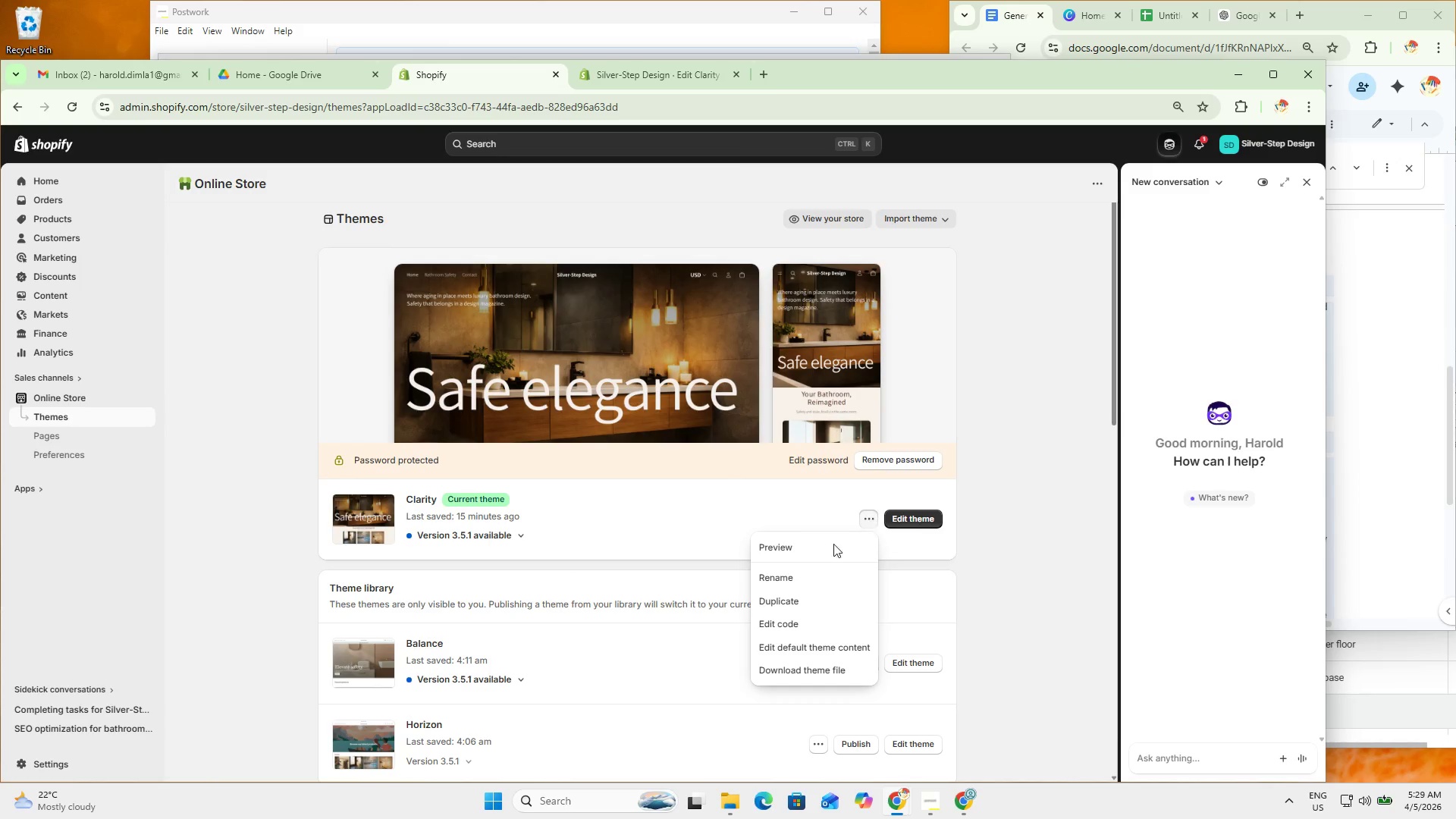 
left_click([821, 551])
 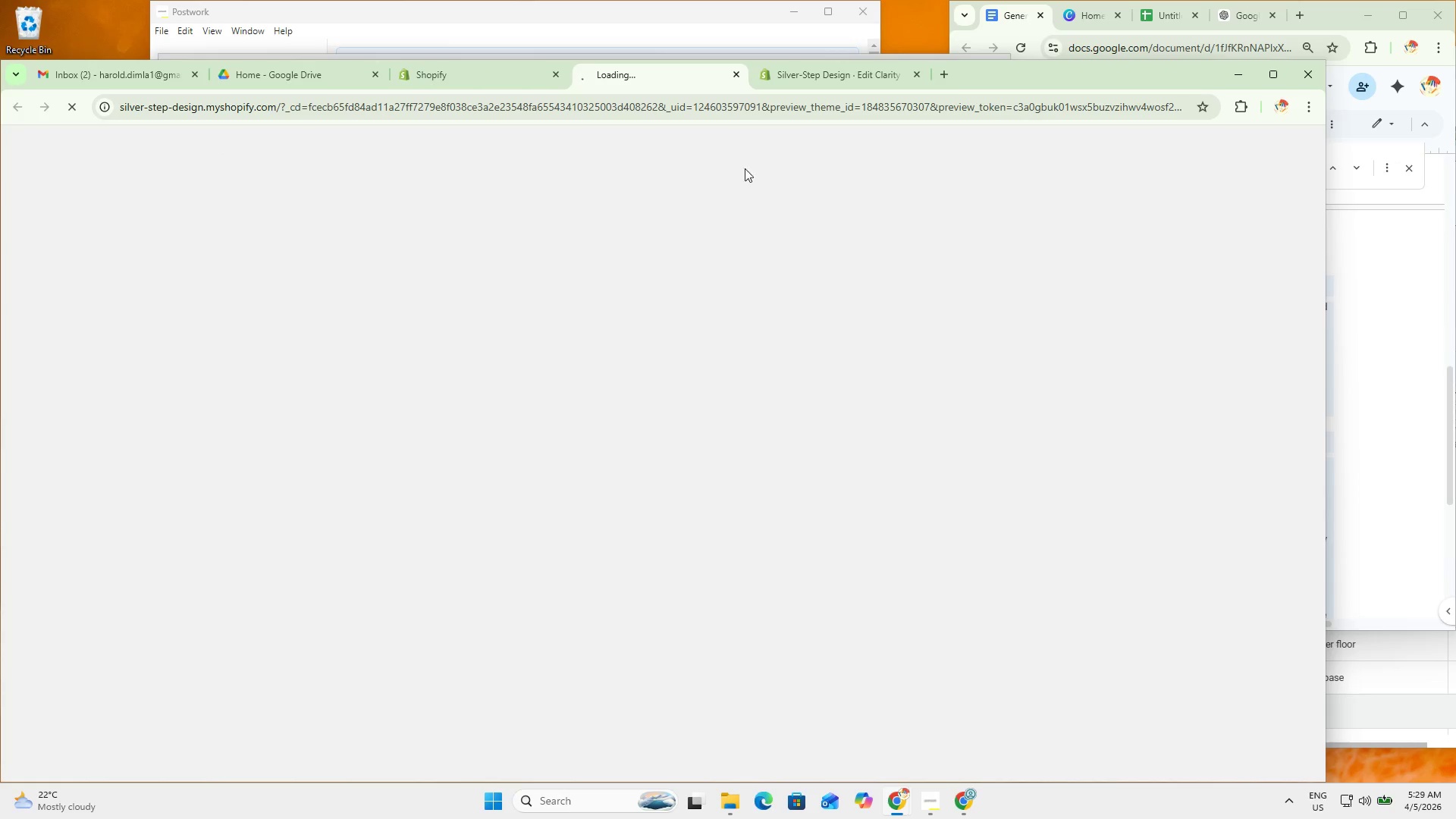 
mouse_move([893, 89])
 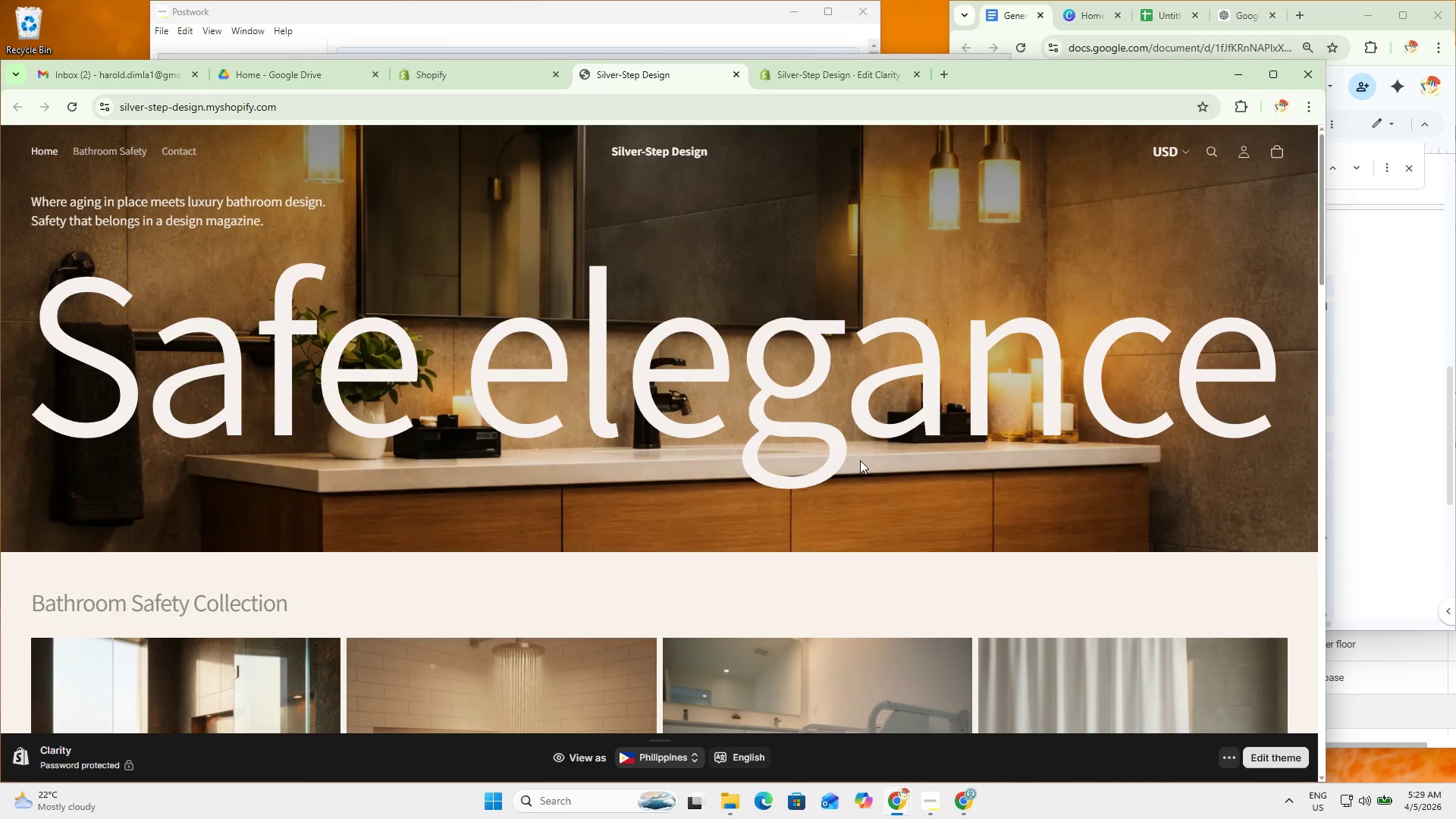 
scroll: coordinate [858, 453], scroll_direction: down, amount: 3.0
 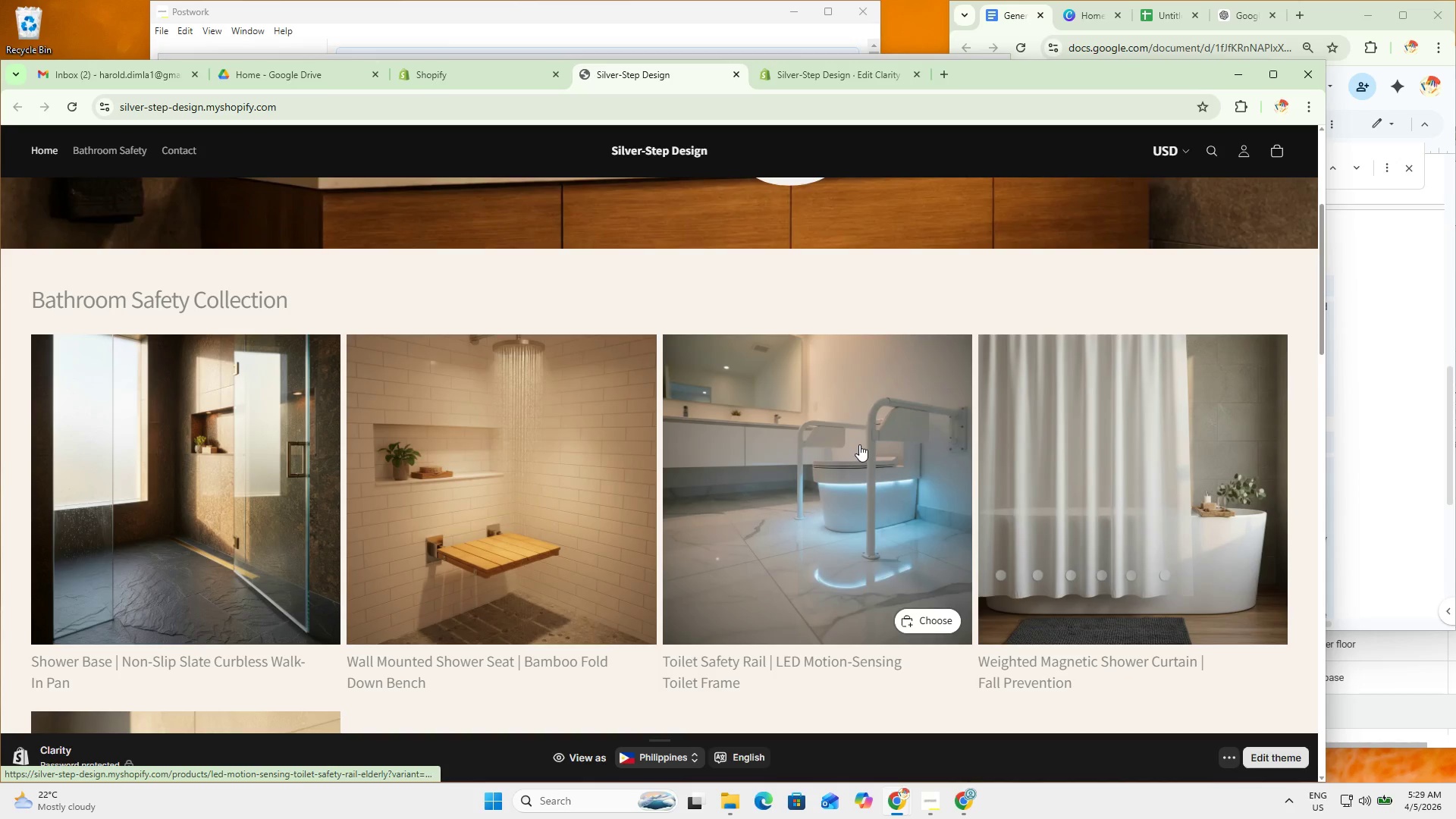 
scroll: coordinate [854, 469], scroll_direction: none, amount: 0.0
 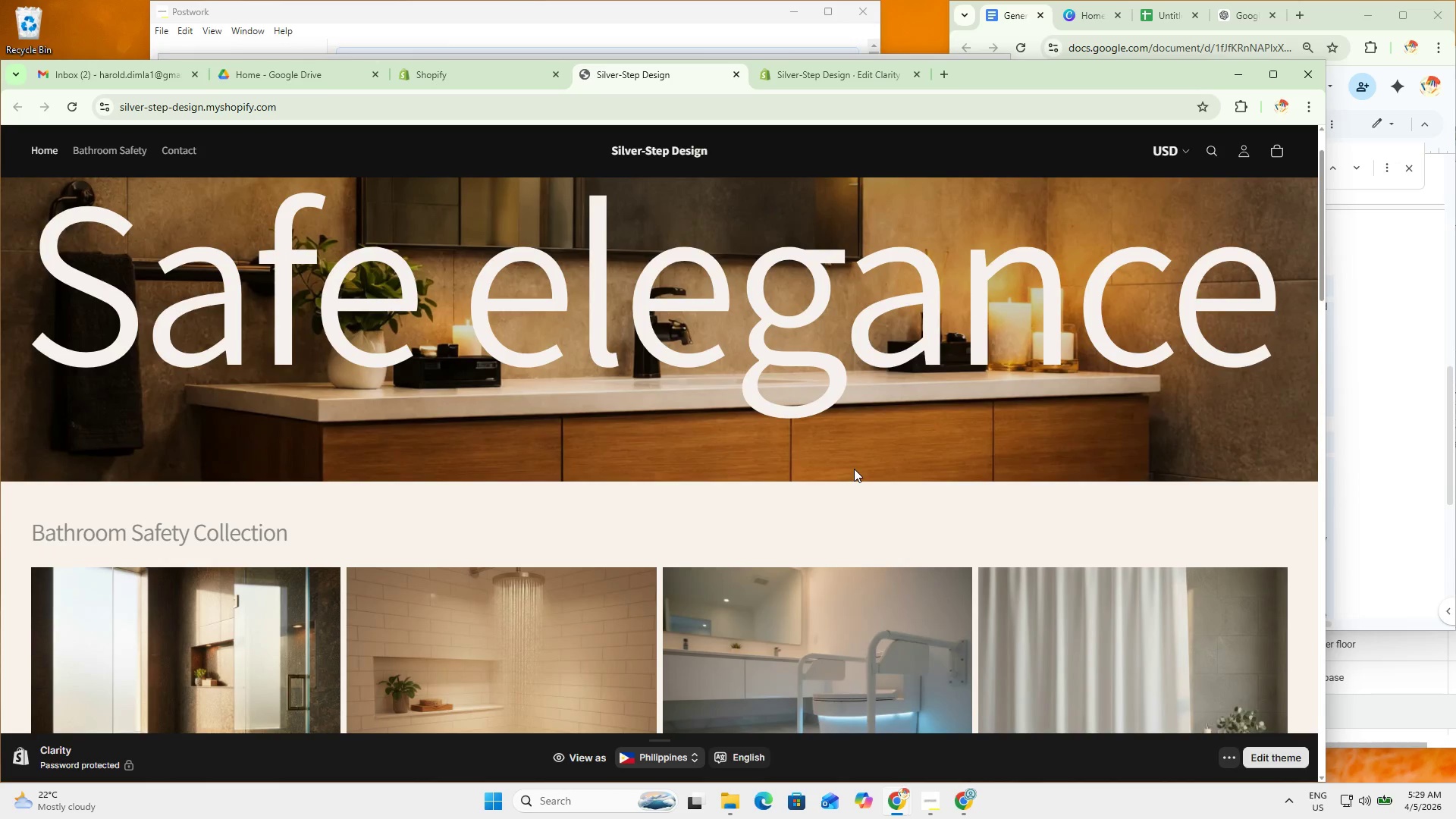 
scroll: coordinate [854, 469], scroll_direction: up, amount: 4.0
 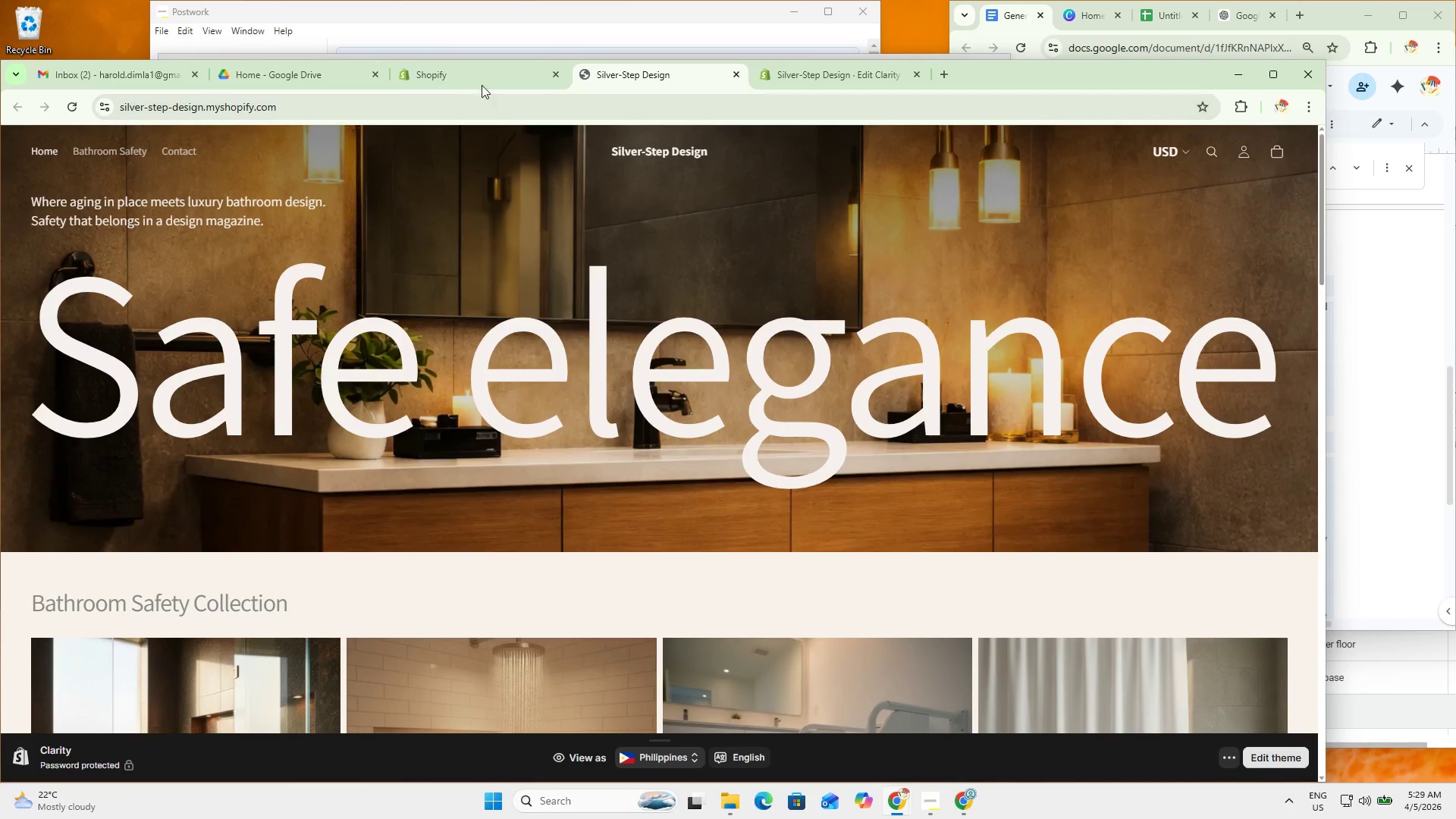 
left_click([457, 82])
 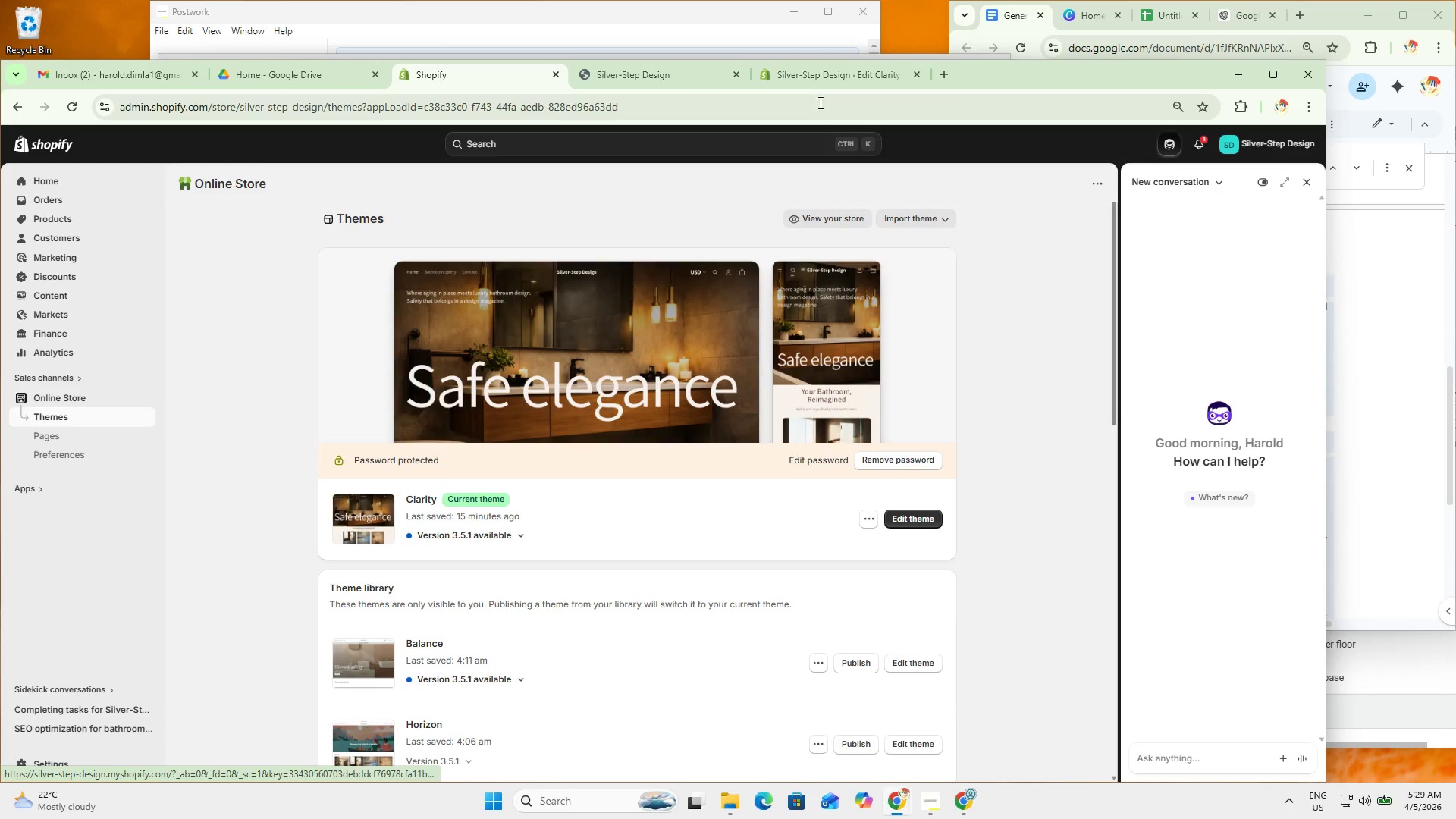 
left_click([808, 68])
 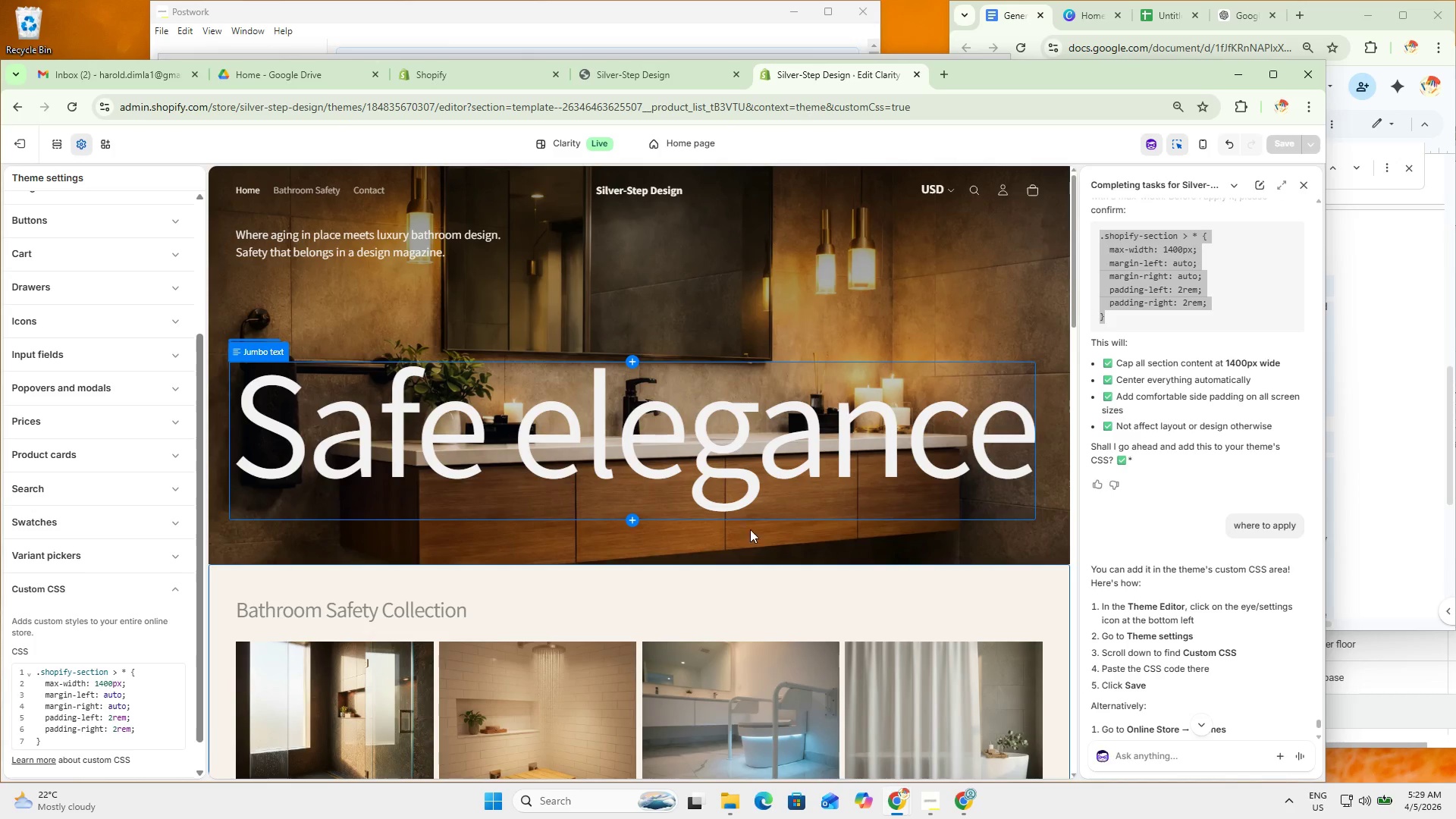 
scroll: coordinate [753, 547], scroll_direction: down, amount: 3.0
 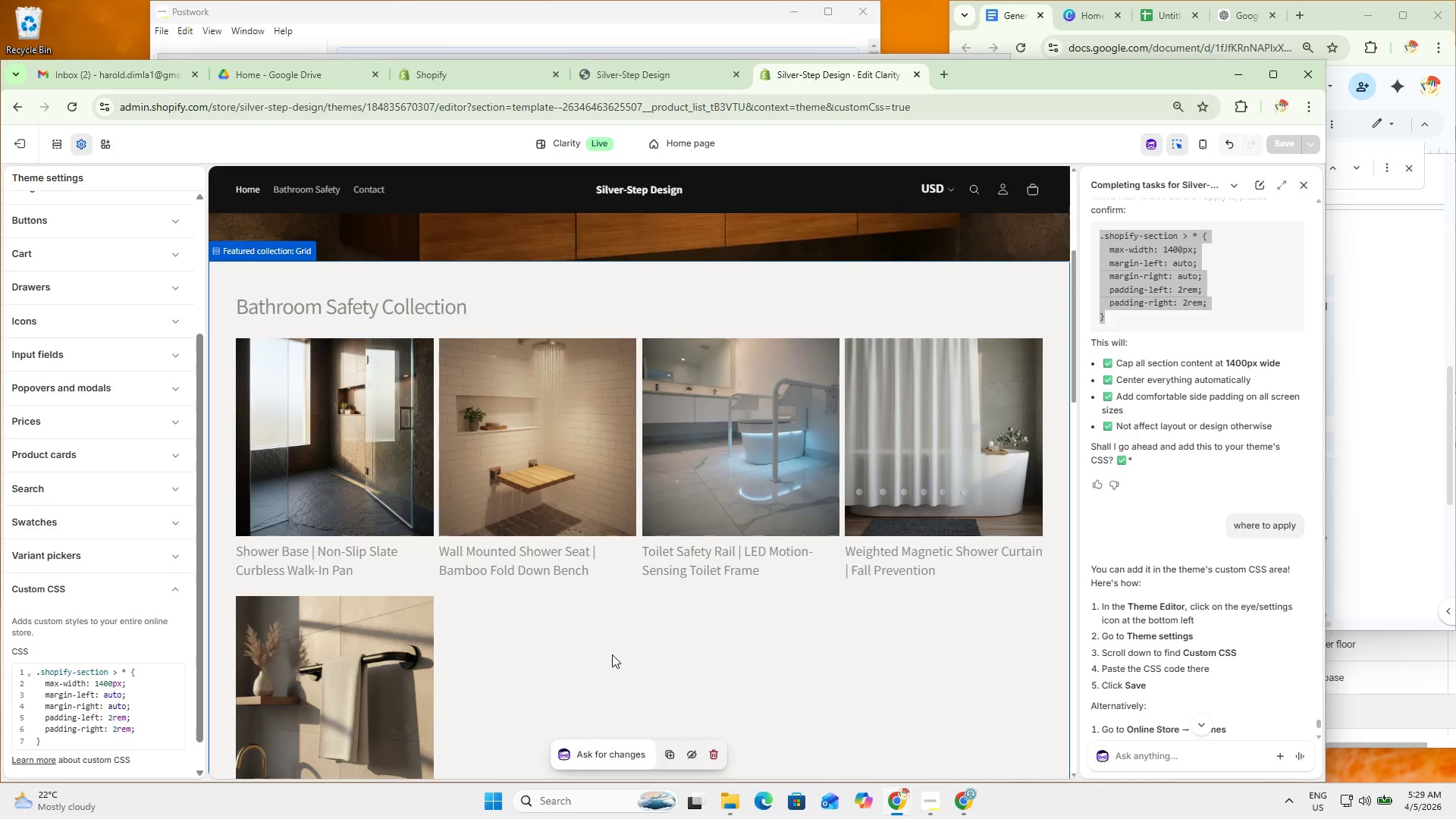 
left_click([612, 654])
 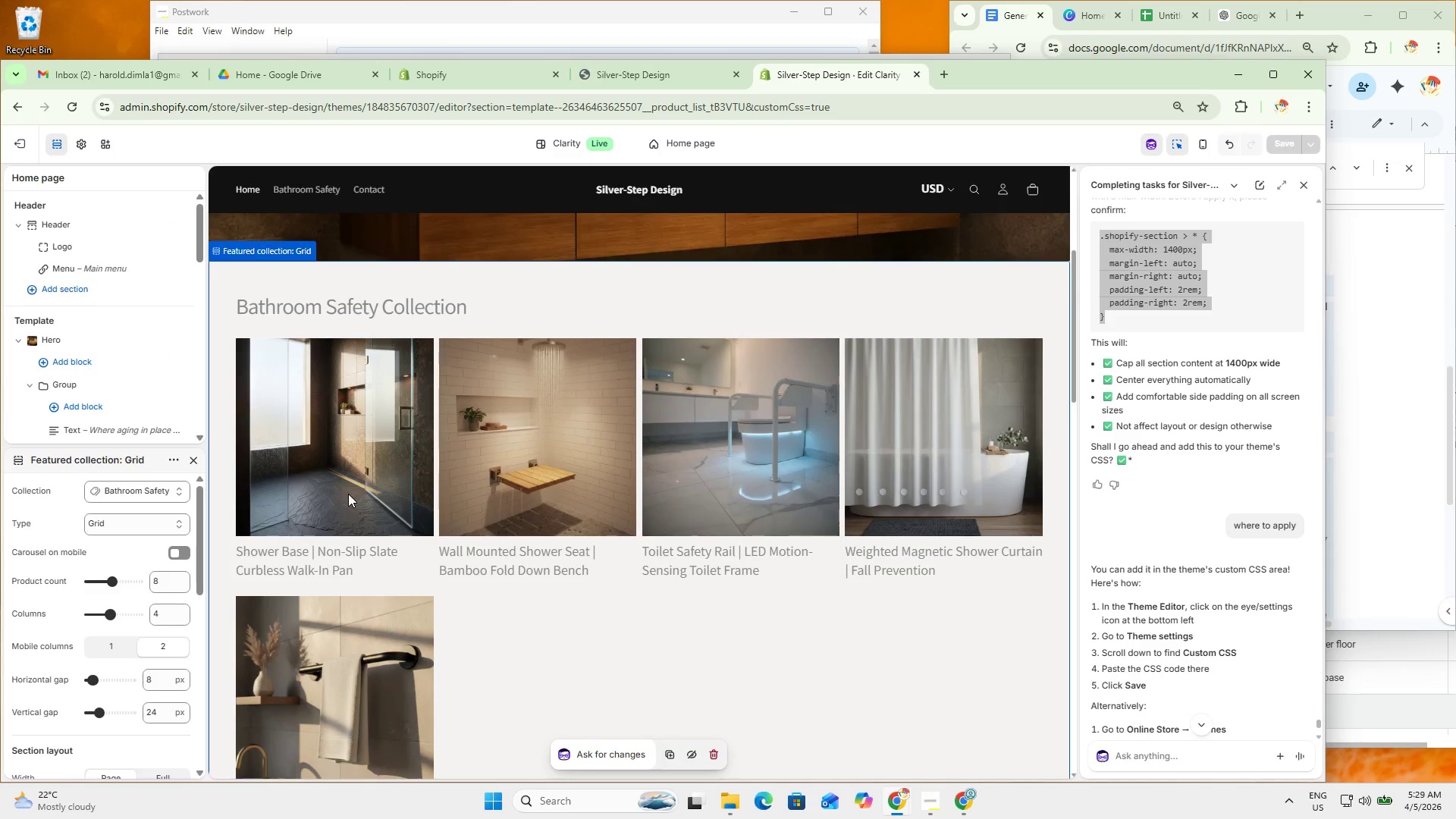 
left_click([348, 494])
 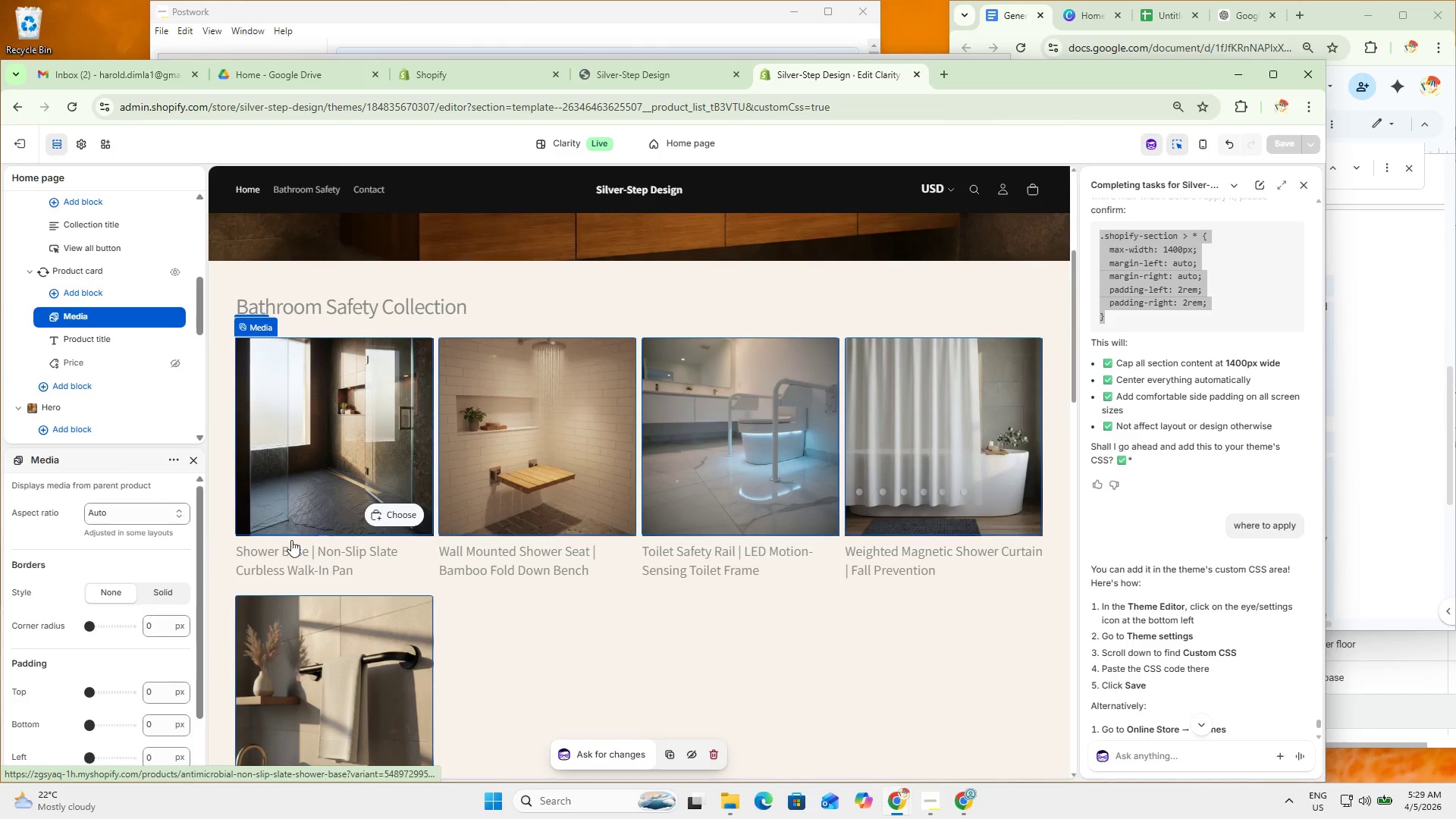 
scroll: coordinate [124, 651], scroll_direction: down, amount: 3.0
 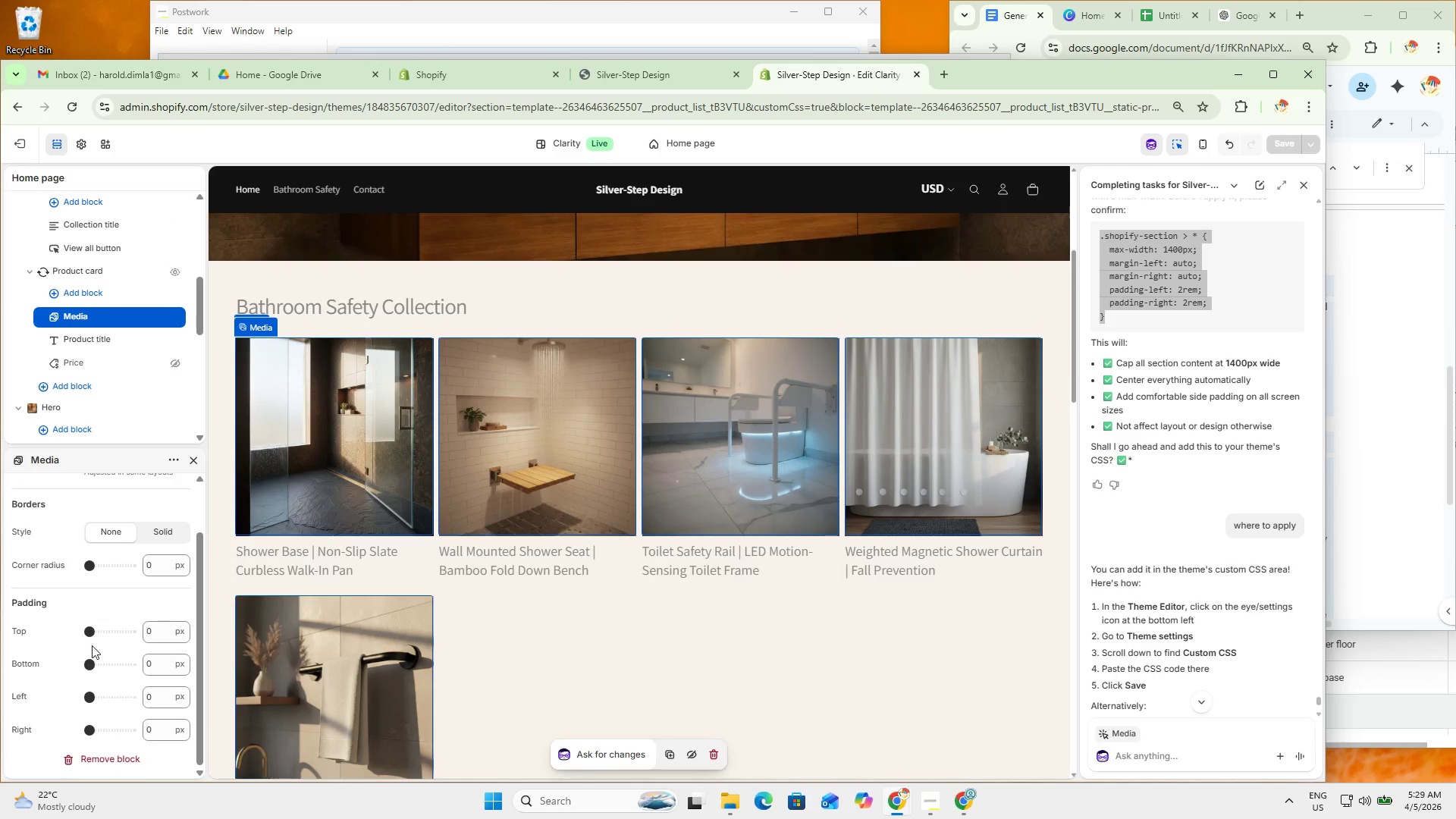 
scroll: coordinate [90, 670], scroll_direction: up, amount: 2.0
 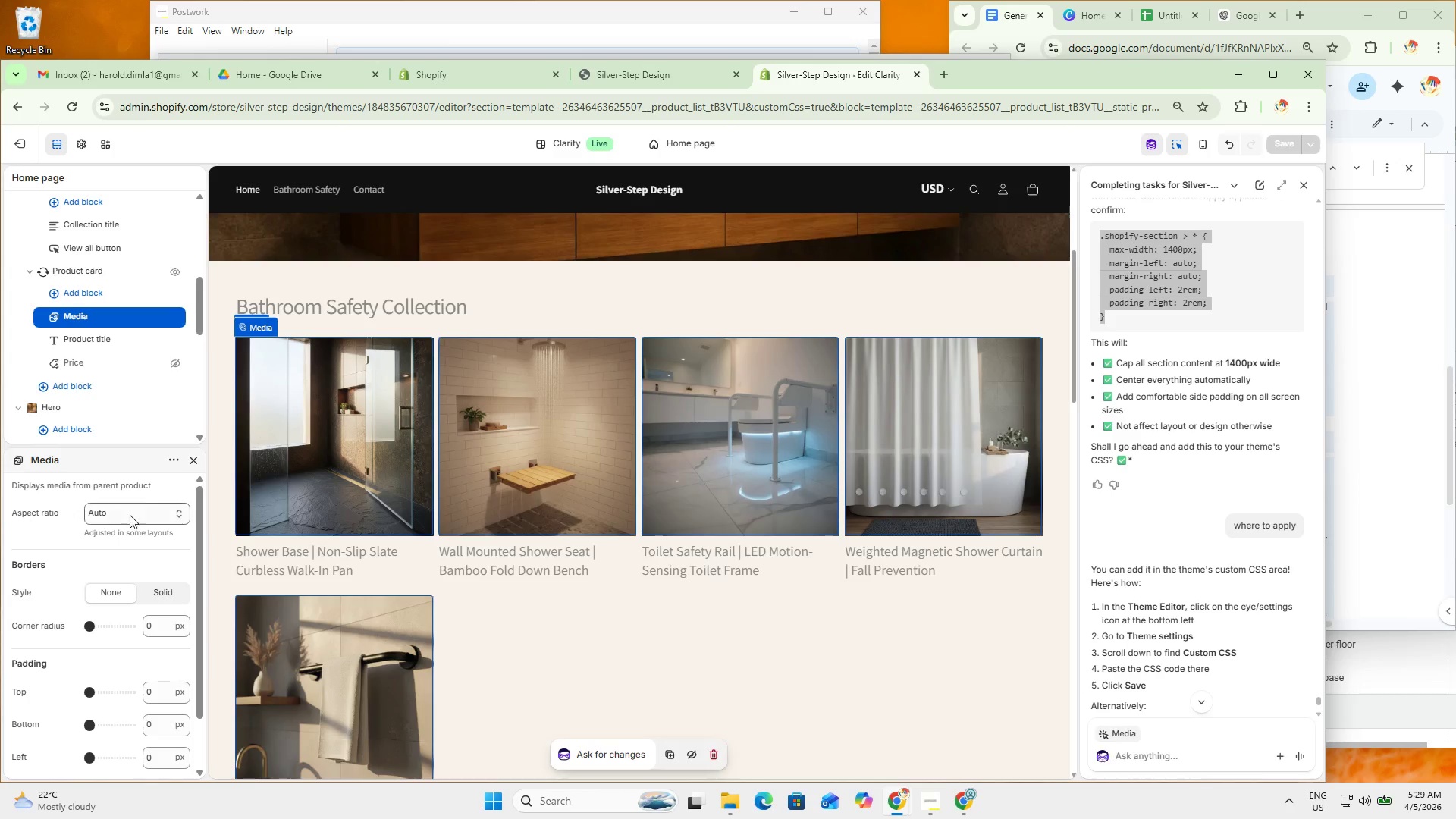 
double_click([127, 509])
 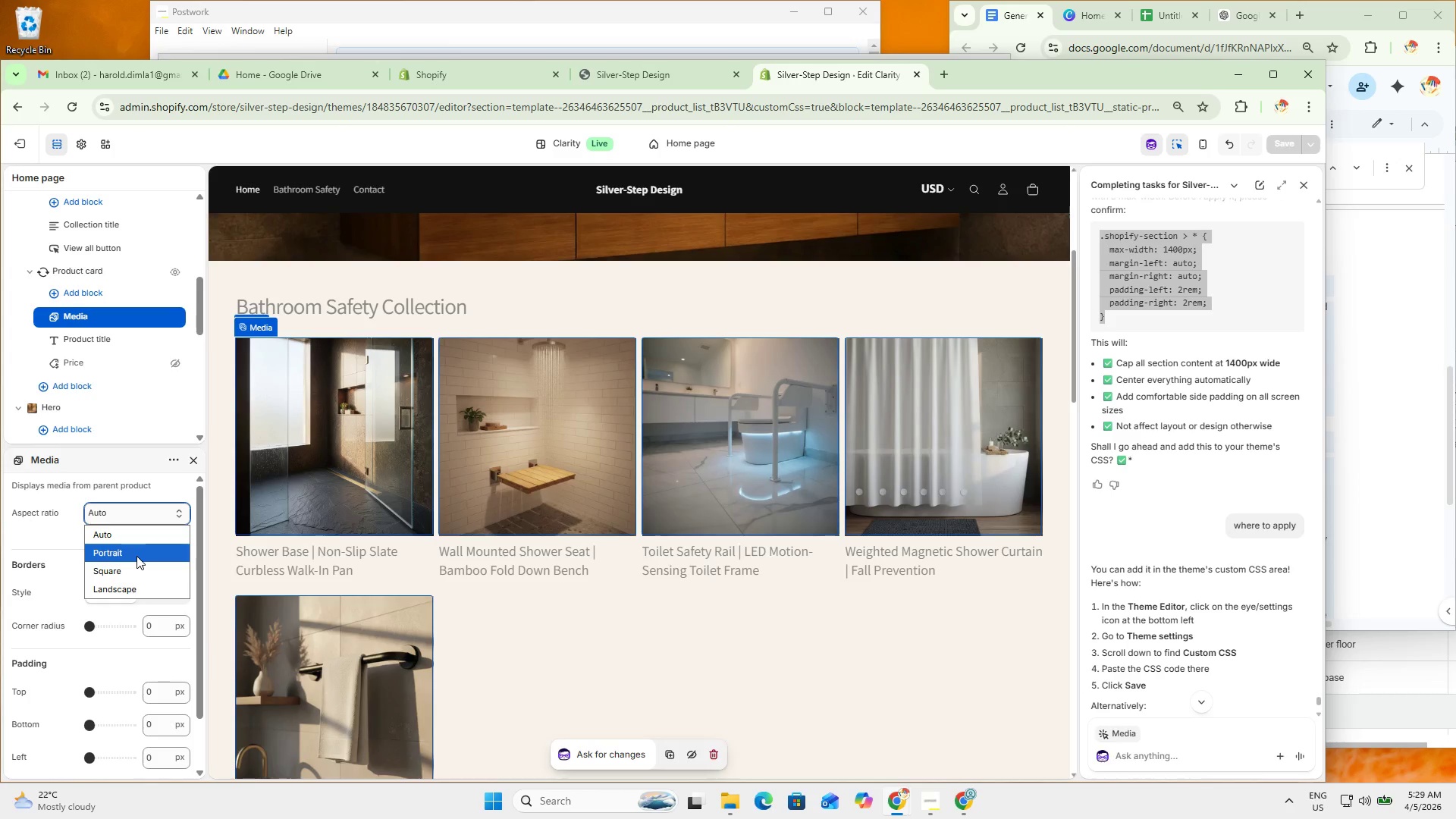 
left_click([136, 556])
 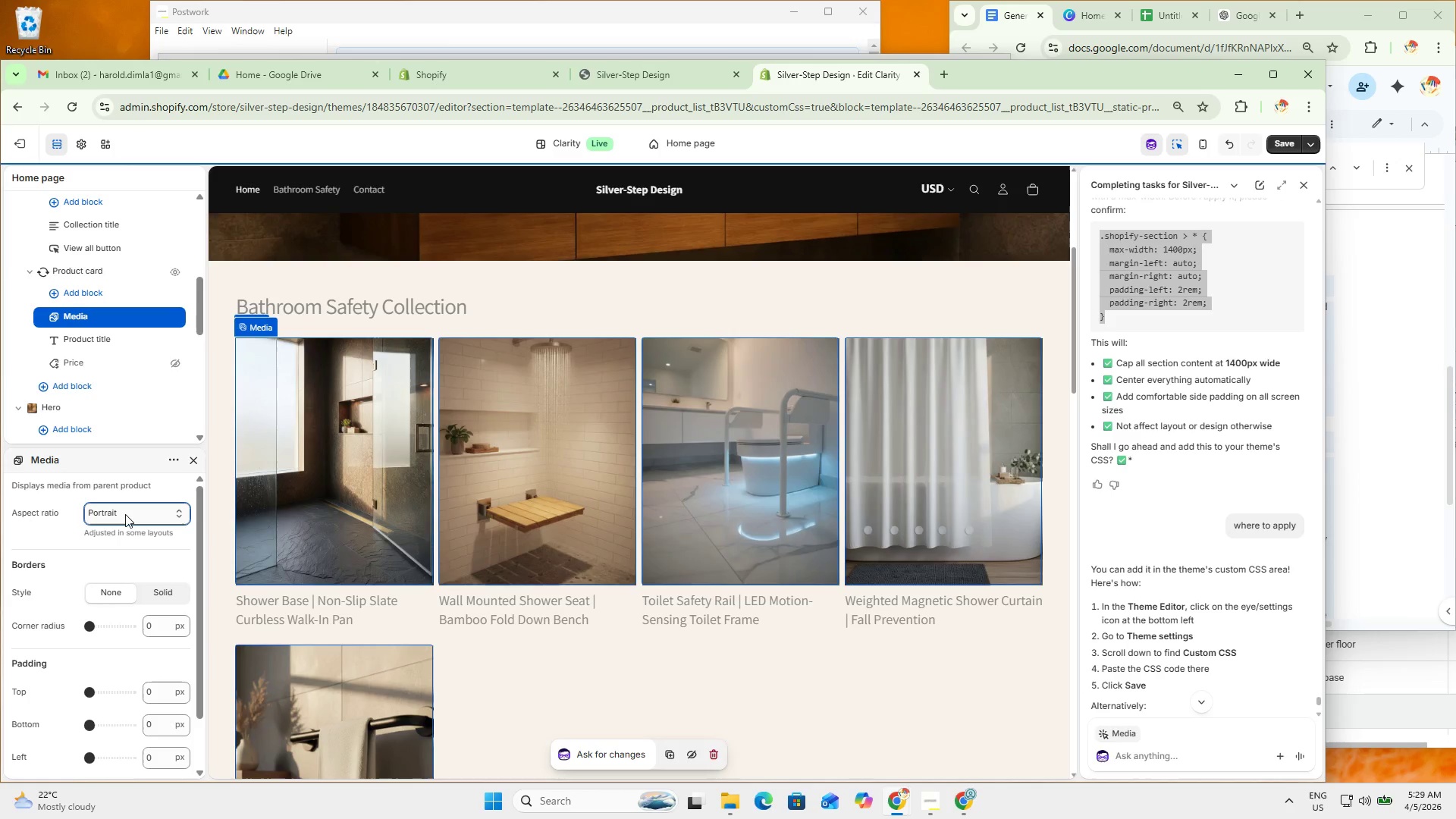 
left_click([125, 513])
 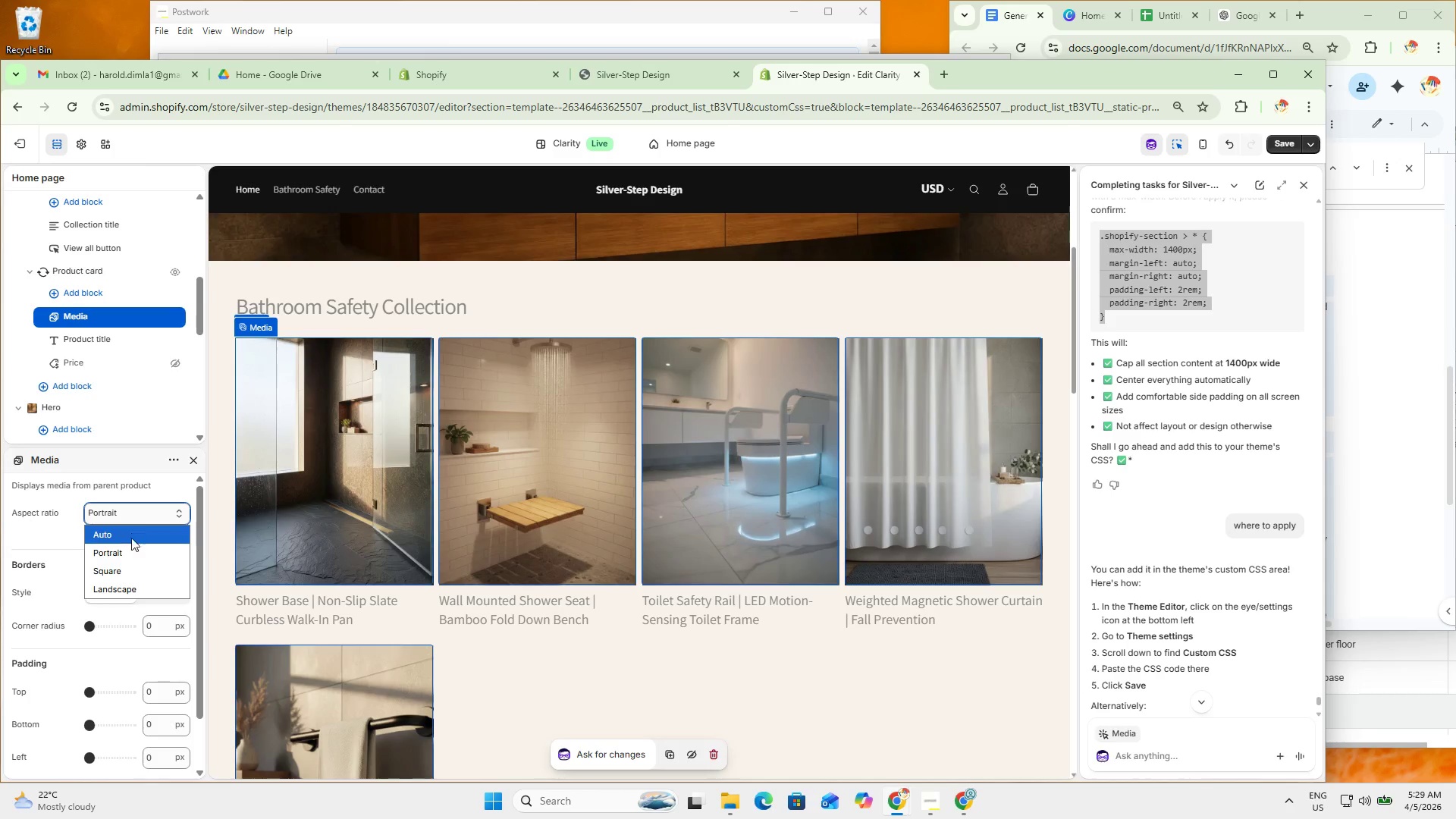 
left_click([133, 541])
 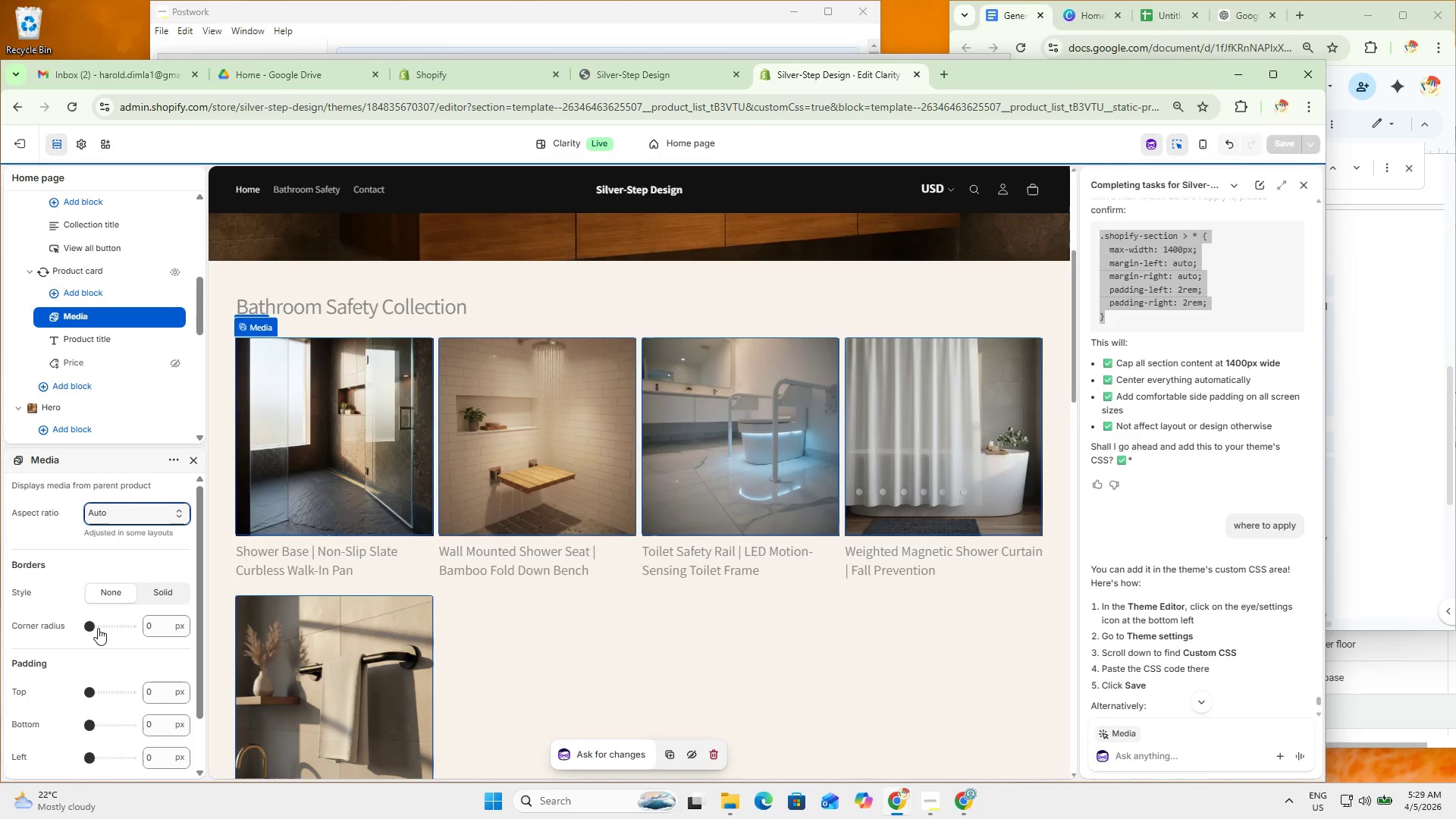 
left_click_drag(start_coordinate=[96, 622], to_coordinate=[109, 631])
 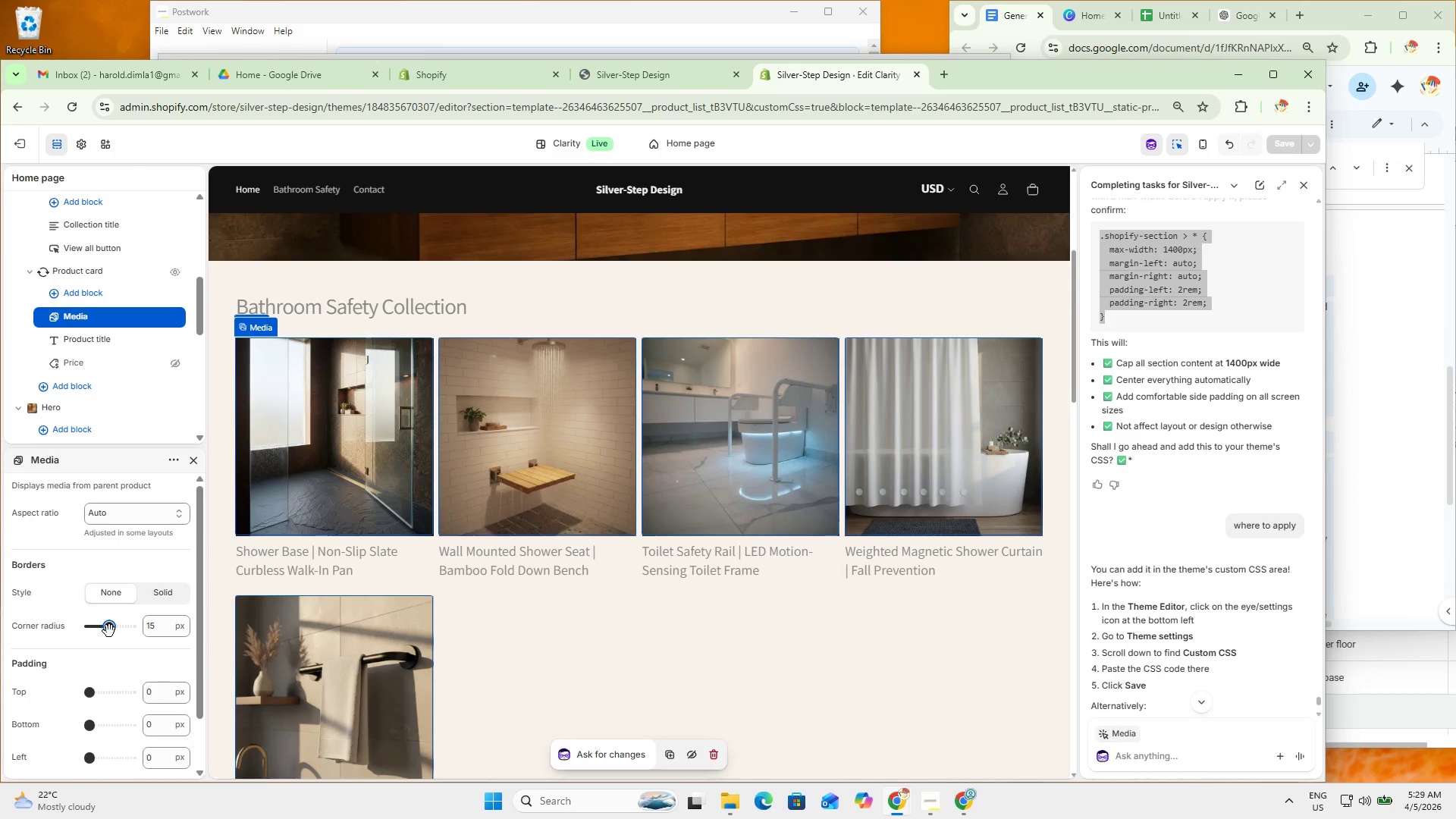 
left_click_drag(start_coordinate=[109, 630], to_coordinate=[100, 630])
 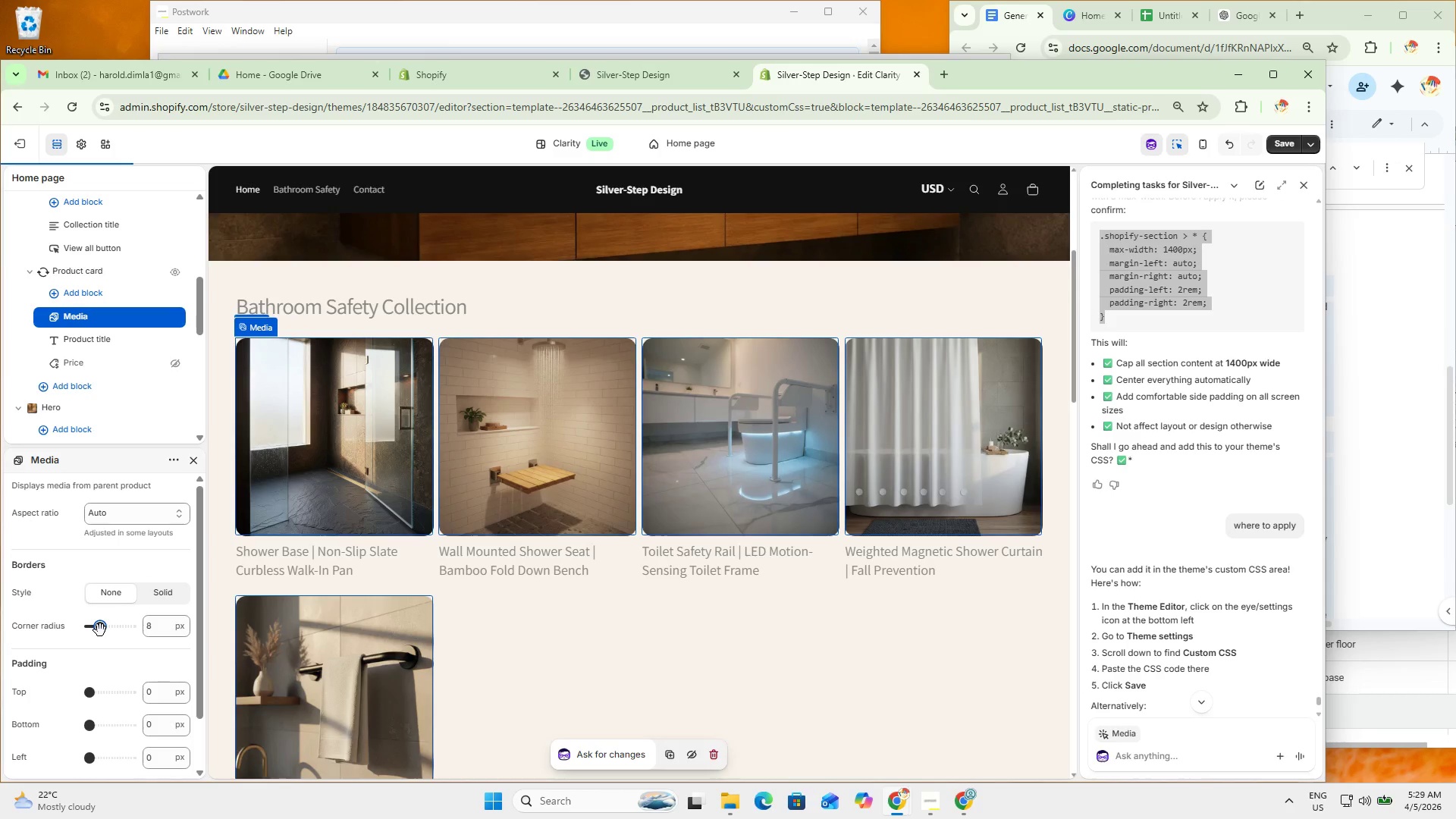 
left_click_drag(start_coordinate=[100, 630], to_coordinate=[96, 629])
 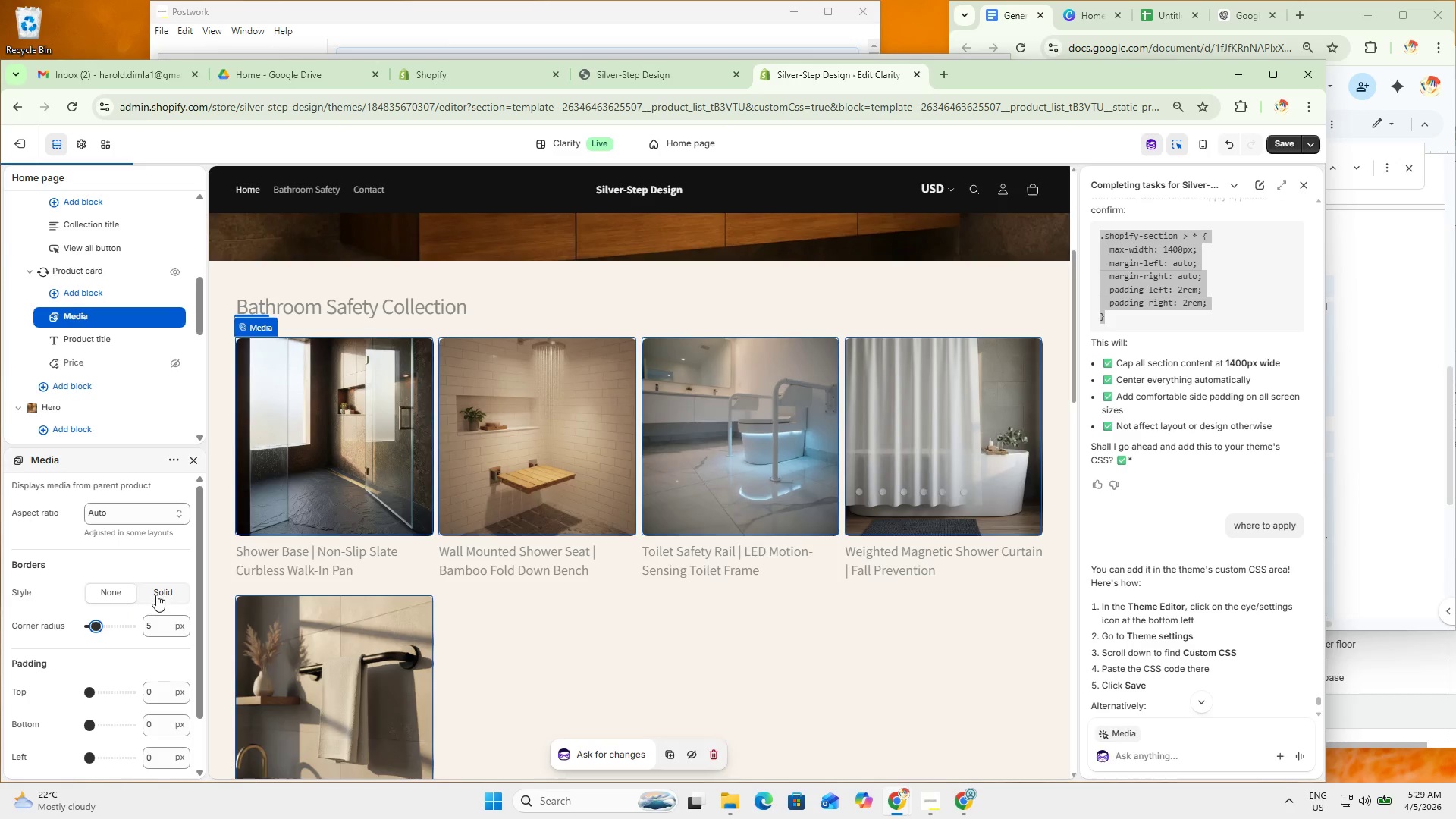 
left_click([157, 592])
 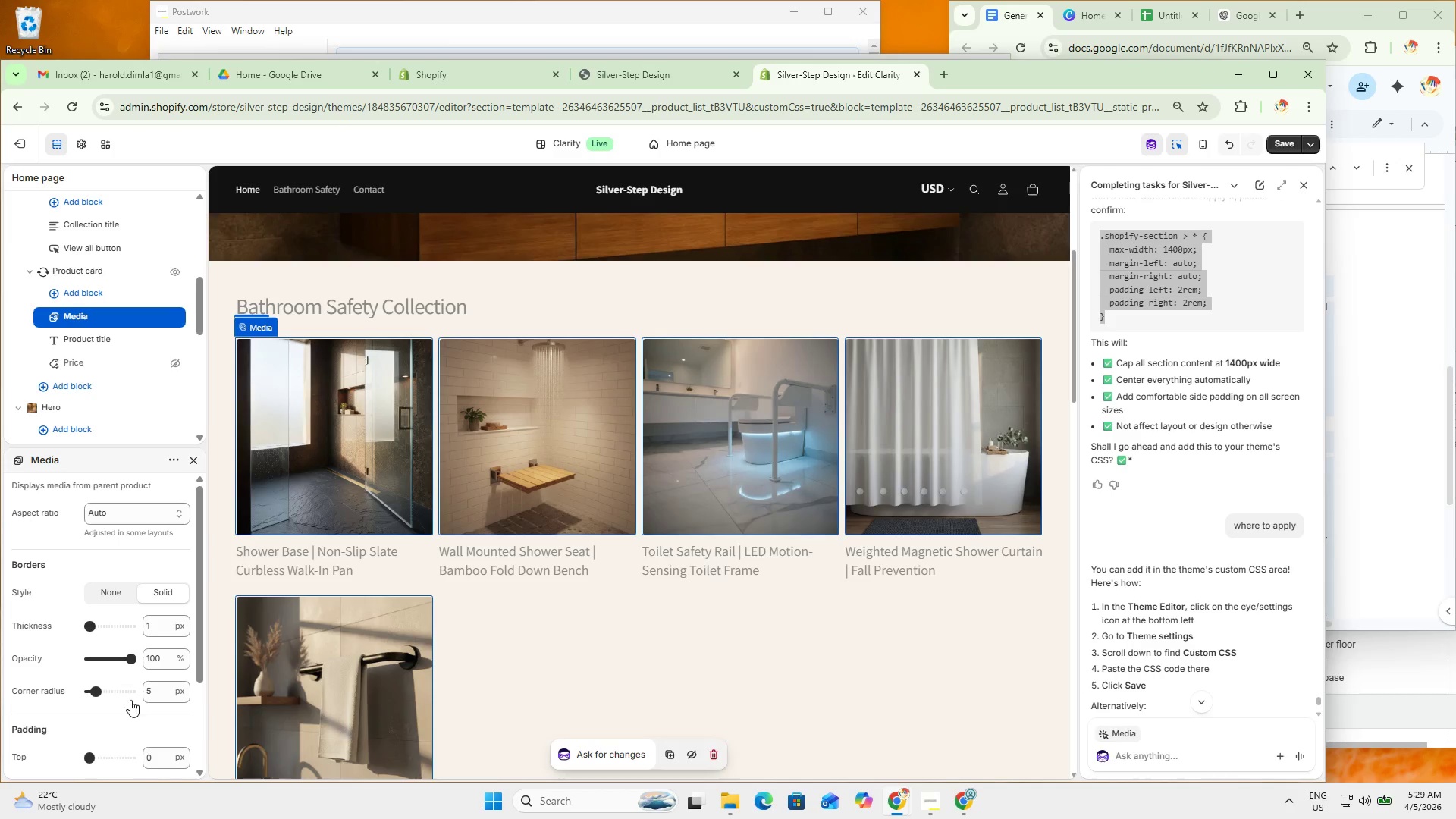 
scroll: coordinate [102, 689], scroll_direction: none, amount: 0.0
 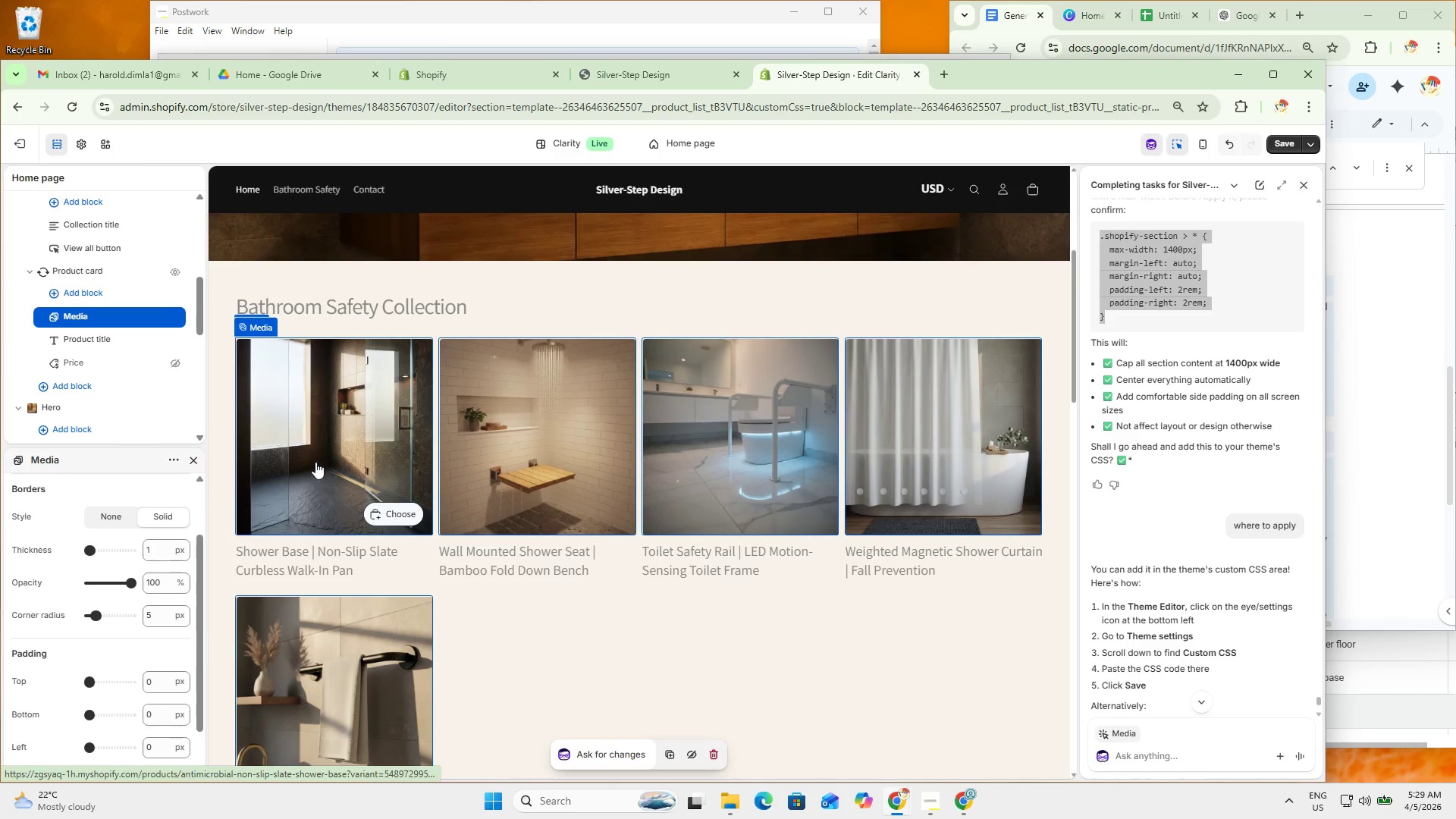 
scroll: coordinate [144, 611], scroll_direction: down, amount: 1.0
 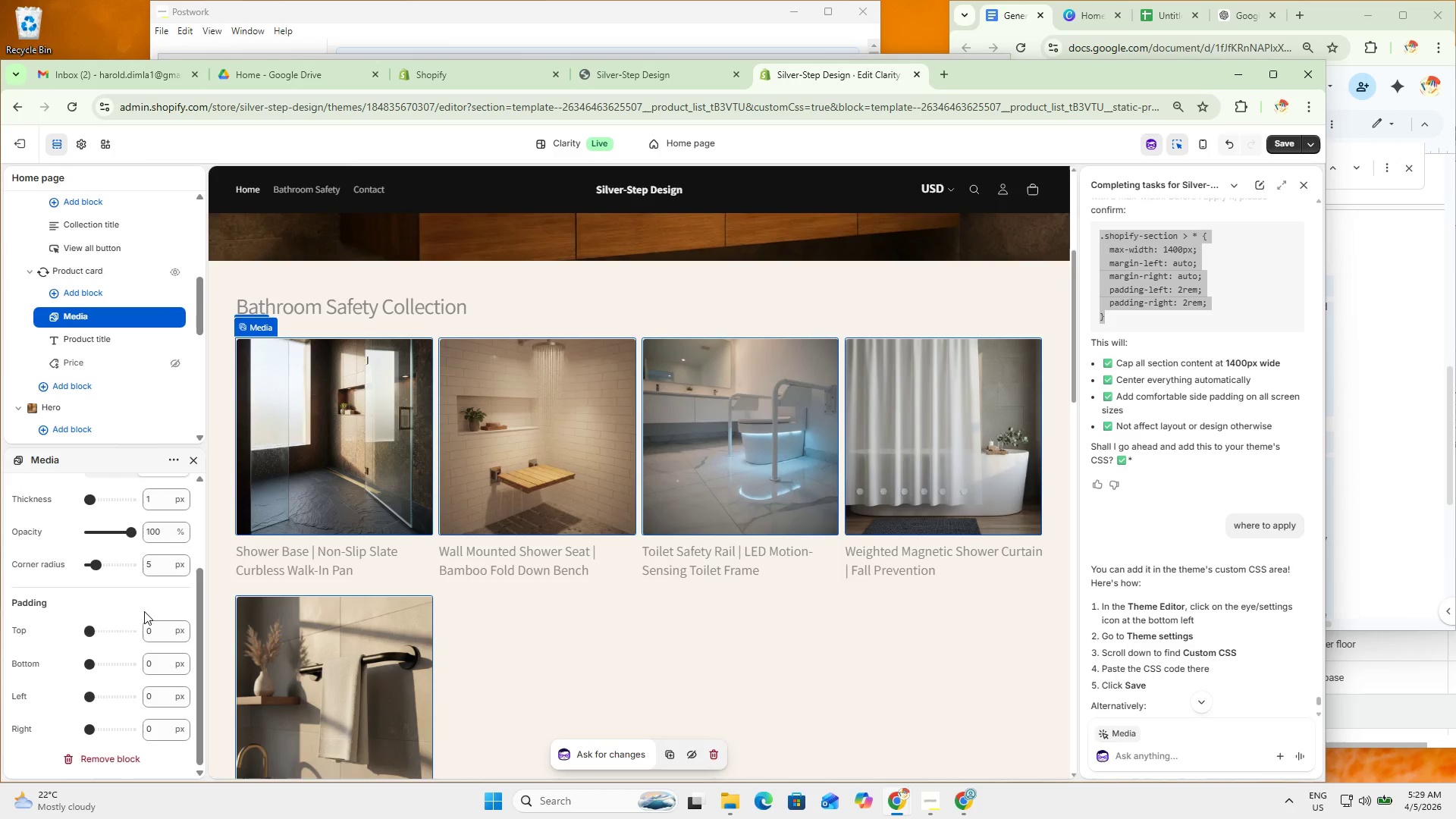 
scroll: coordinate [117, 637], scroll_direction: up, amount: 1.0
 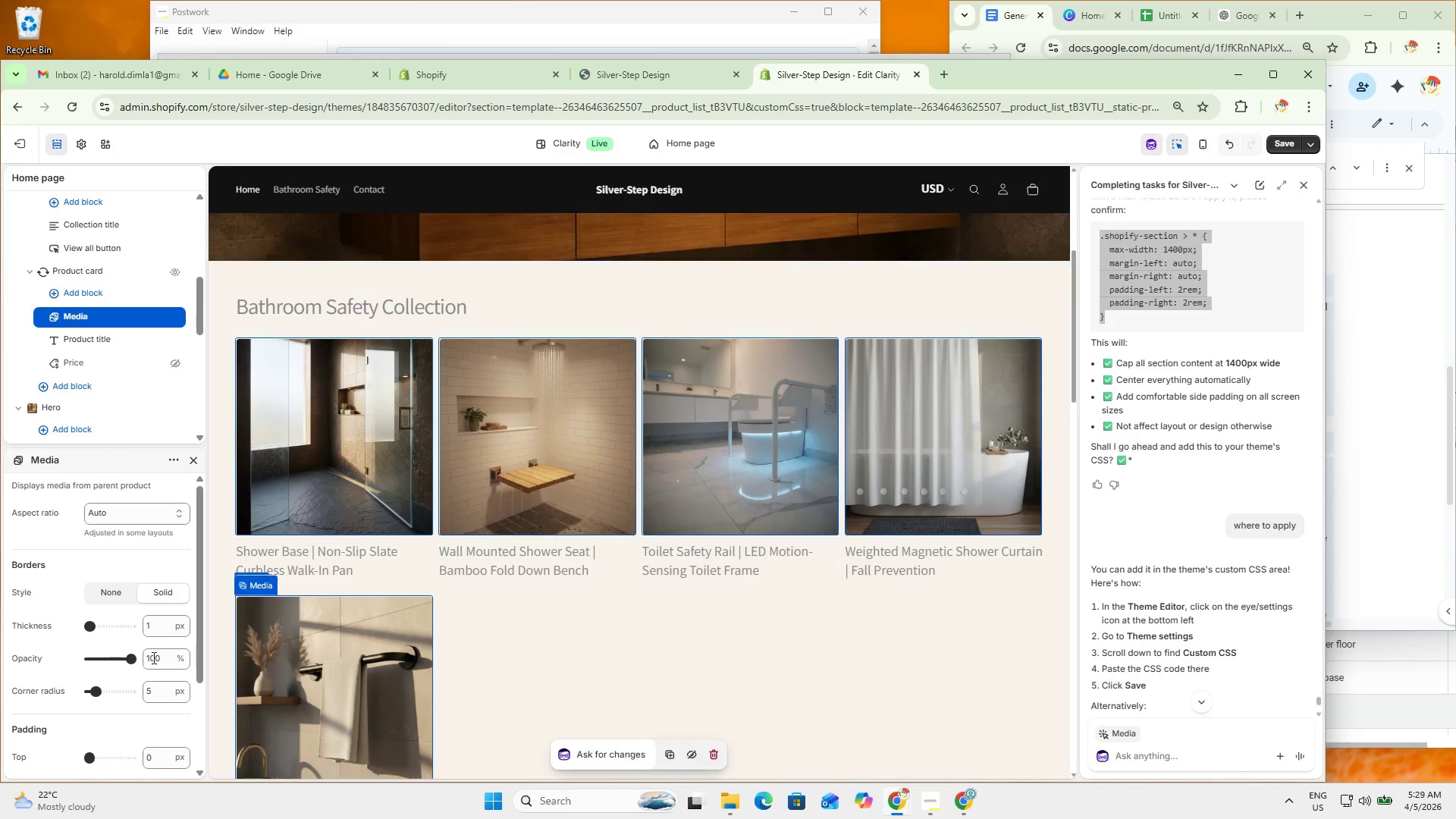 
left_click_drag(start_coordinate=[103, 698], to_coordinate=[112, 703])
 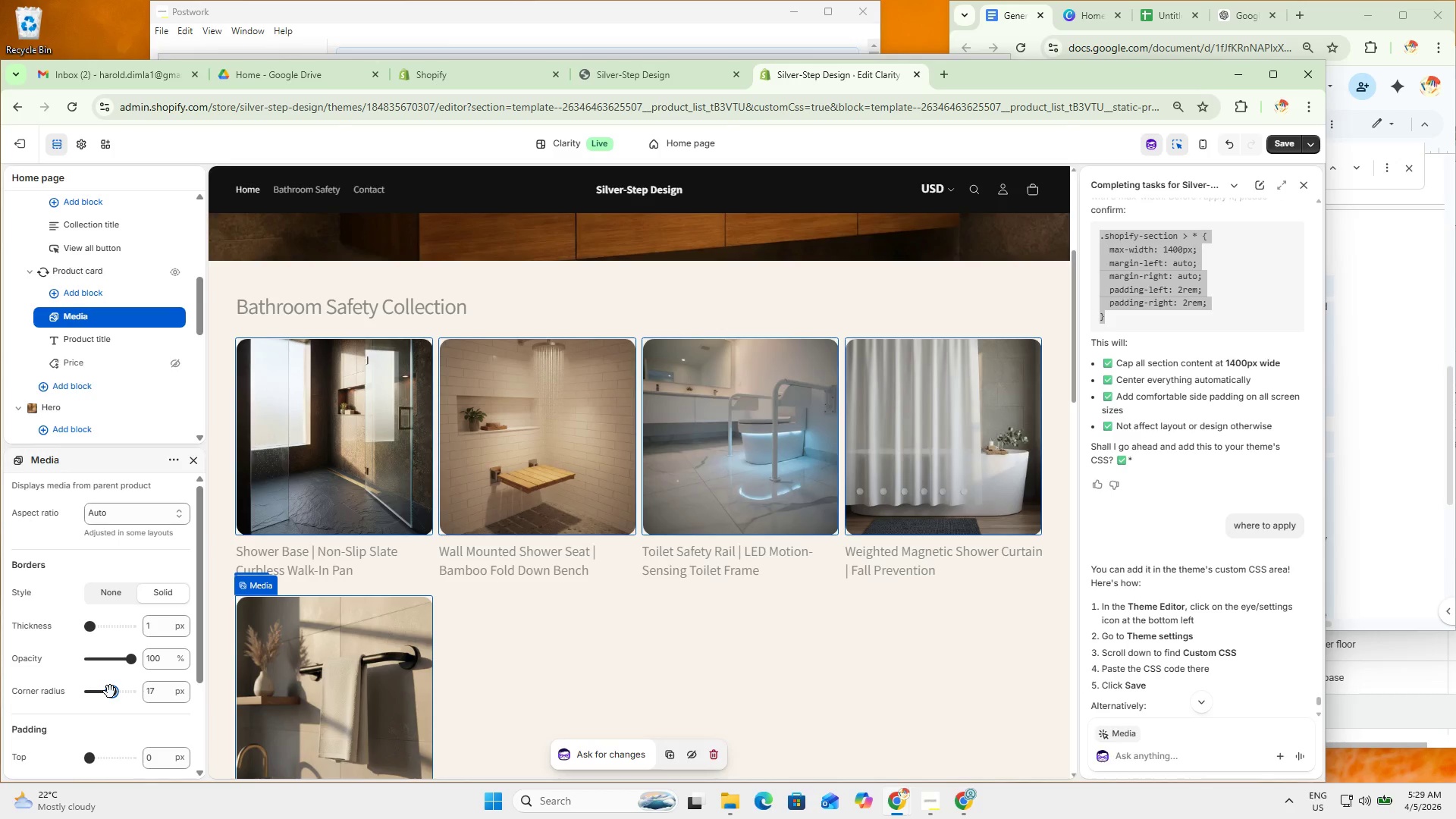 
left_click_drag(start_coordinate=[164, 690], to_coordinate=[124, 686])
 